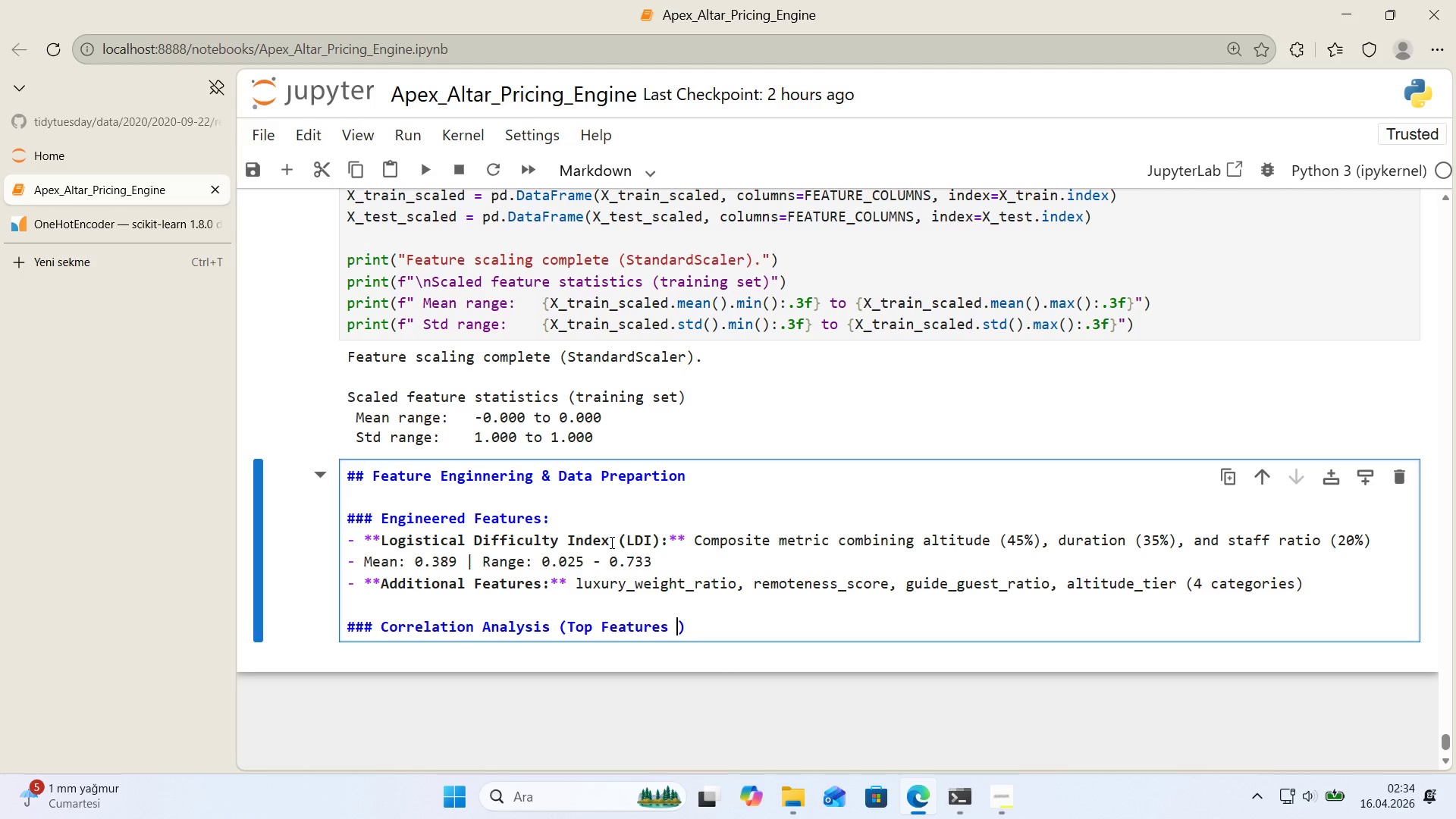 
key(Meta+Period)
 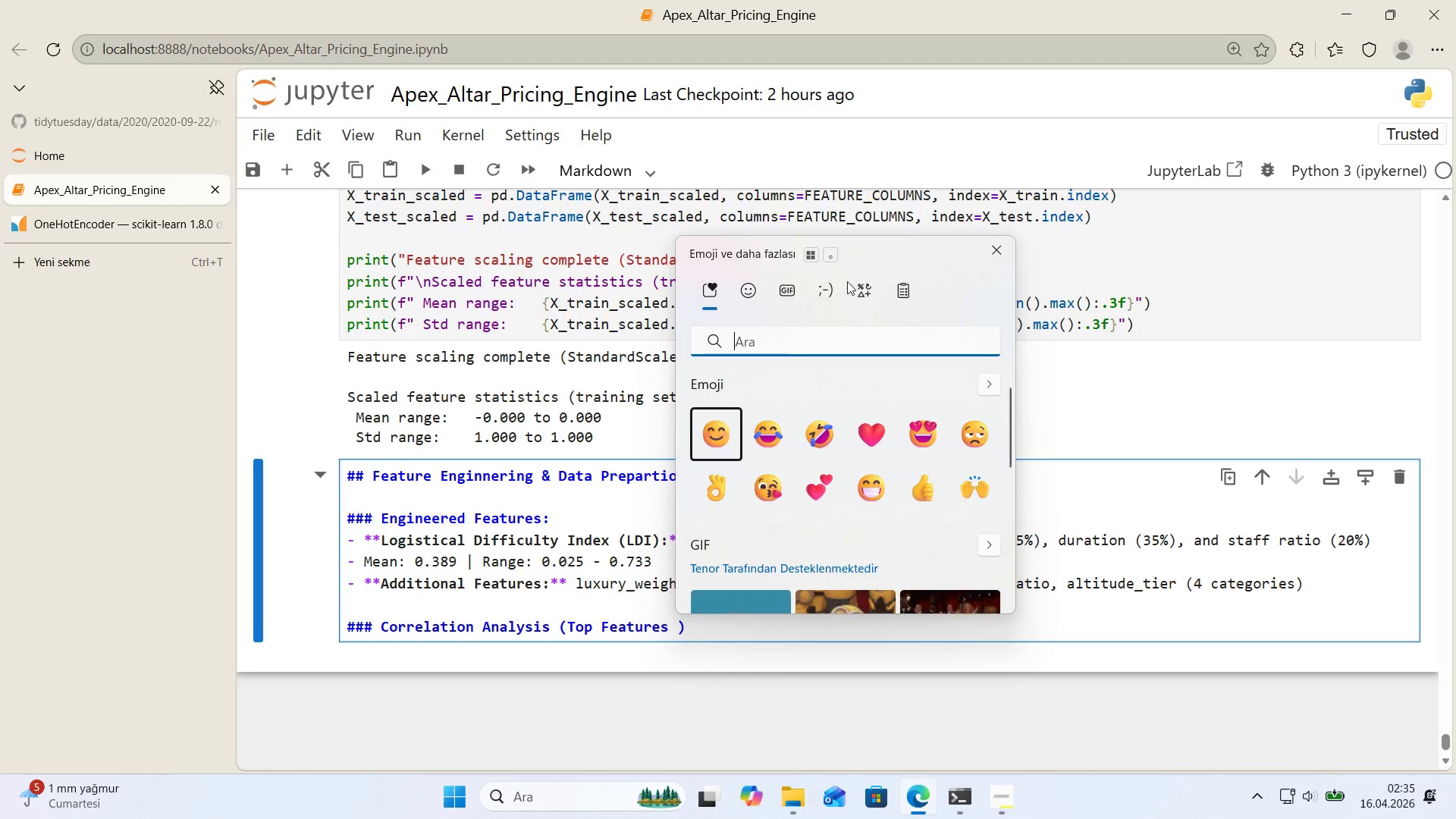 
left_click([876, 293])
 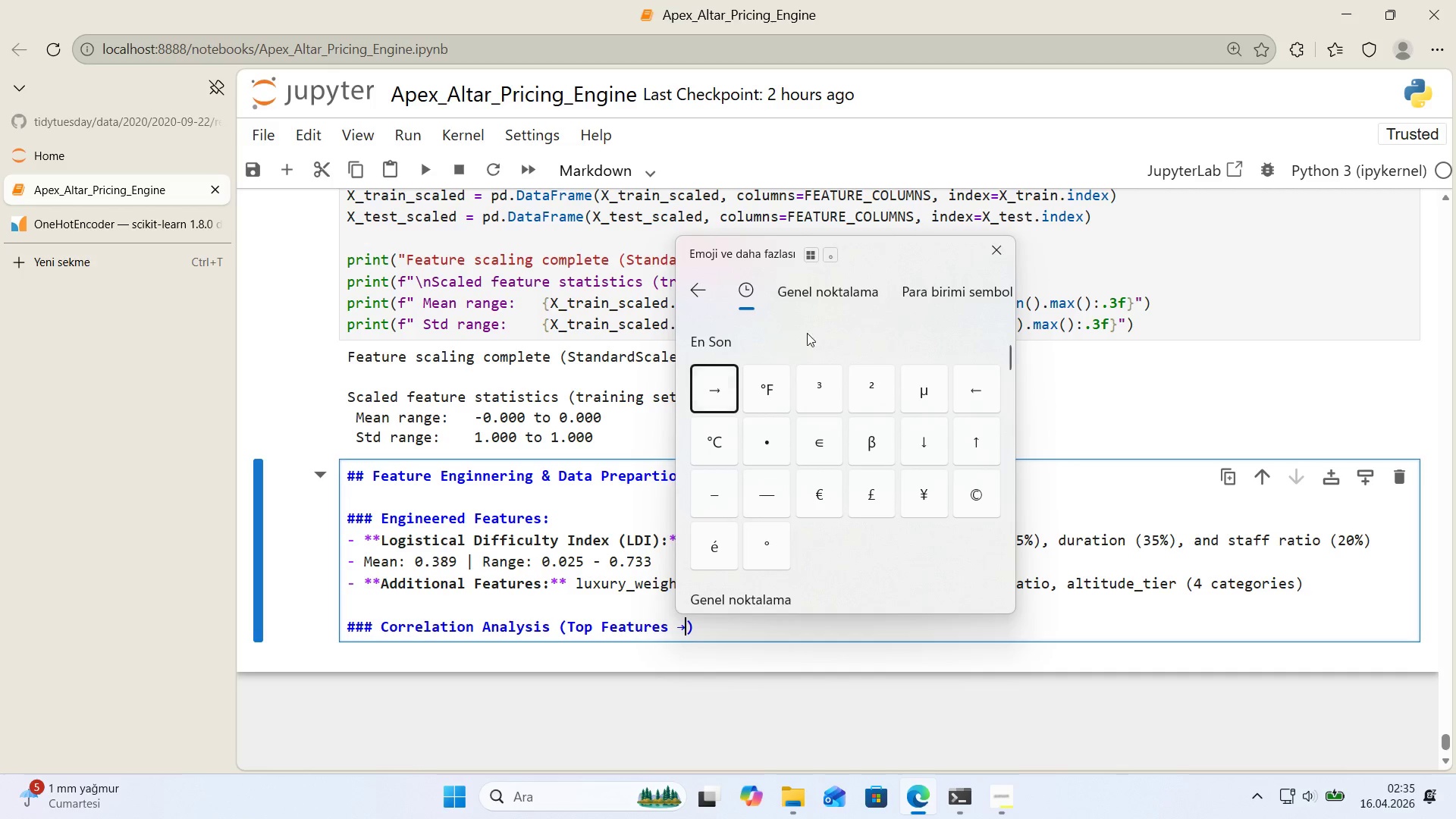 
left_click([996, 246])
 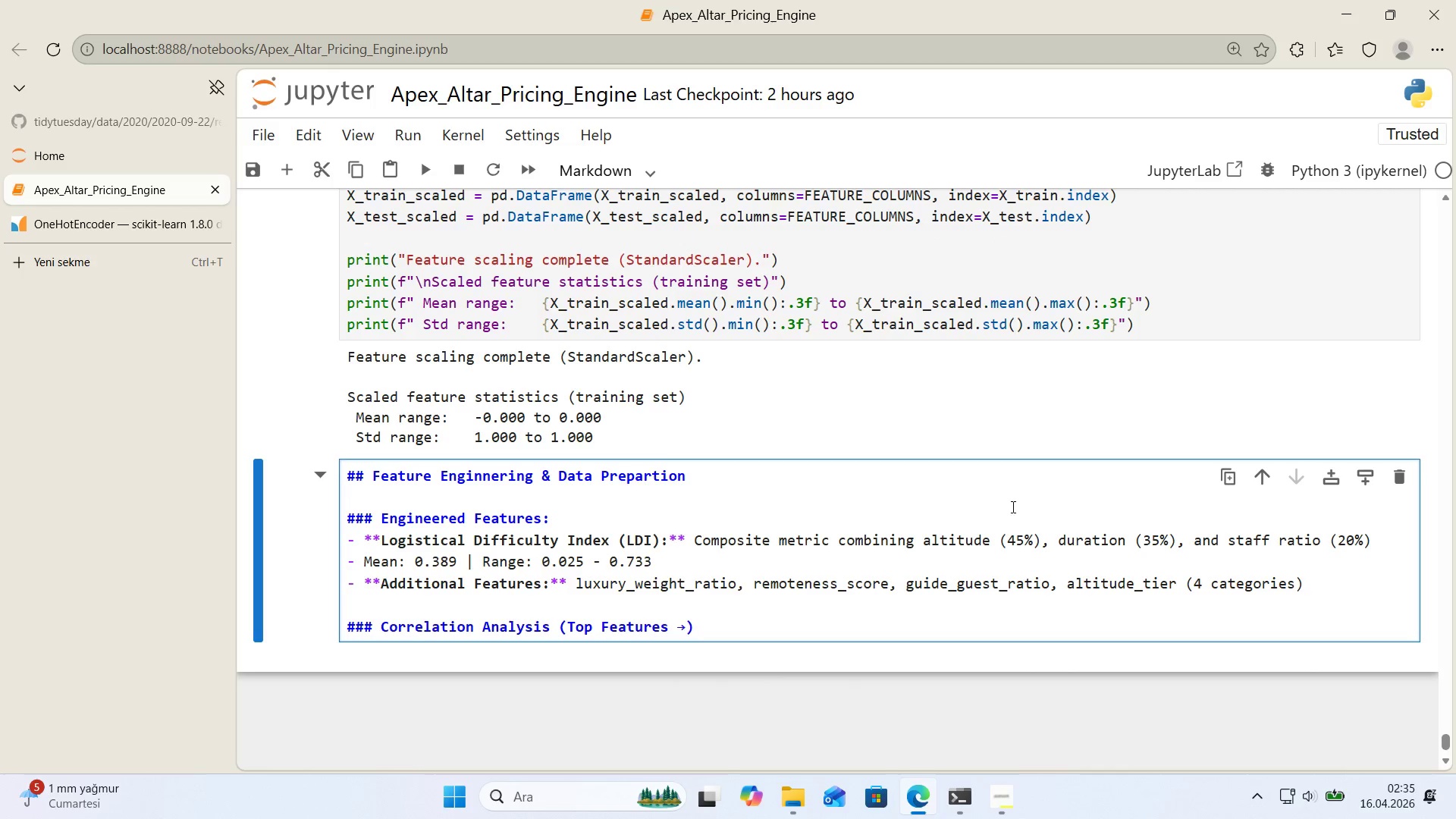 
type( total )
key(Backspace)
type(_cost)
 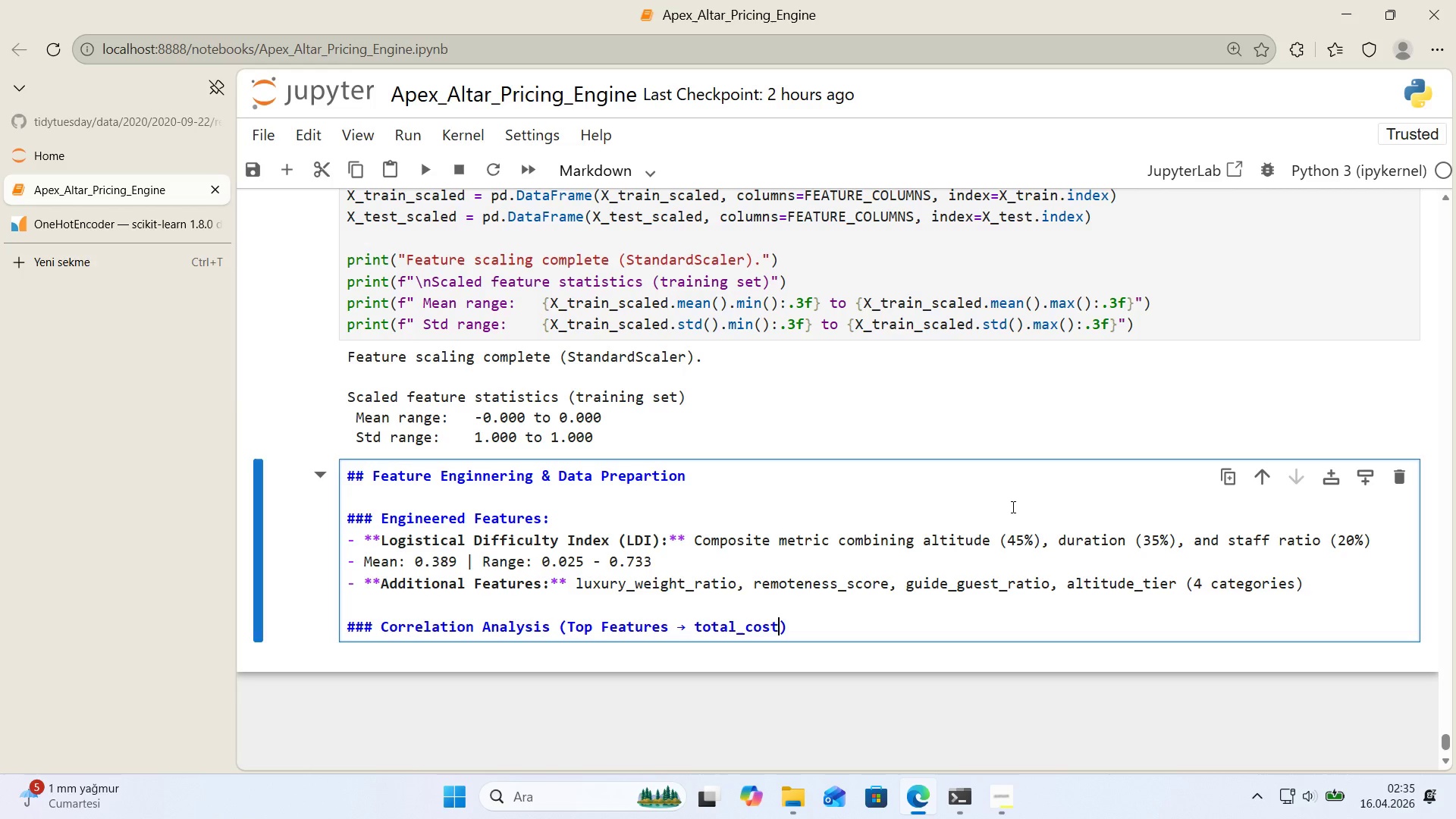 
key(ArrowRight)
 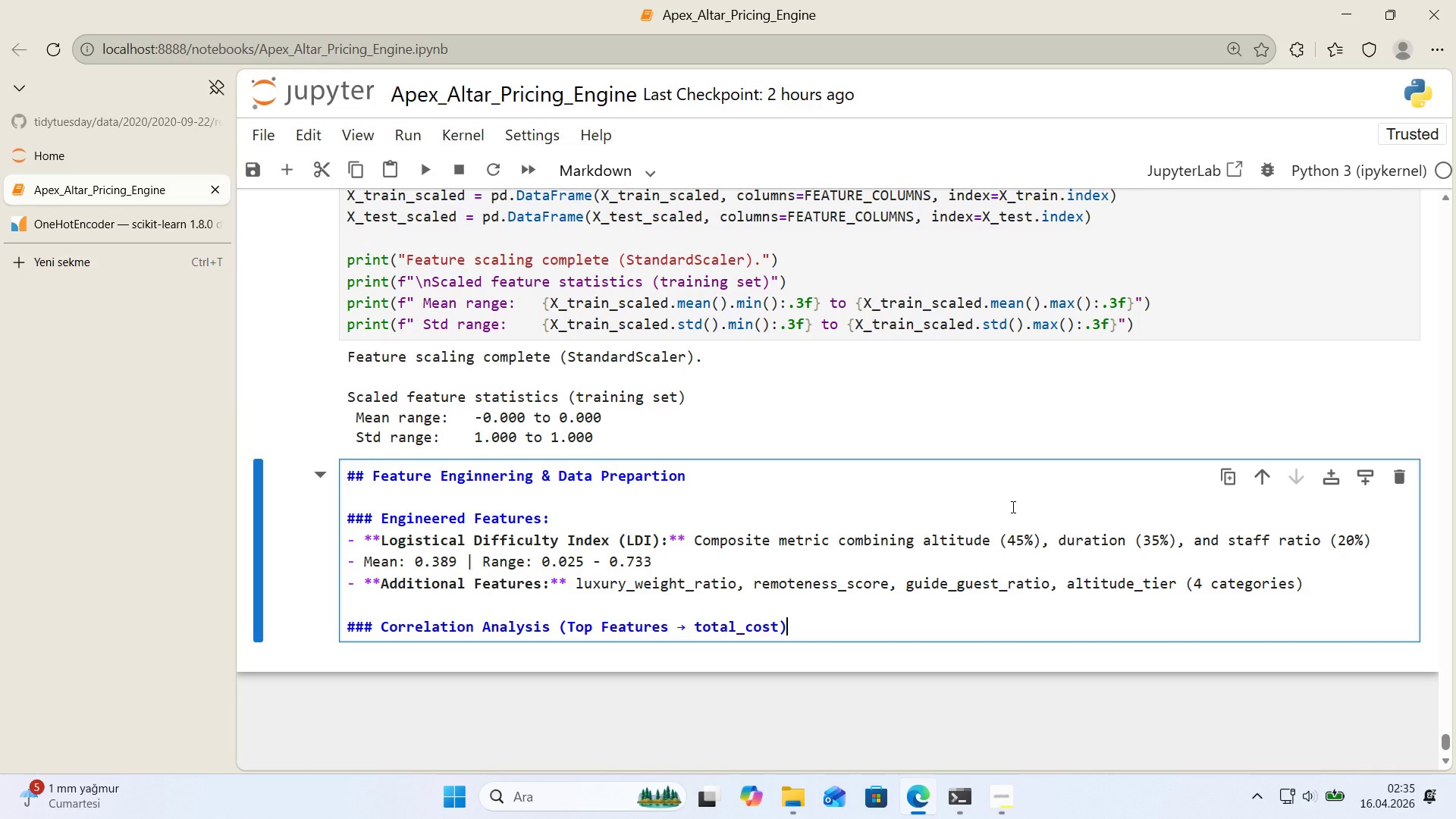 
key(Enter)
 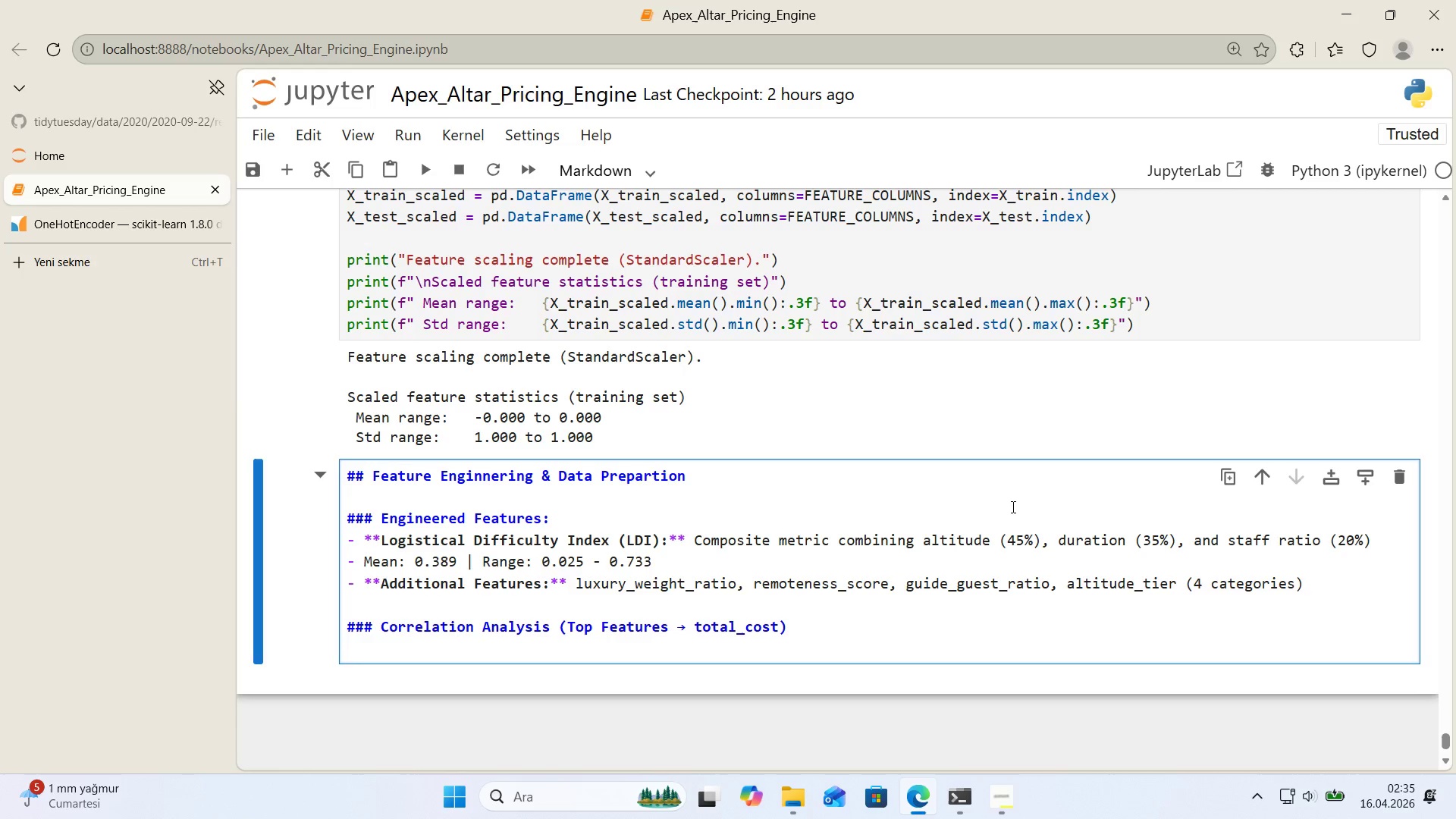 
key(Control+ControlLeft)
 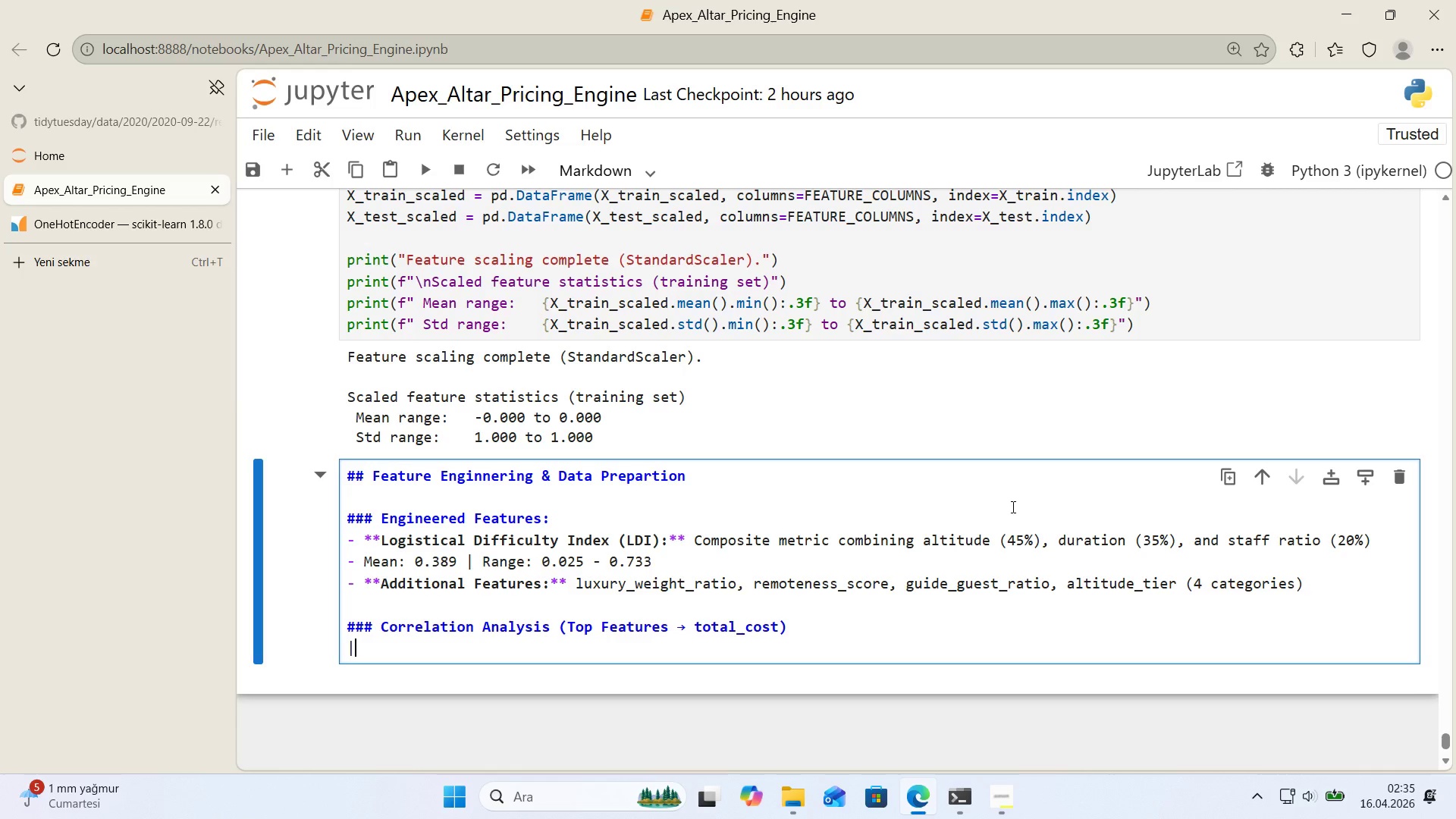 
key(Alt+Control+AltRight)
 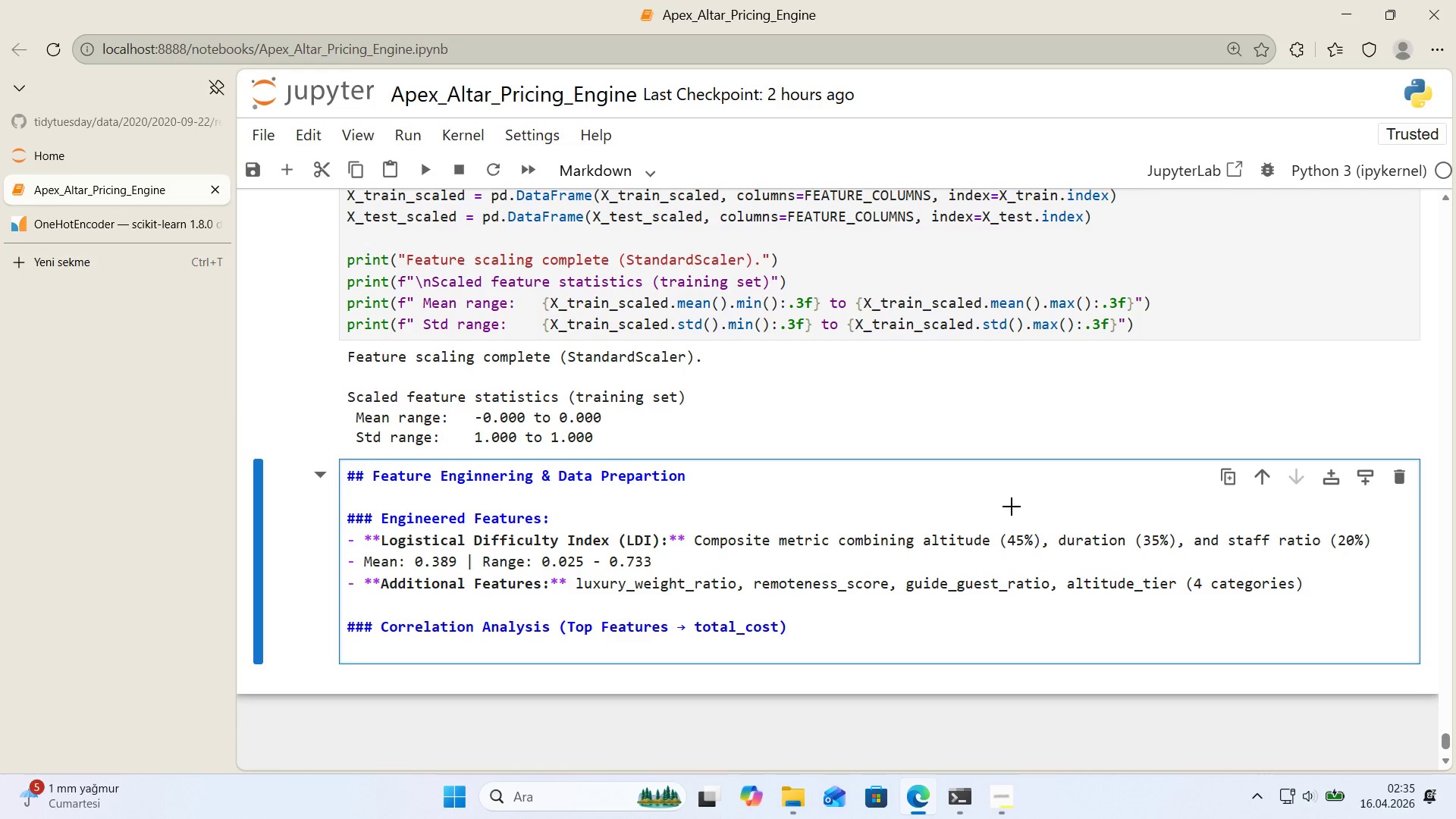 
key(Alt+Control+Minus)
 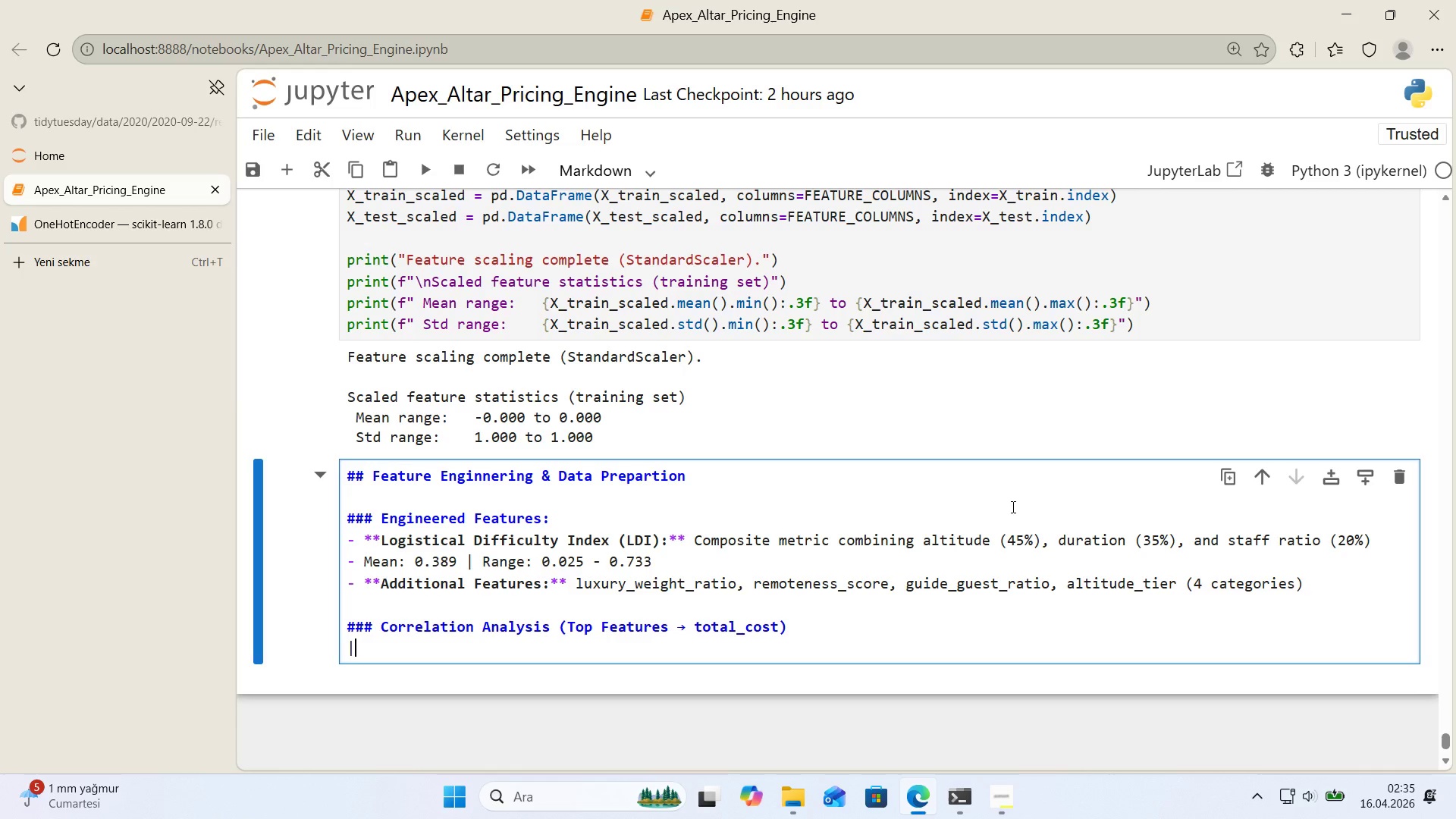 
type(Fa)
key(Backspace)
type(eature )
 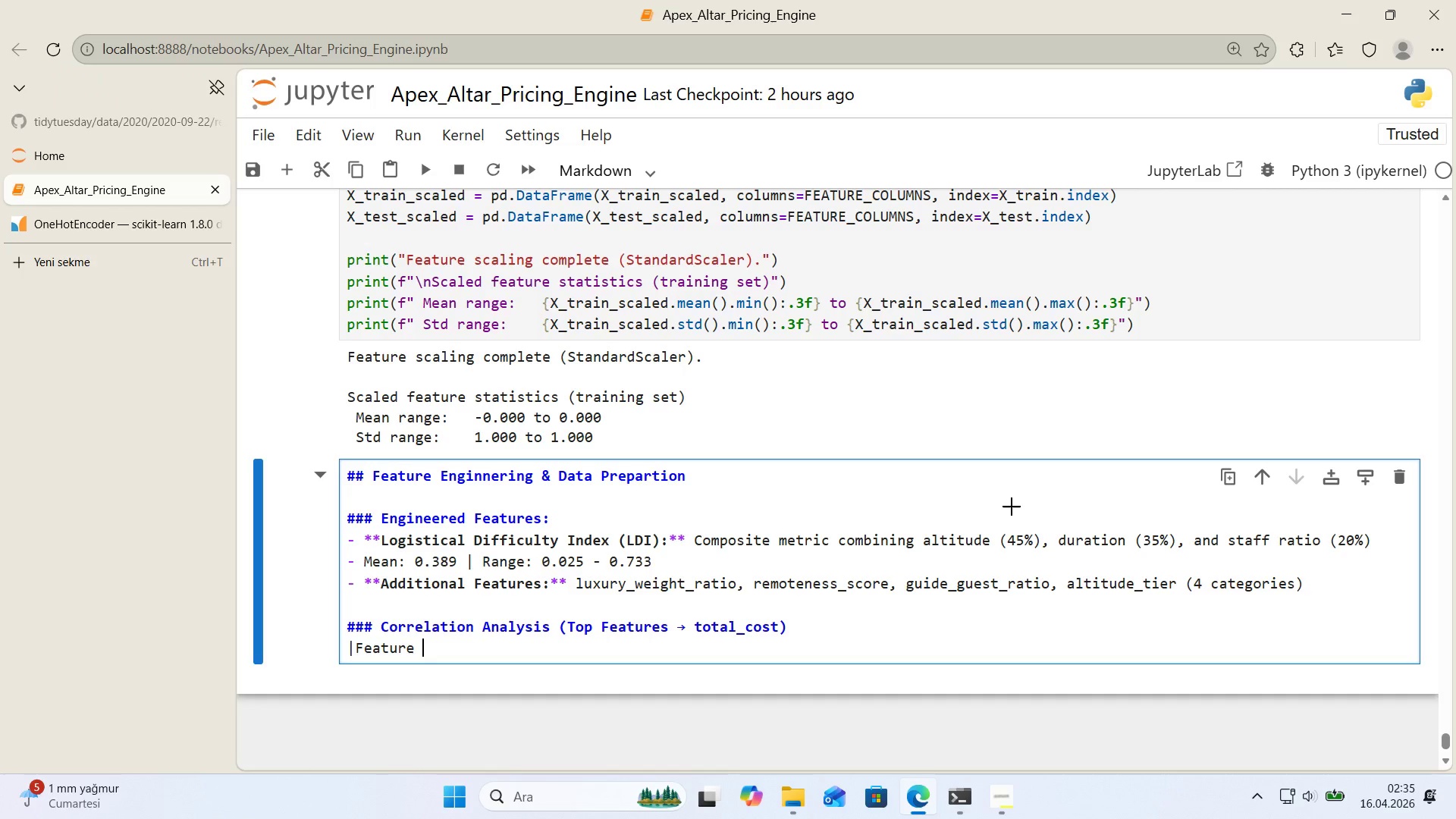 
key(Alt+Control+Minus)
 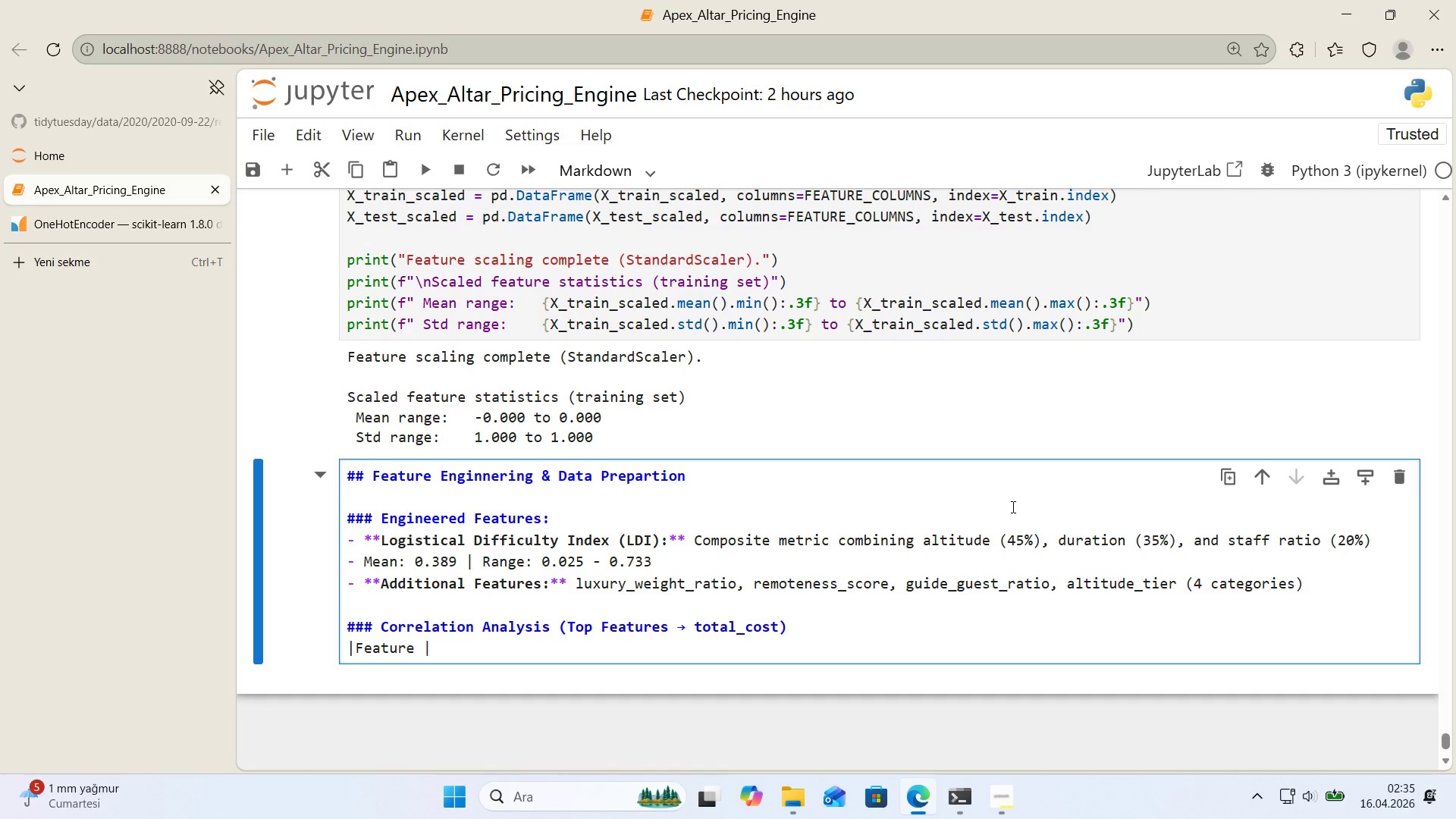 
type( Correlat'on )
 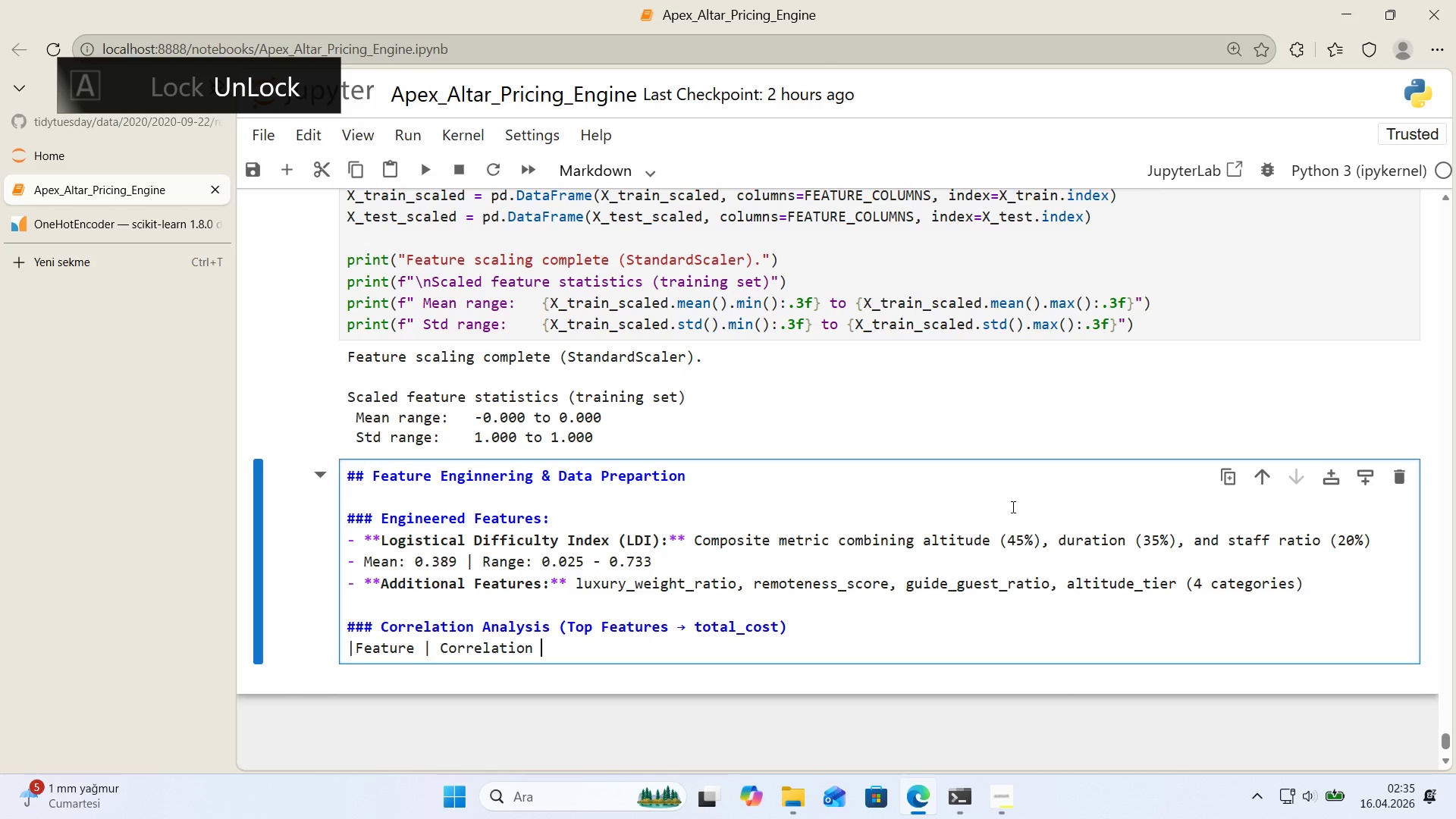 
key(Alt+Control+Minus)
 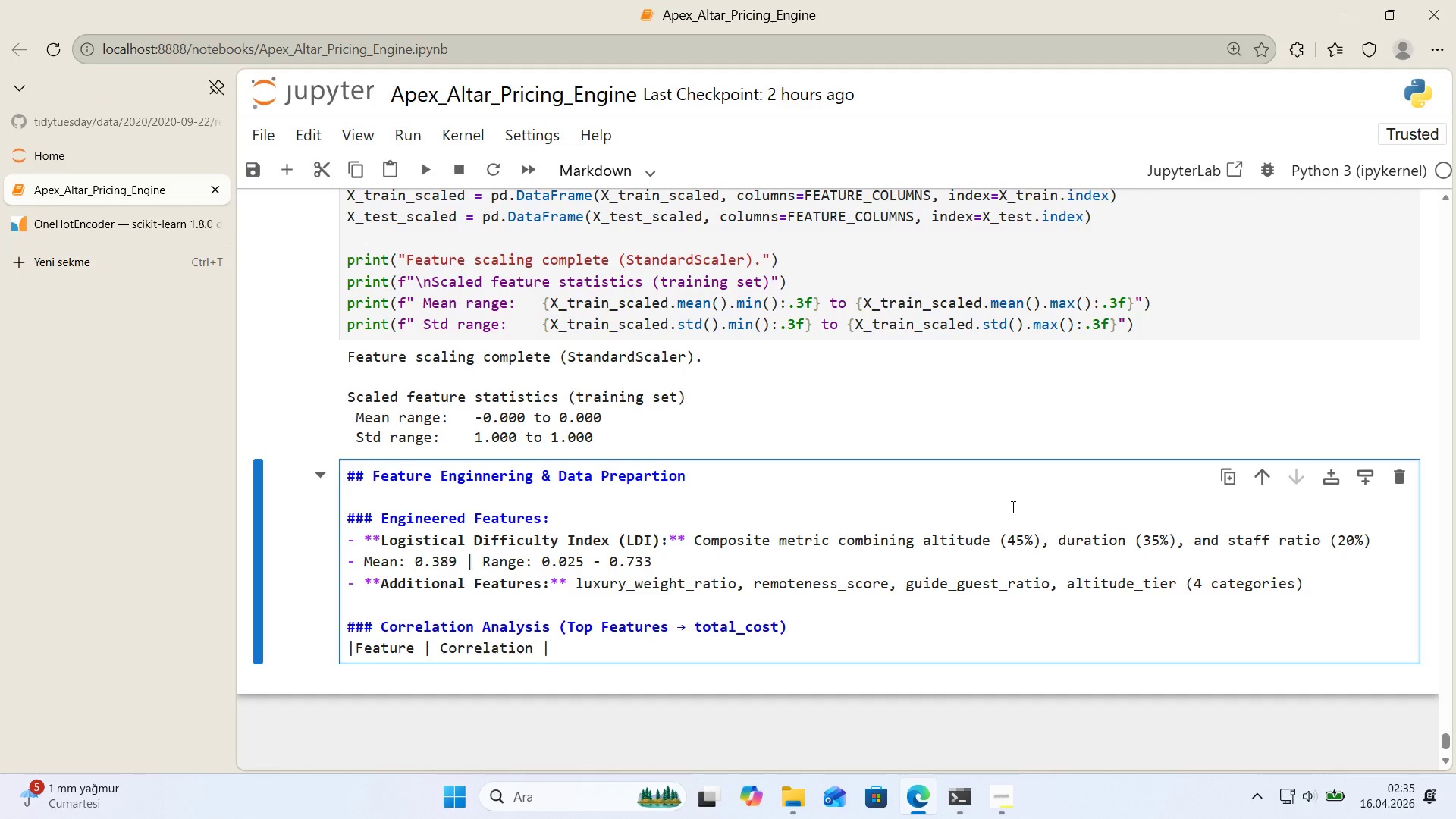 
key(Enter)
 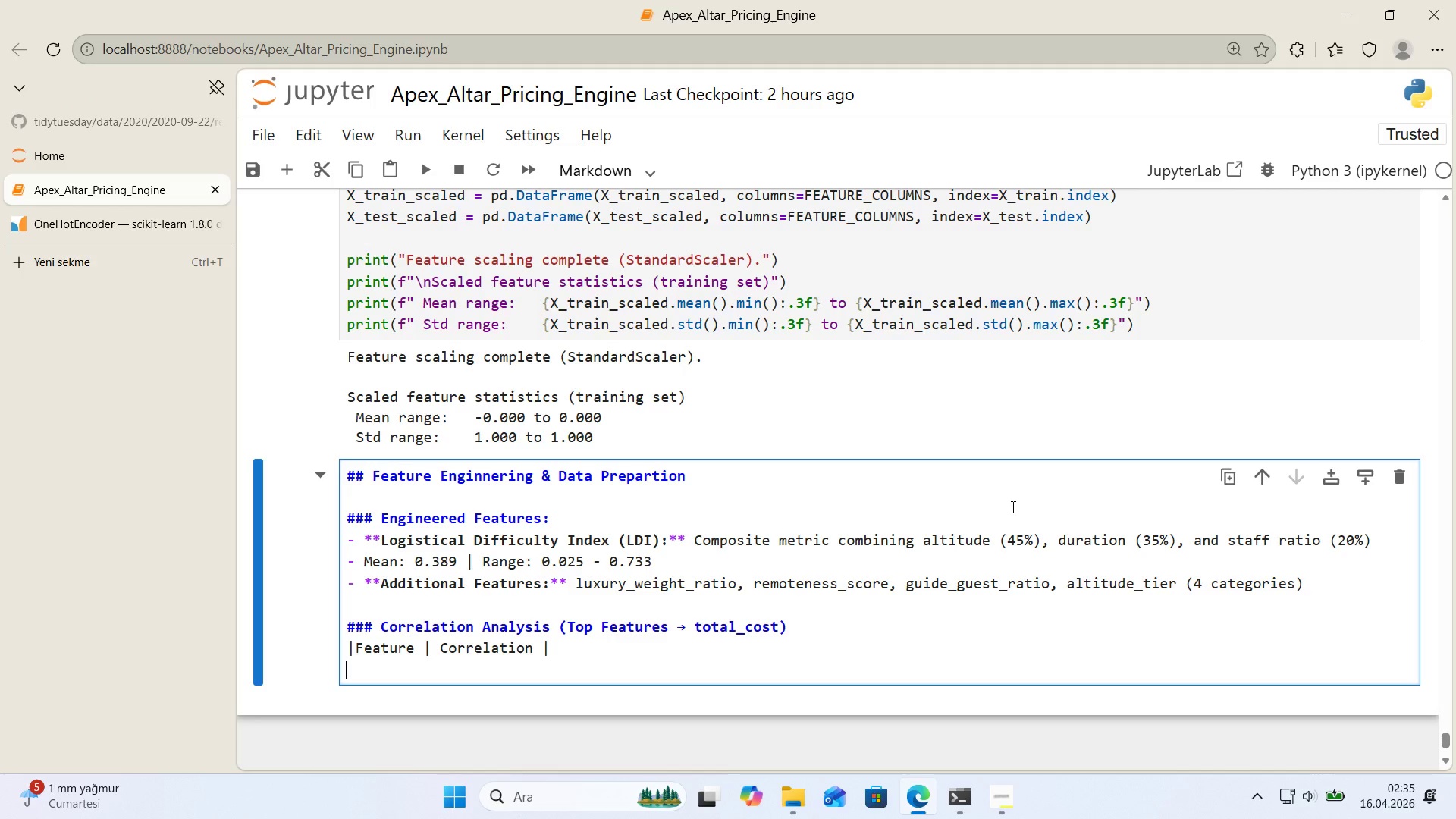 
key(Alt+Control+AltRight)
 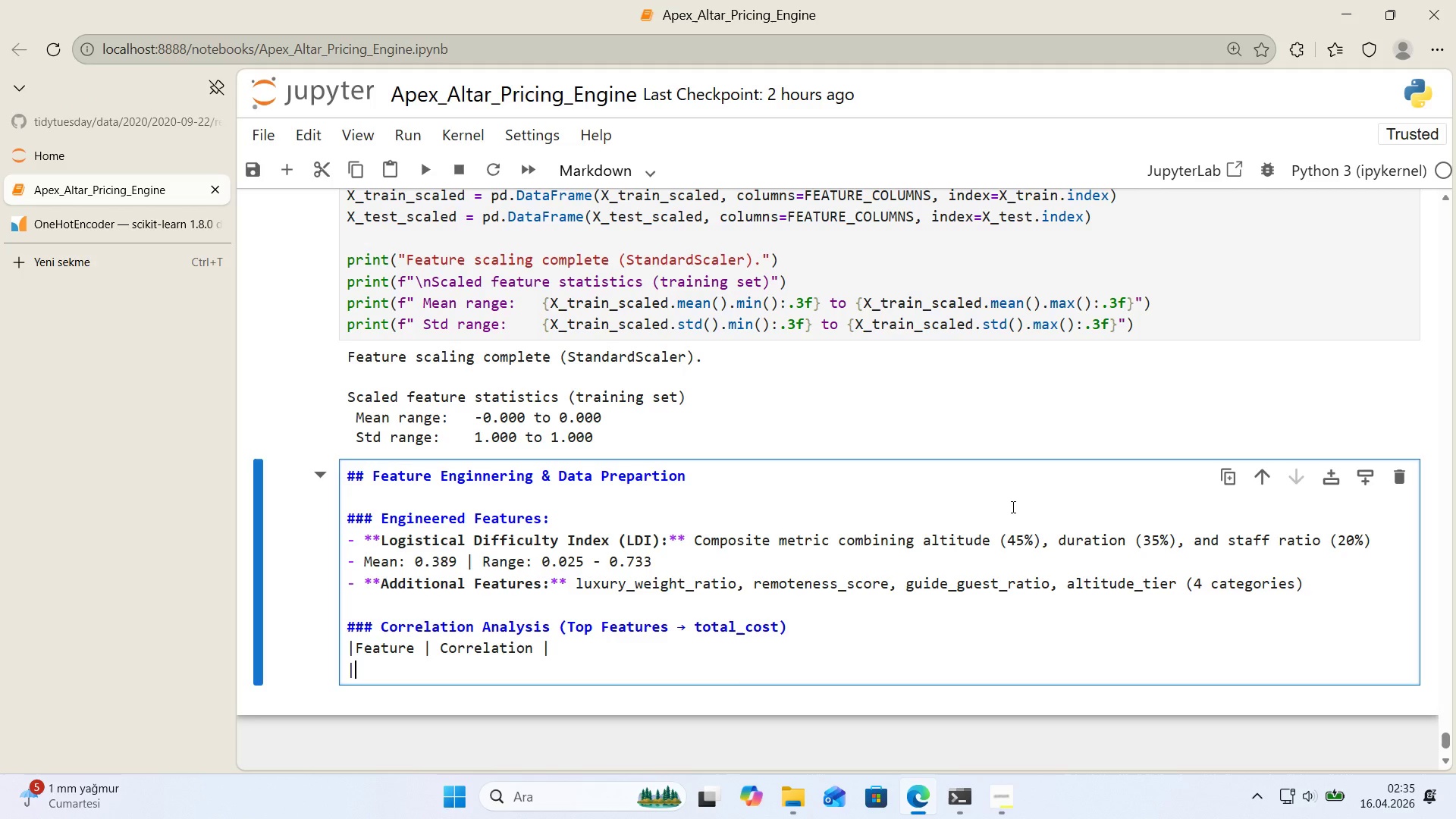 
key(Control+ControlLeft)
 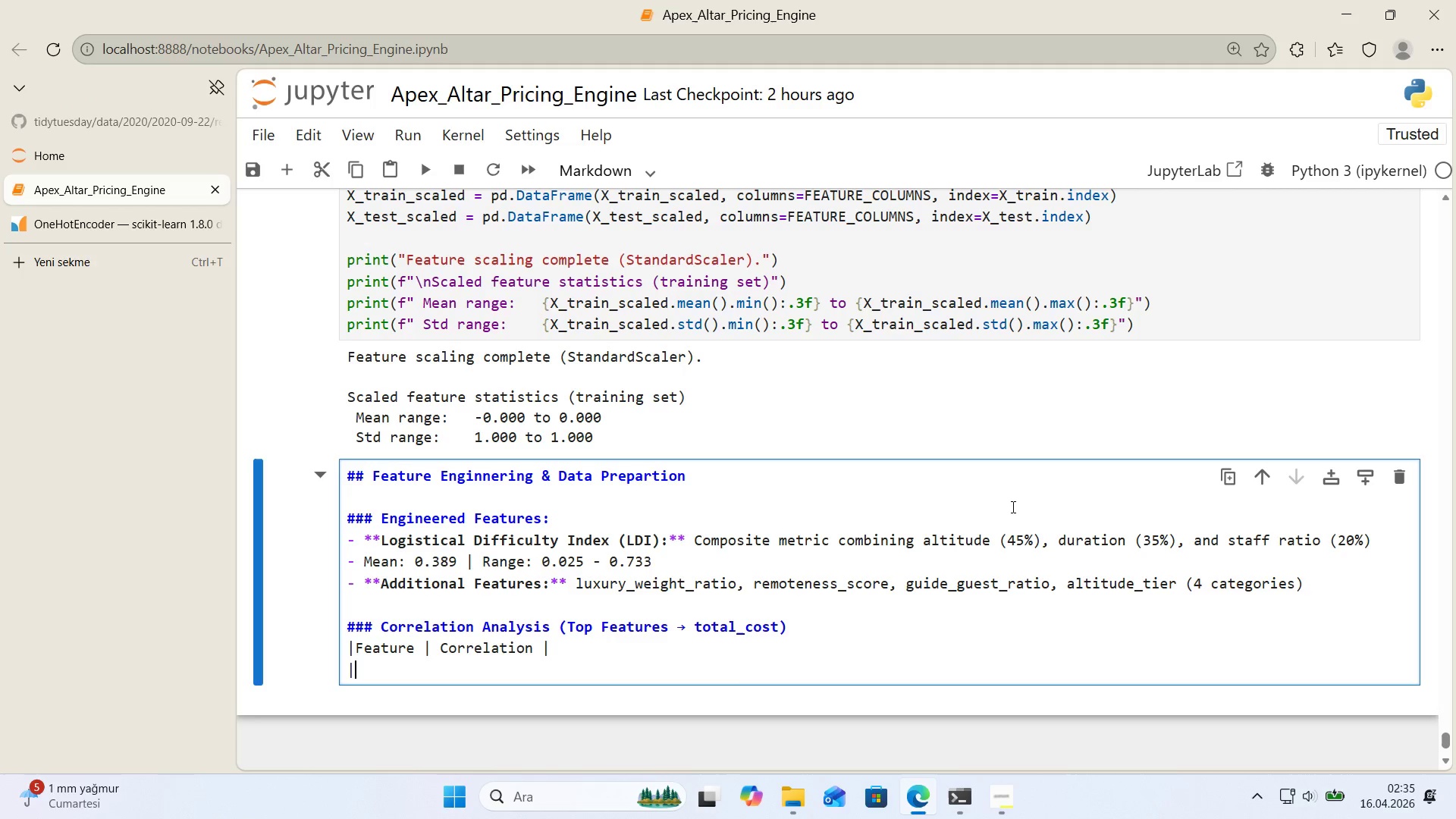 
key(Alt+Control+Minus)
 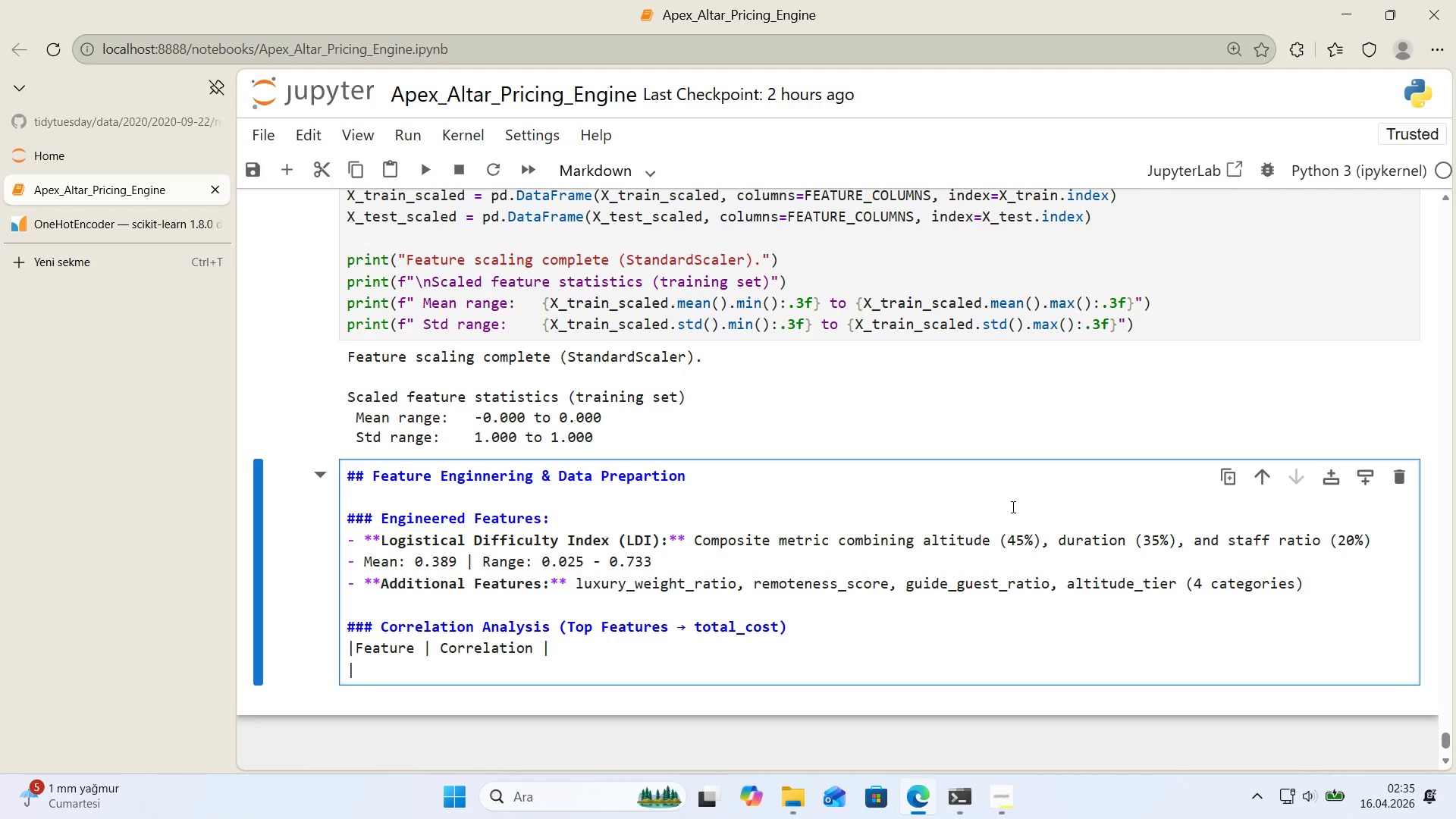 
key(NumpadSubtract)
 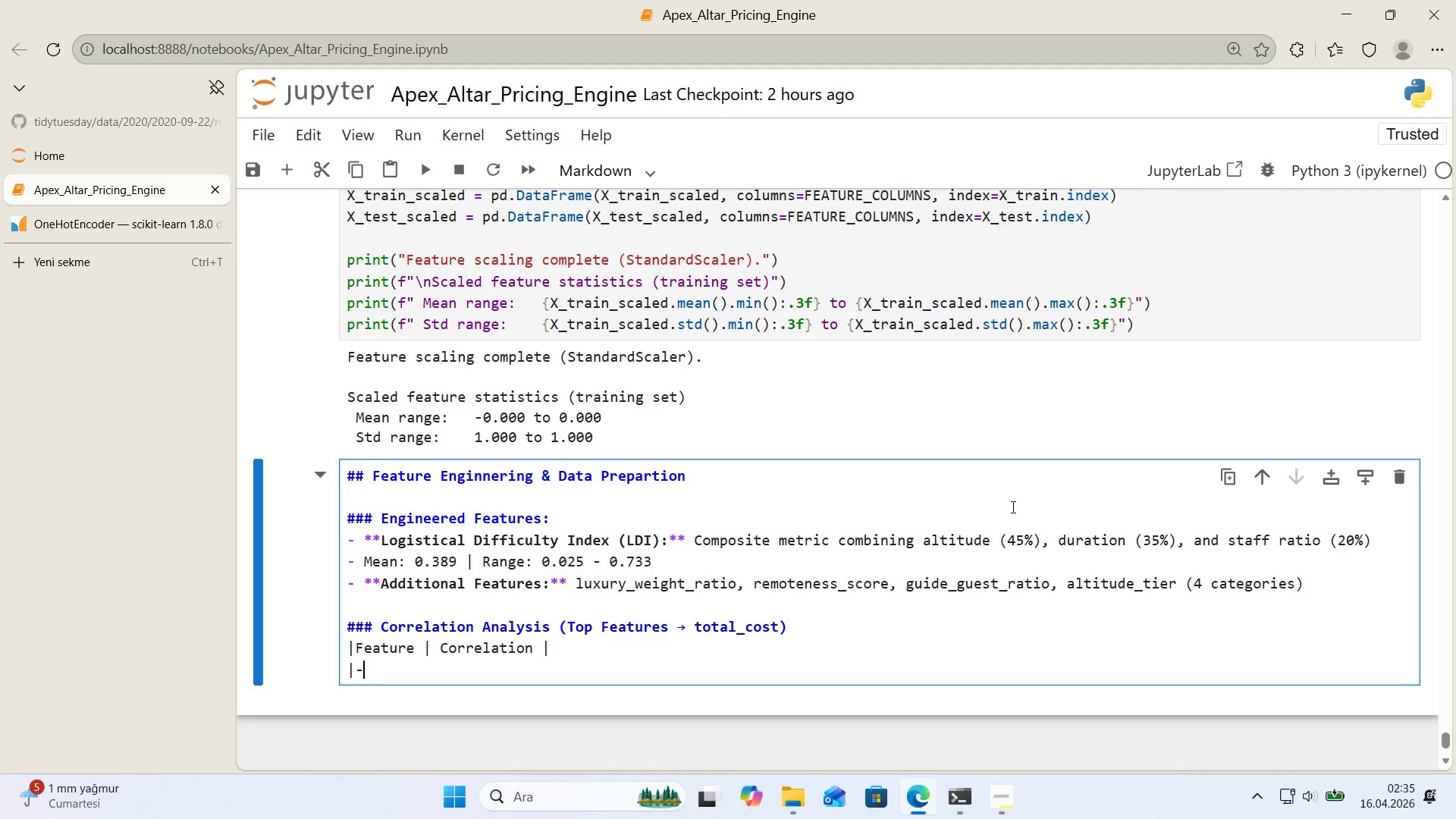 
key(NumpadSubtract)
 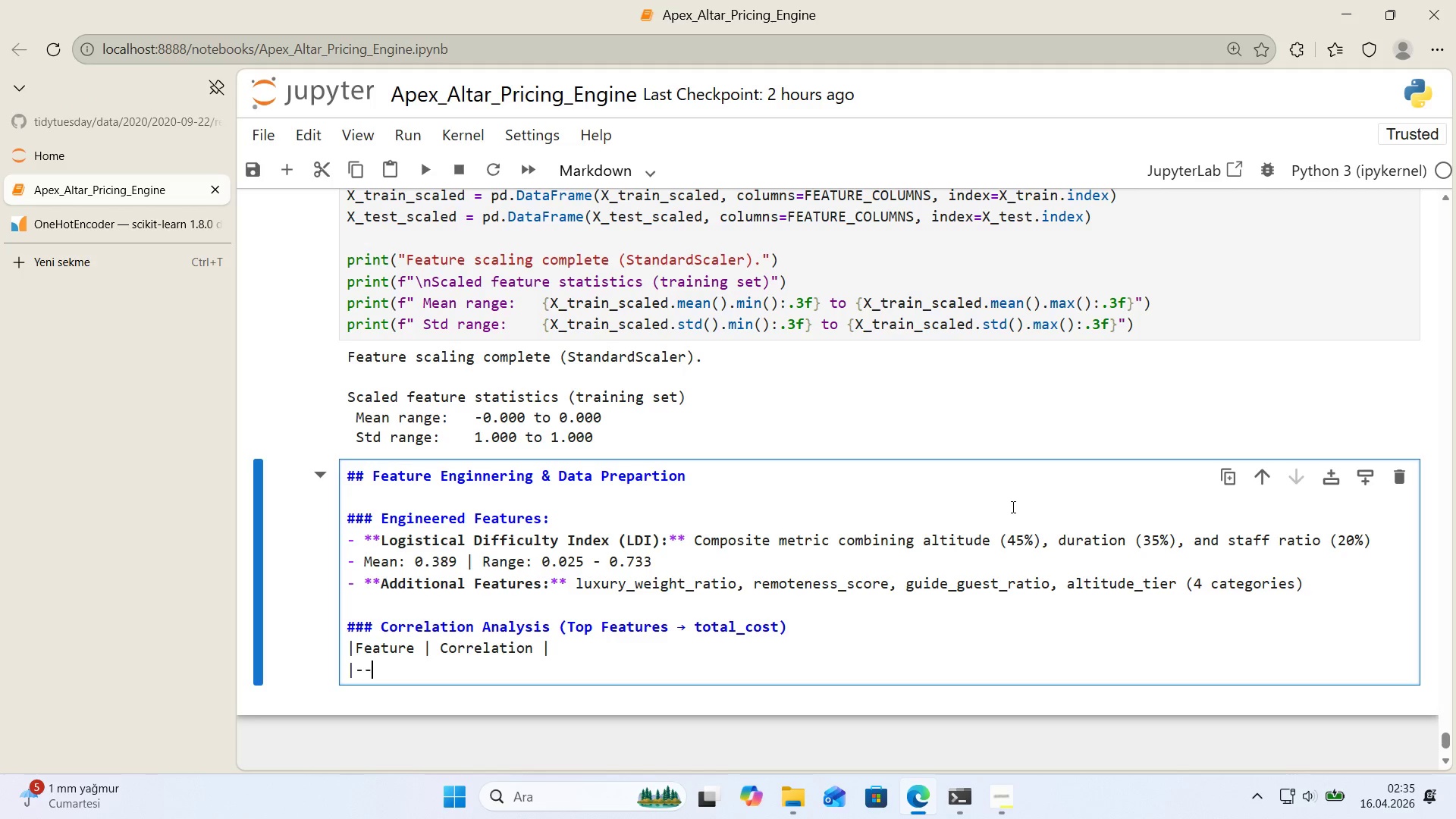 
key(NumpadSubtract)
 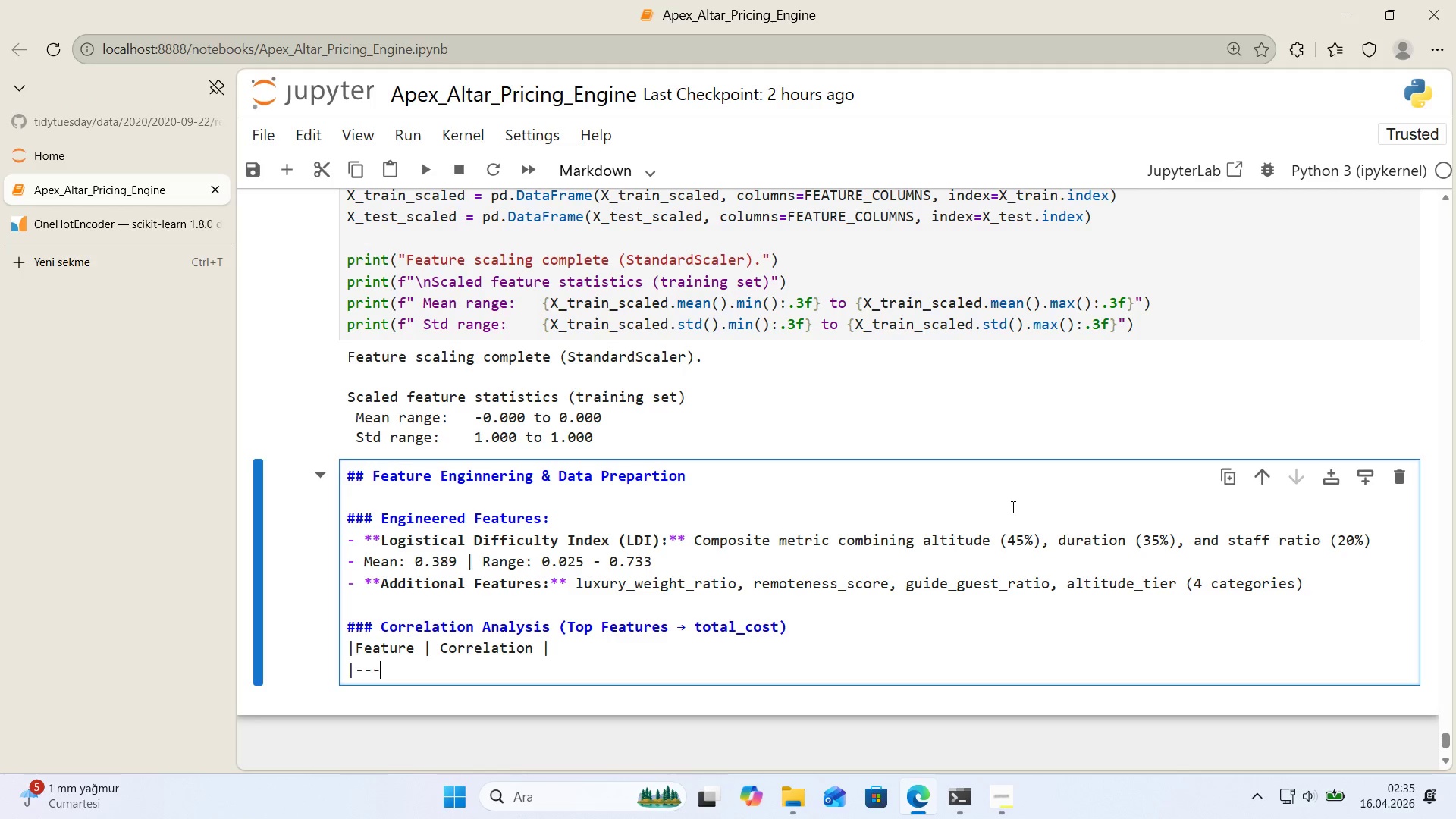 
key(NumpadSubtract)
 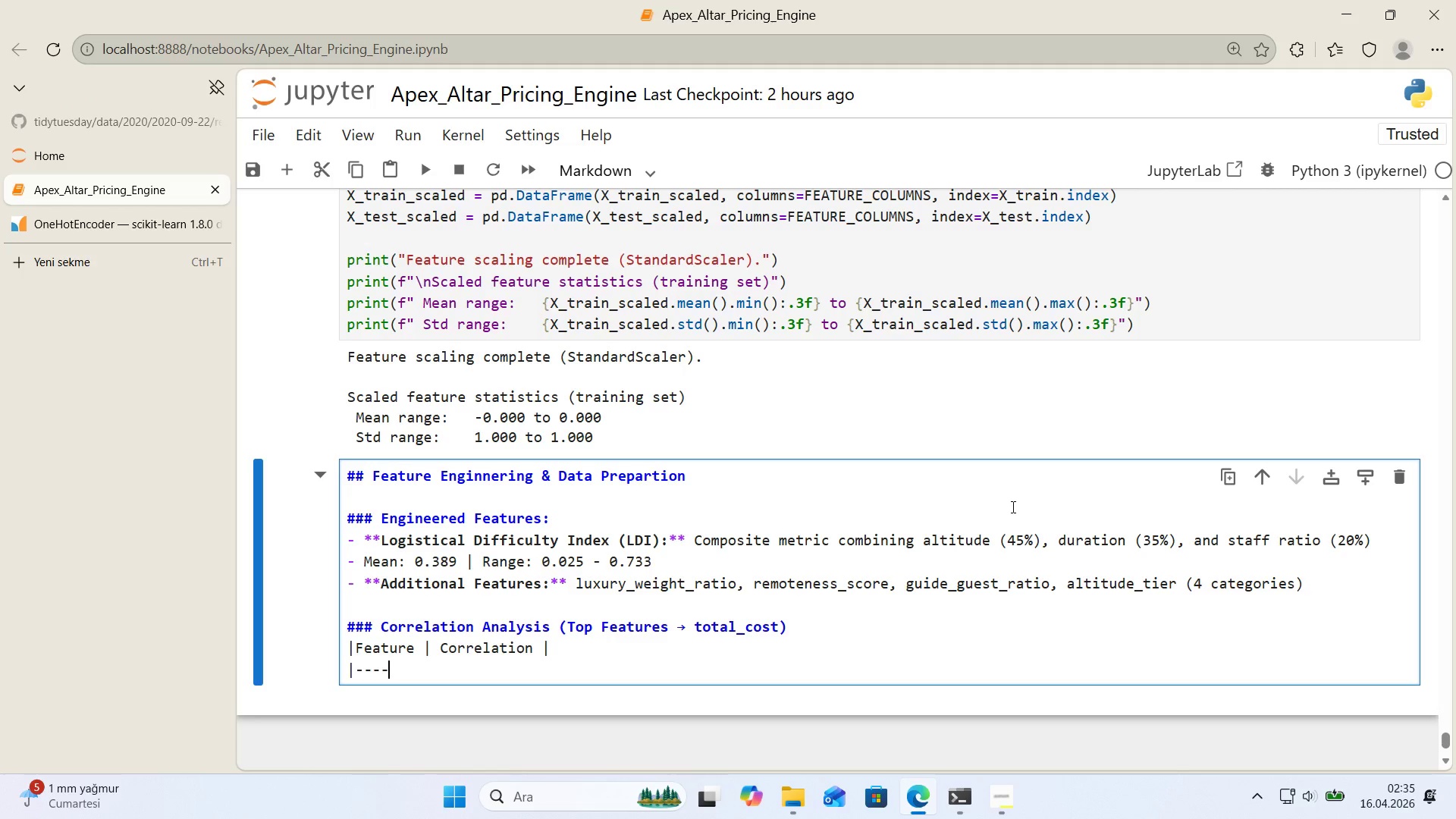 
key(NumpadSubtract)
 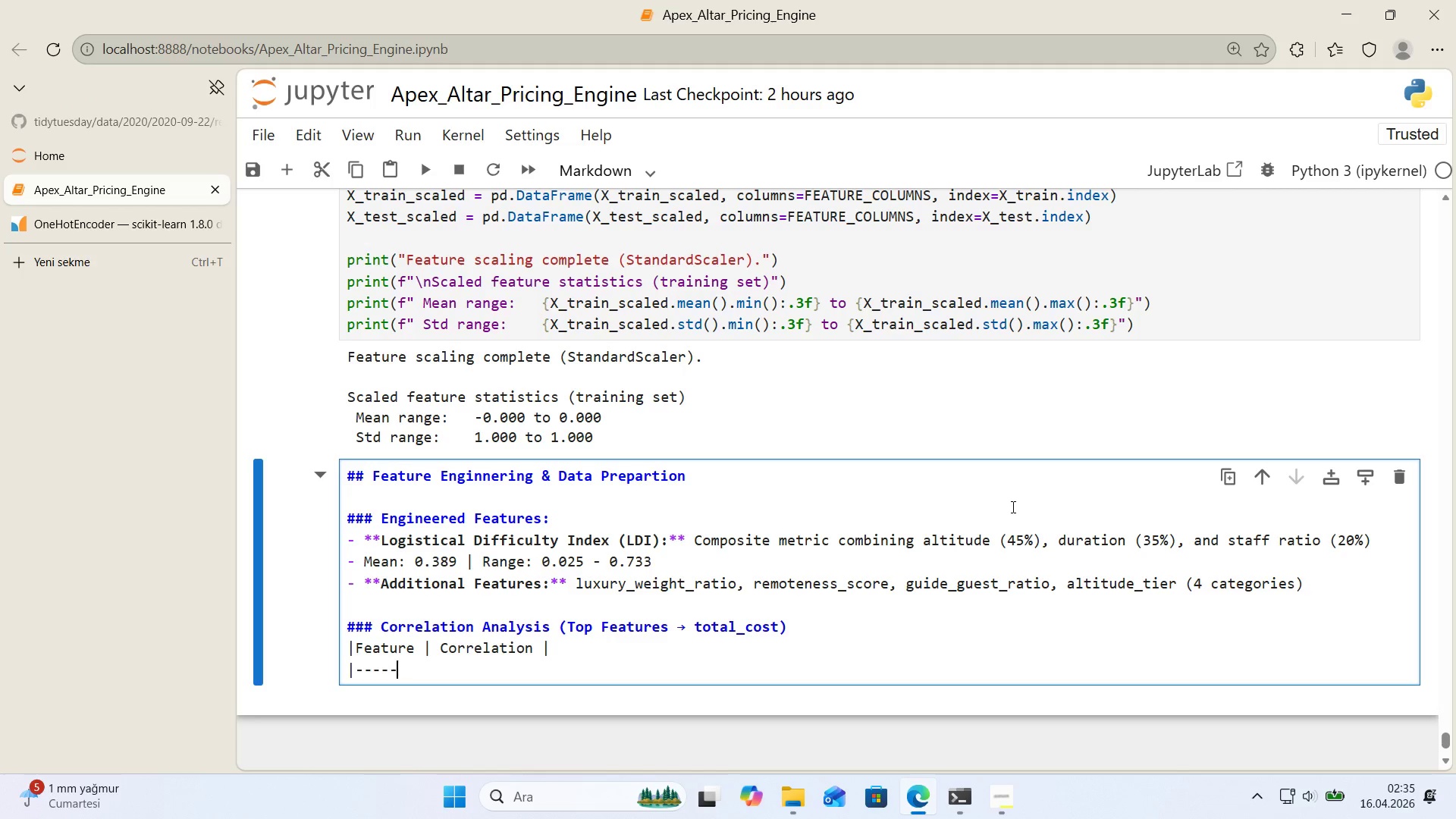 
key(NumpadSubtract)
 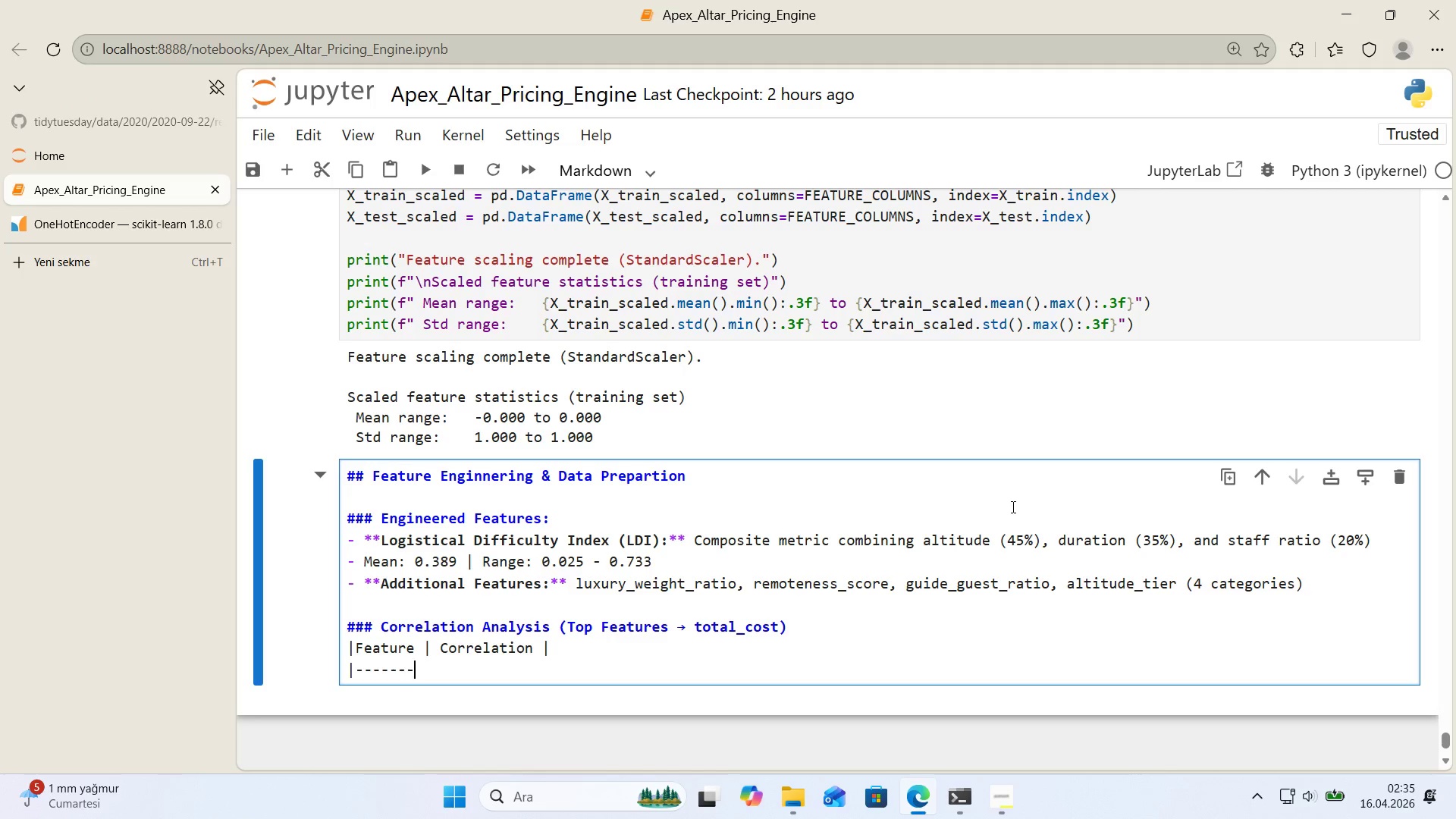 
key(NumpadSubtract)
 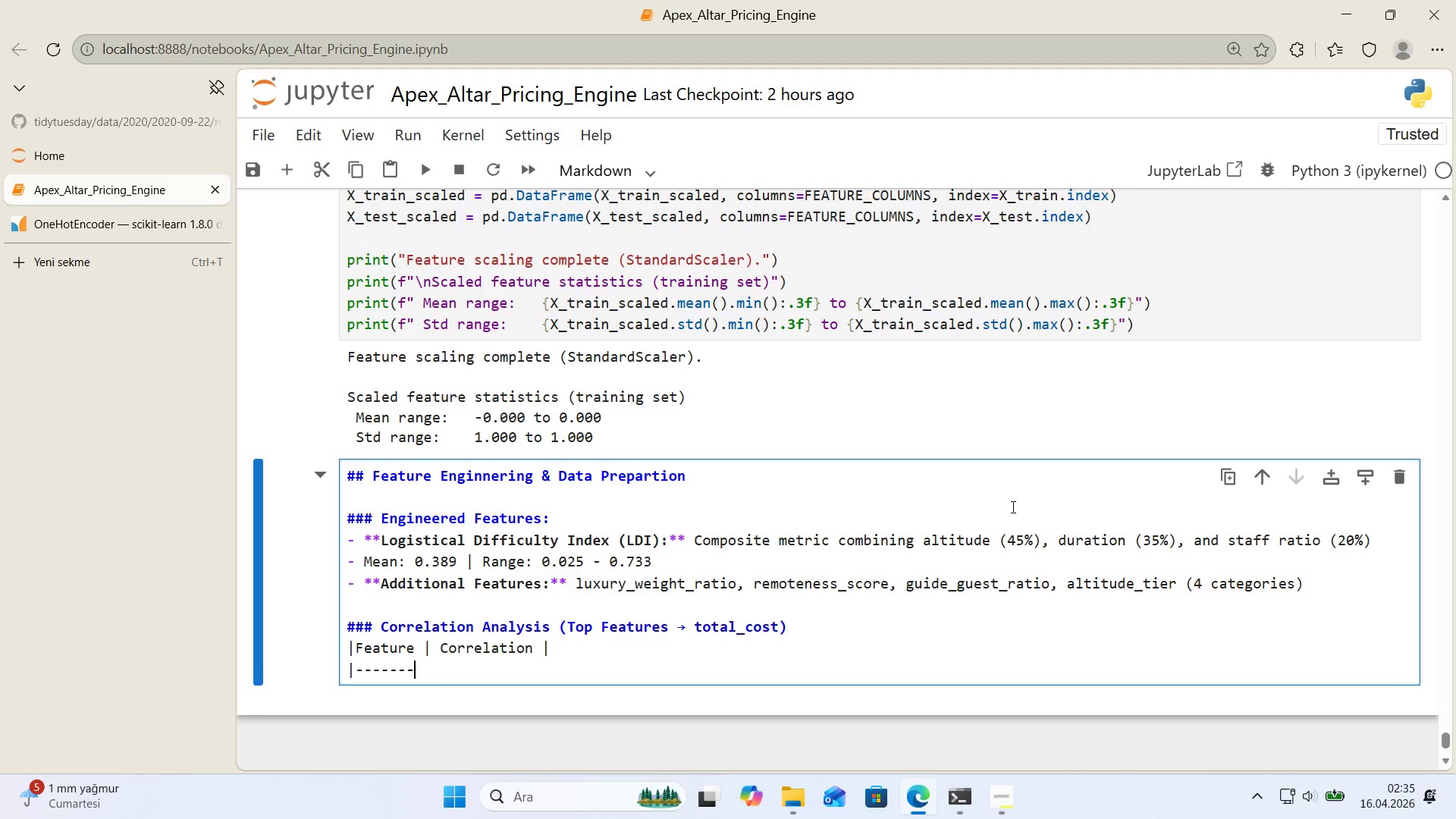 
key(NumpadSubtract)
 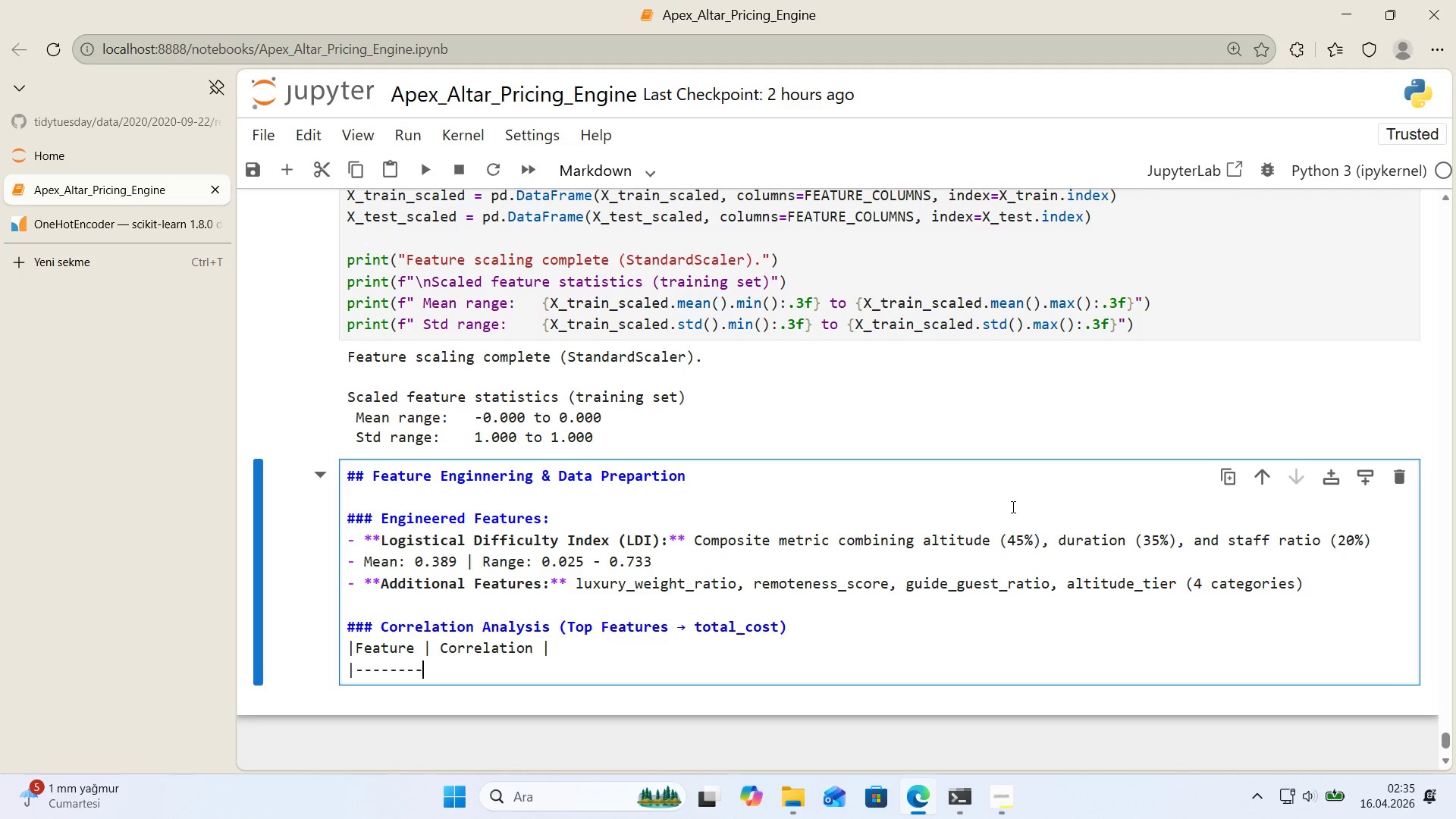 
key(Alt+Control+Minus)
 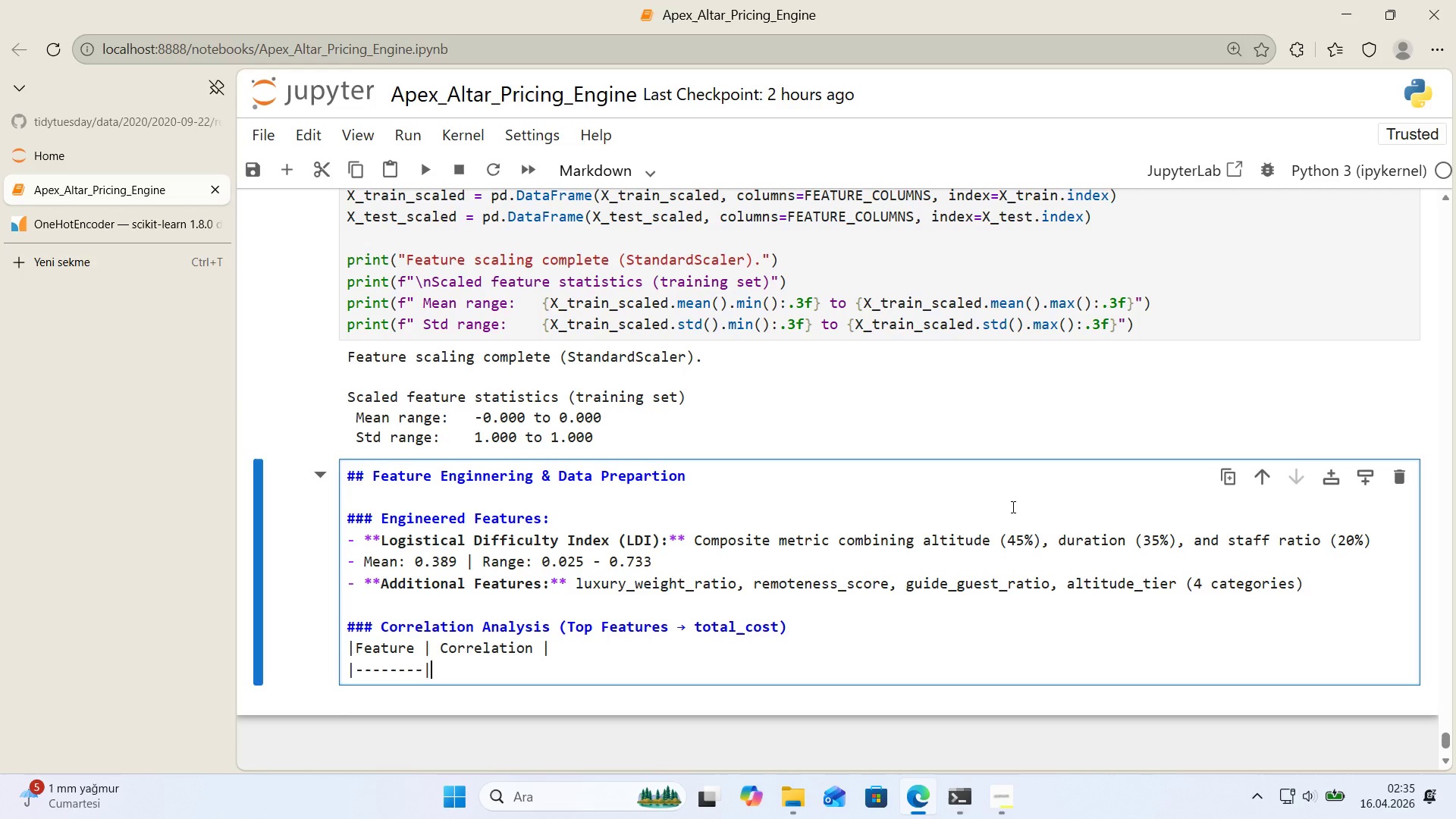 
key(NumpadSubtract)
 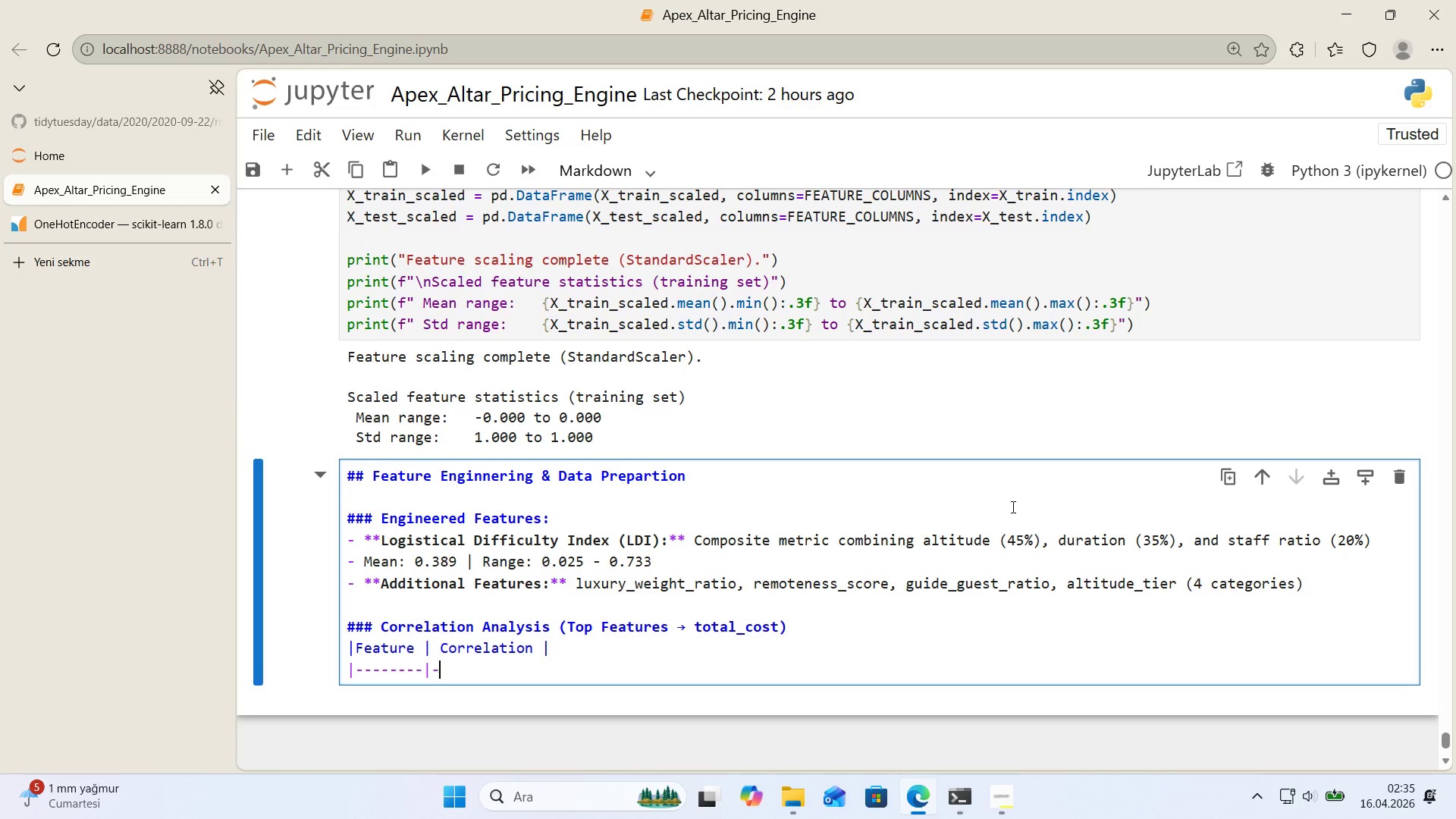 
key(NumpadSubtract)
 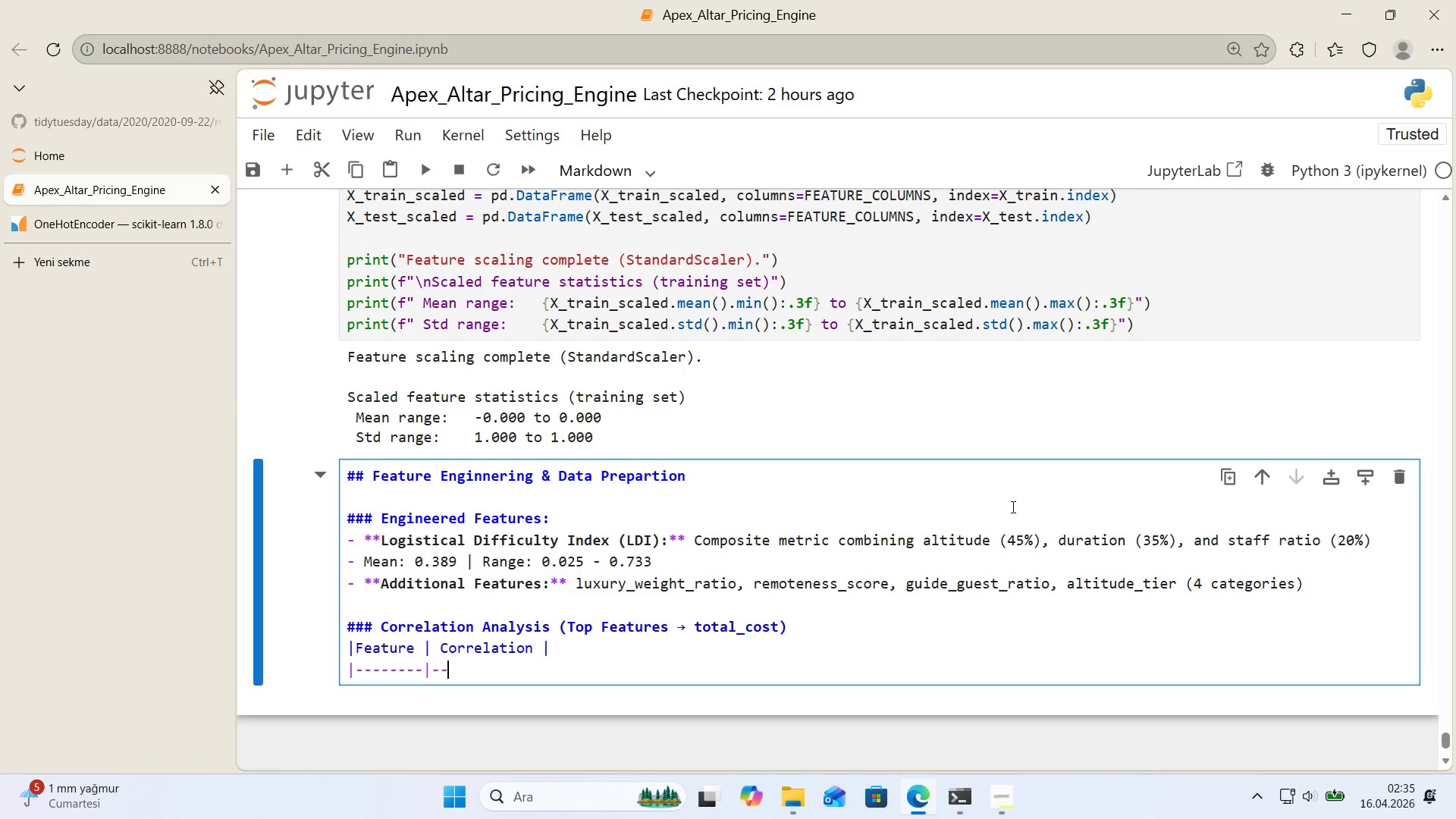 
key(NumpadSubtract)
 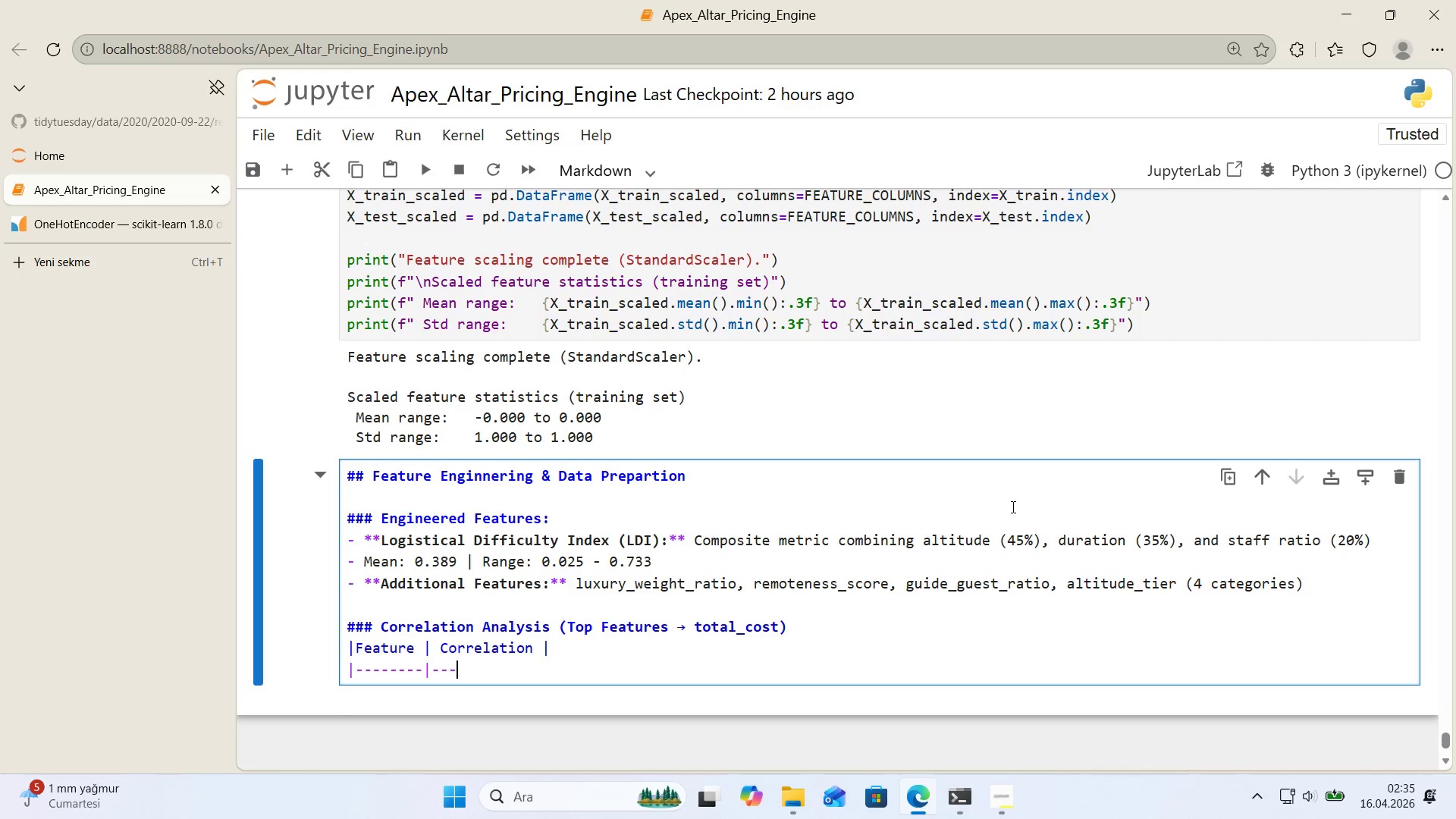 
key(NumpadSubtract)
 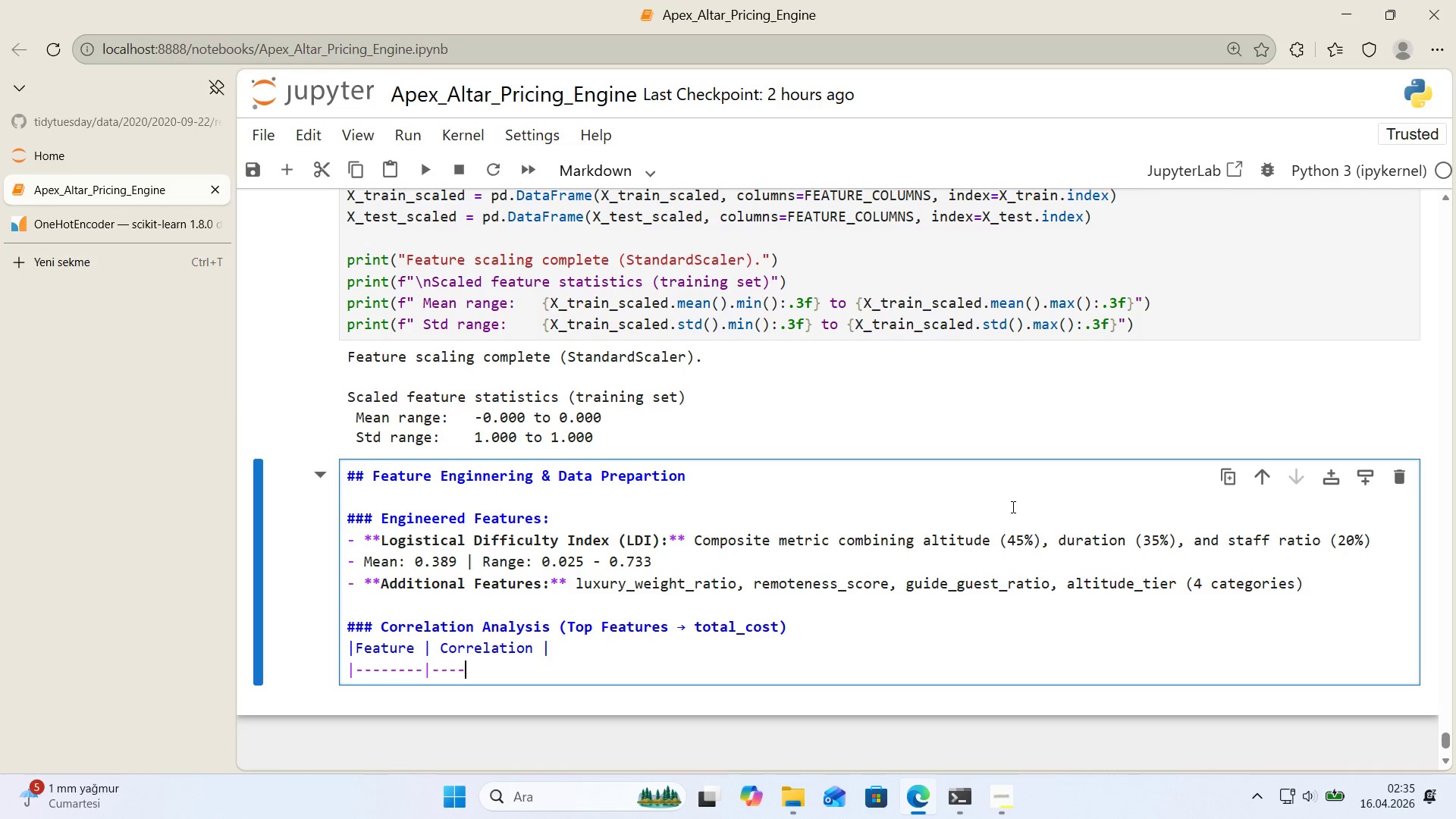 
key(NumpadSubtract)
 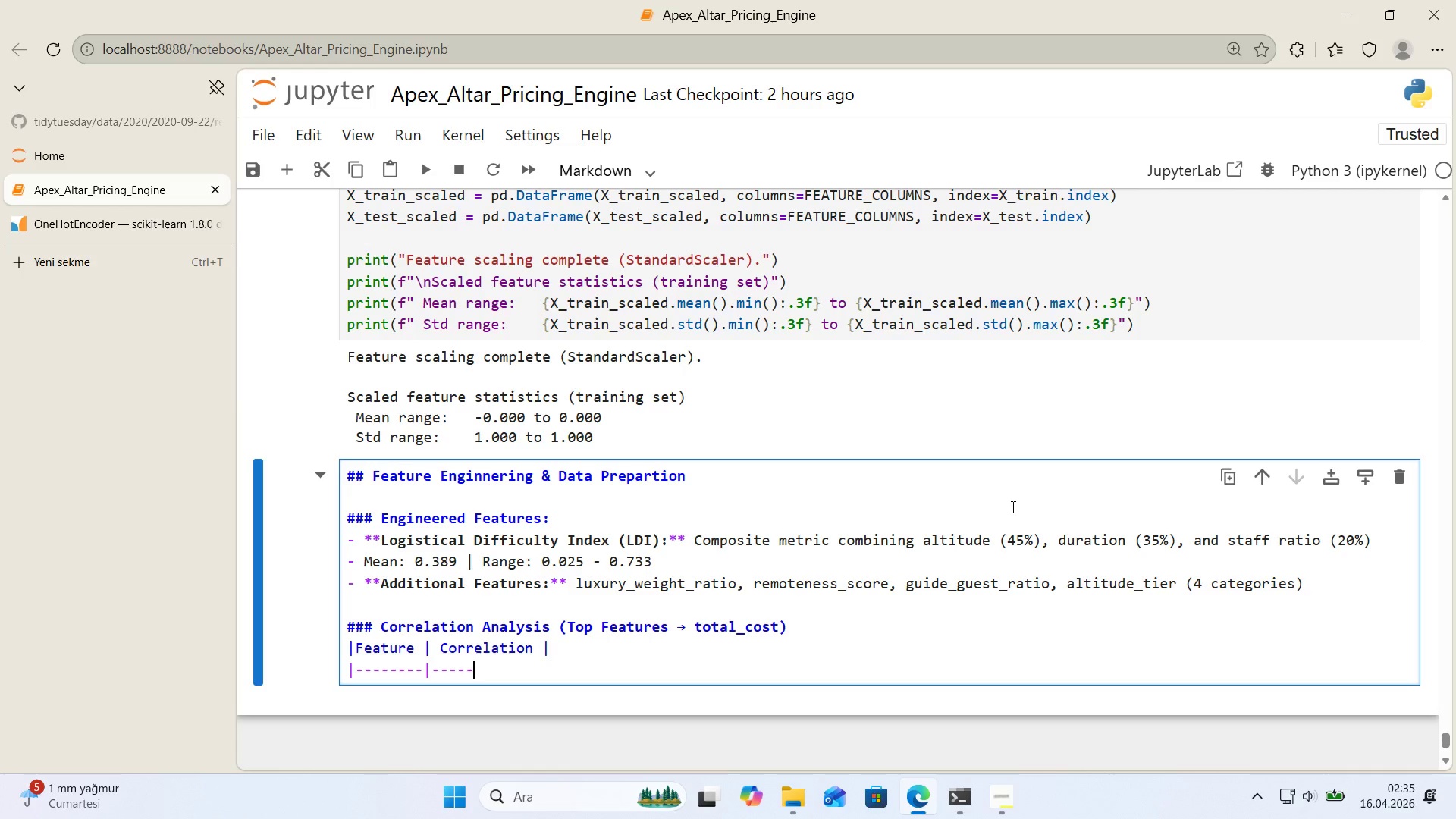 
key(NumpadSubtract)
 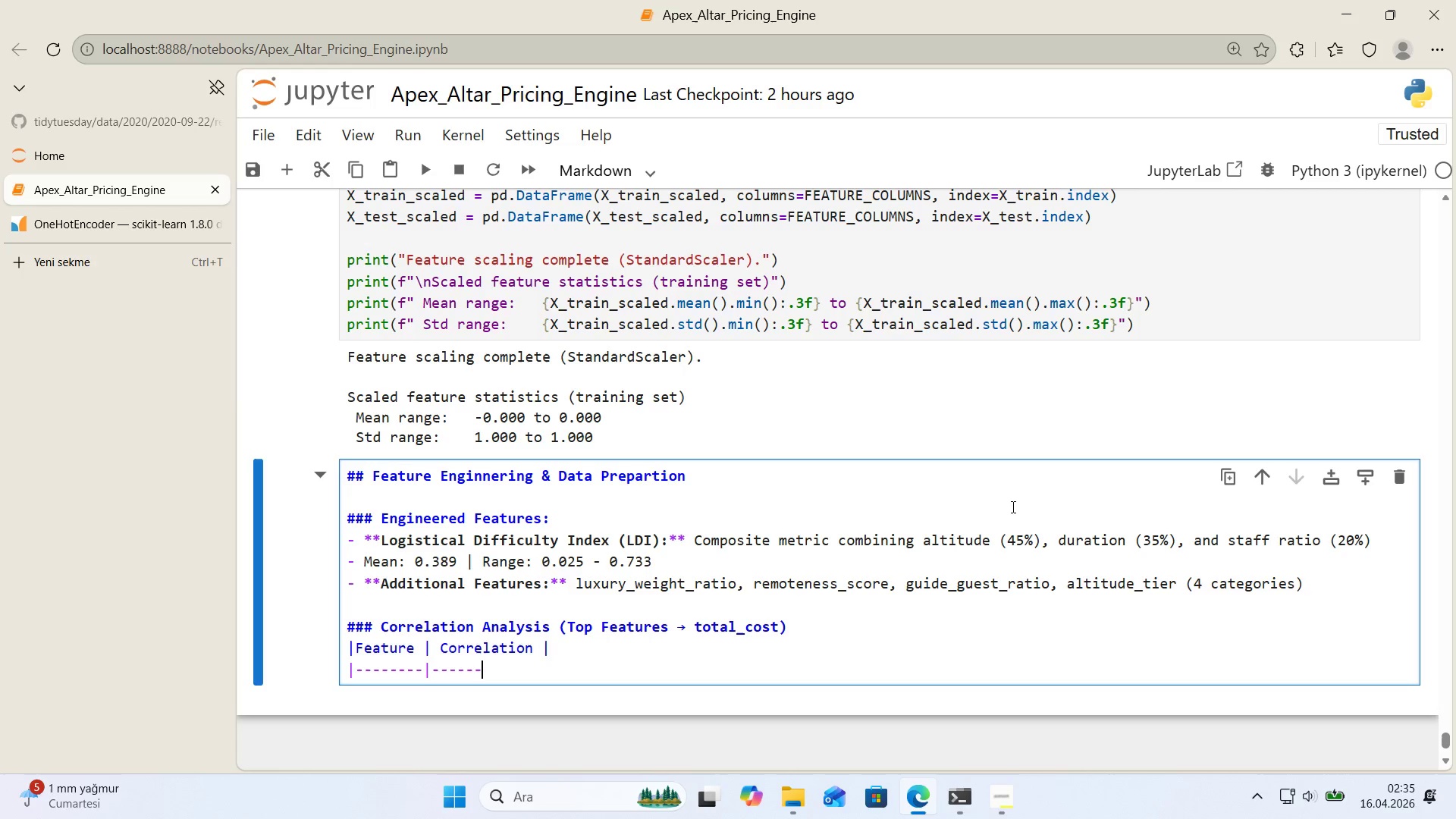 
key(NumpadSubtract)
 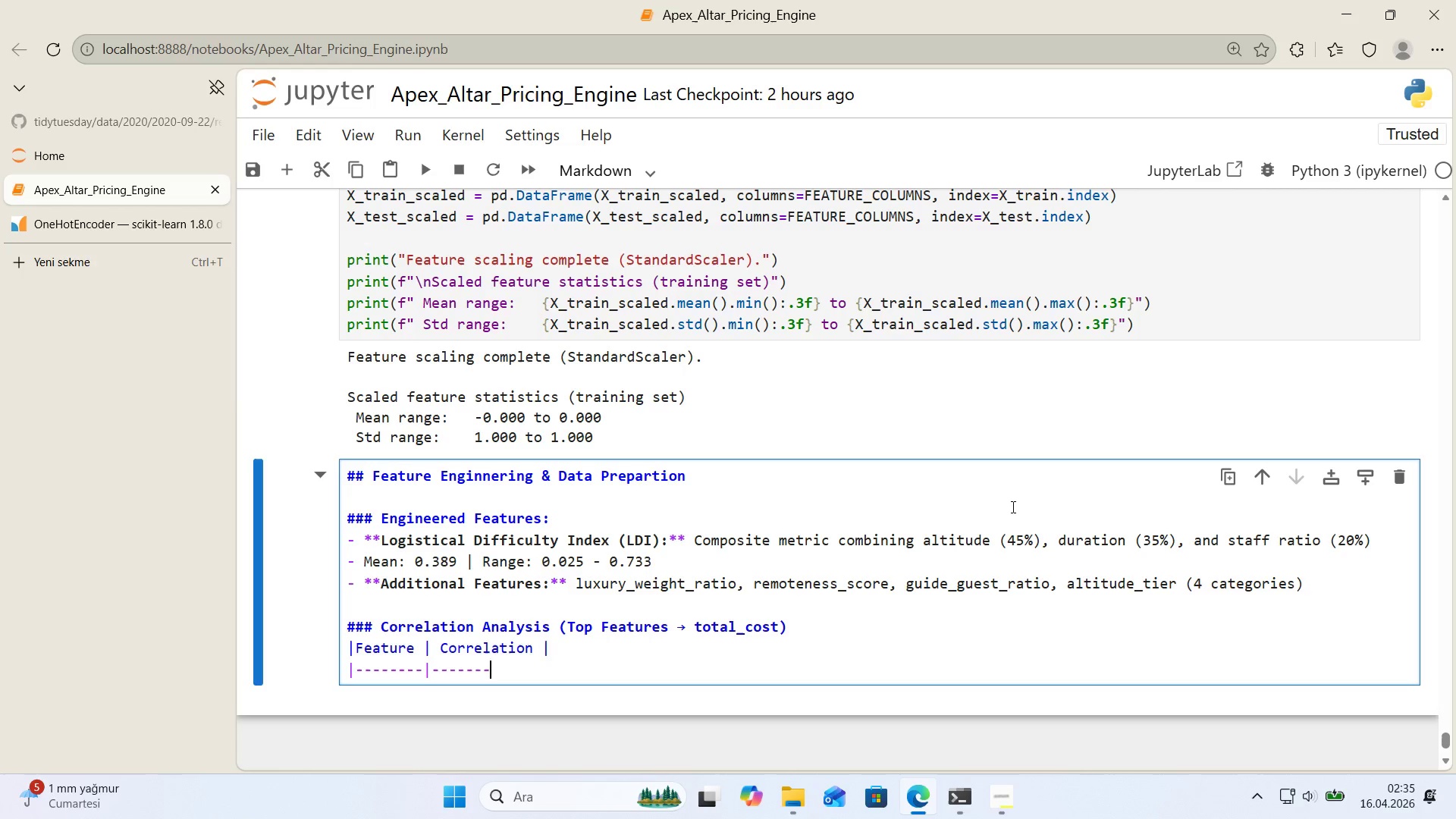 
key(NumpadSubtract)
 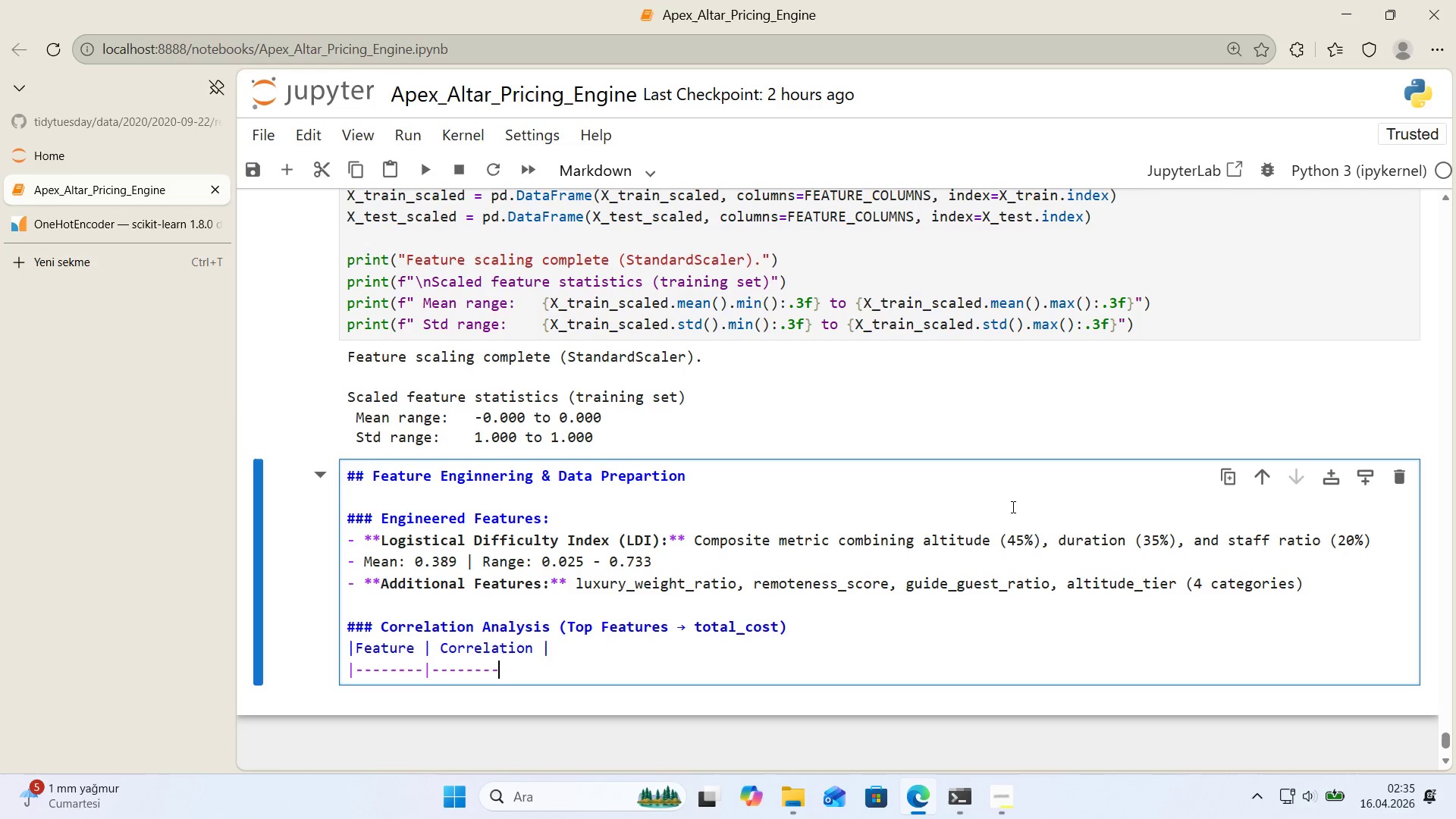 
key(NumpadSubtract)
 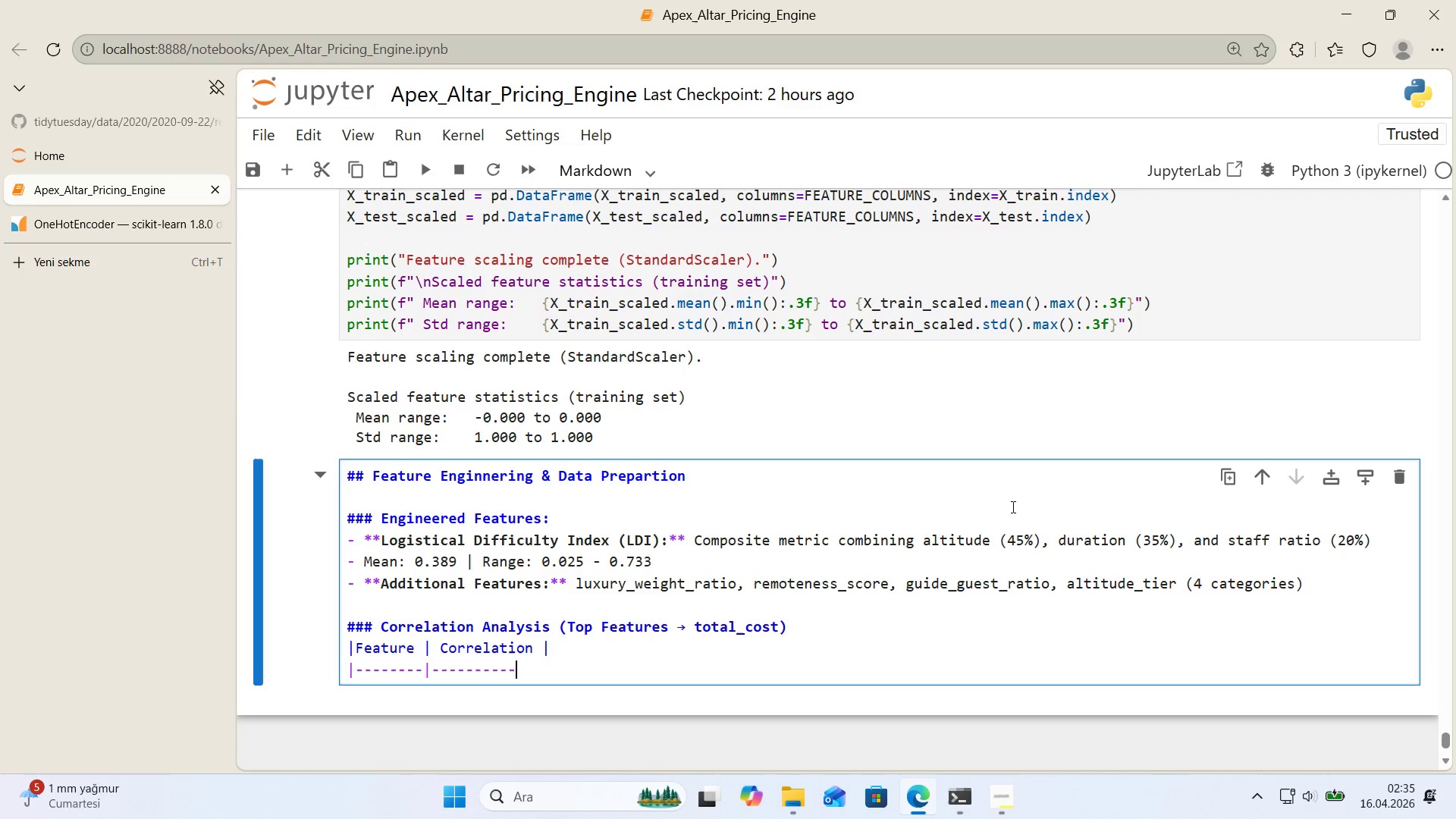 
key(NumpadSubtract)
 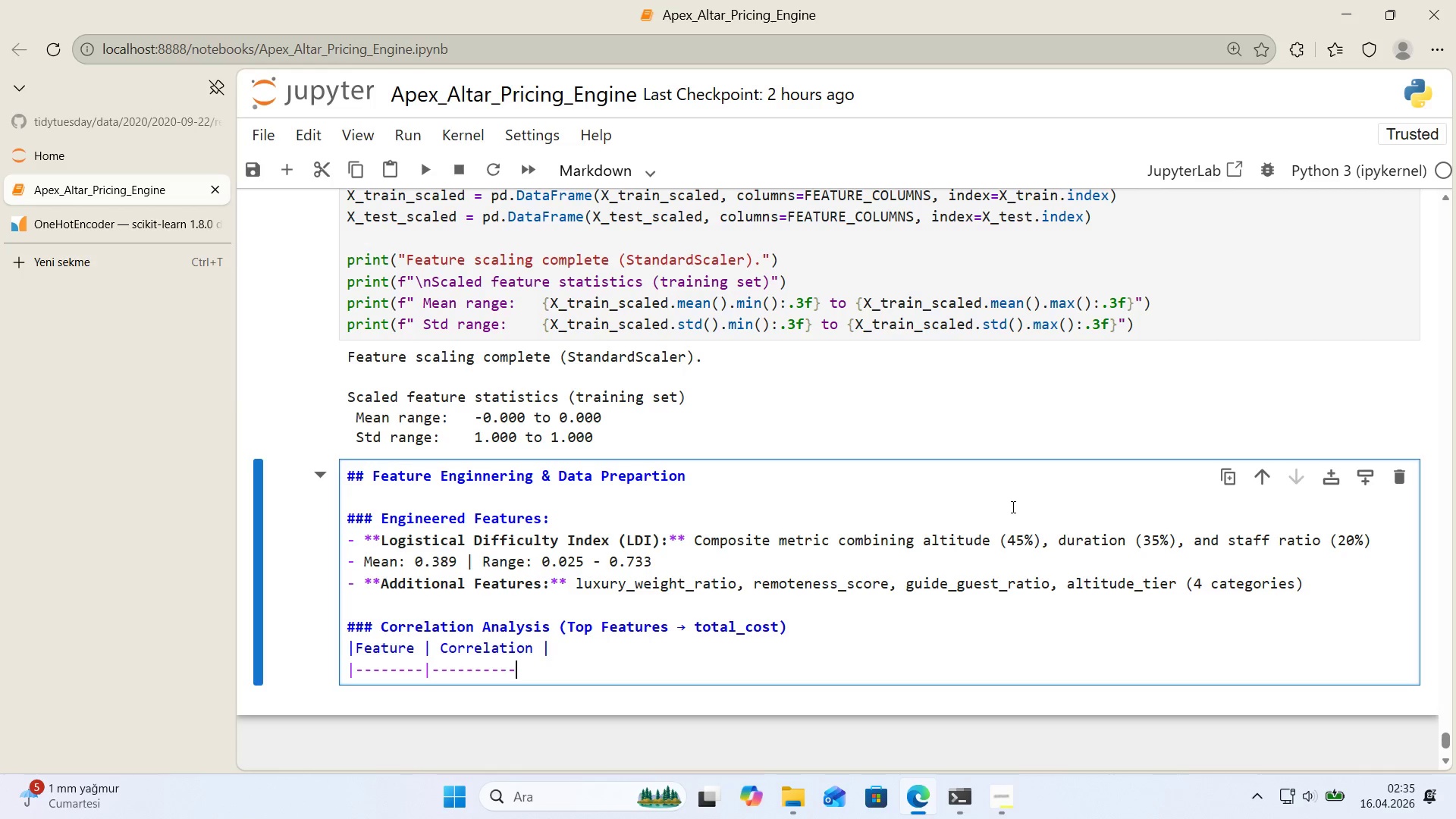 
key(NumpadSubtract)
 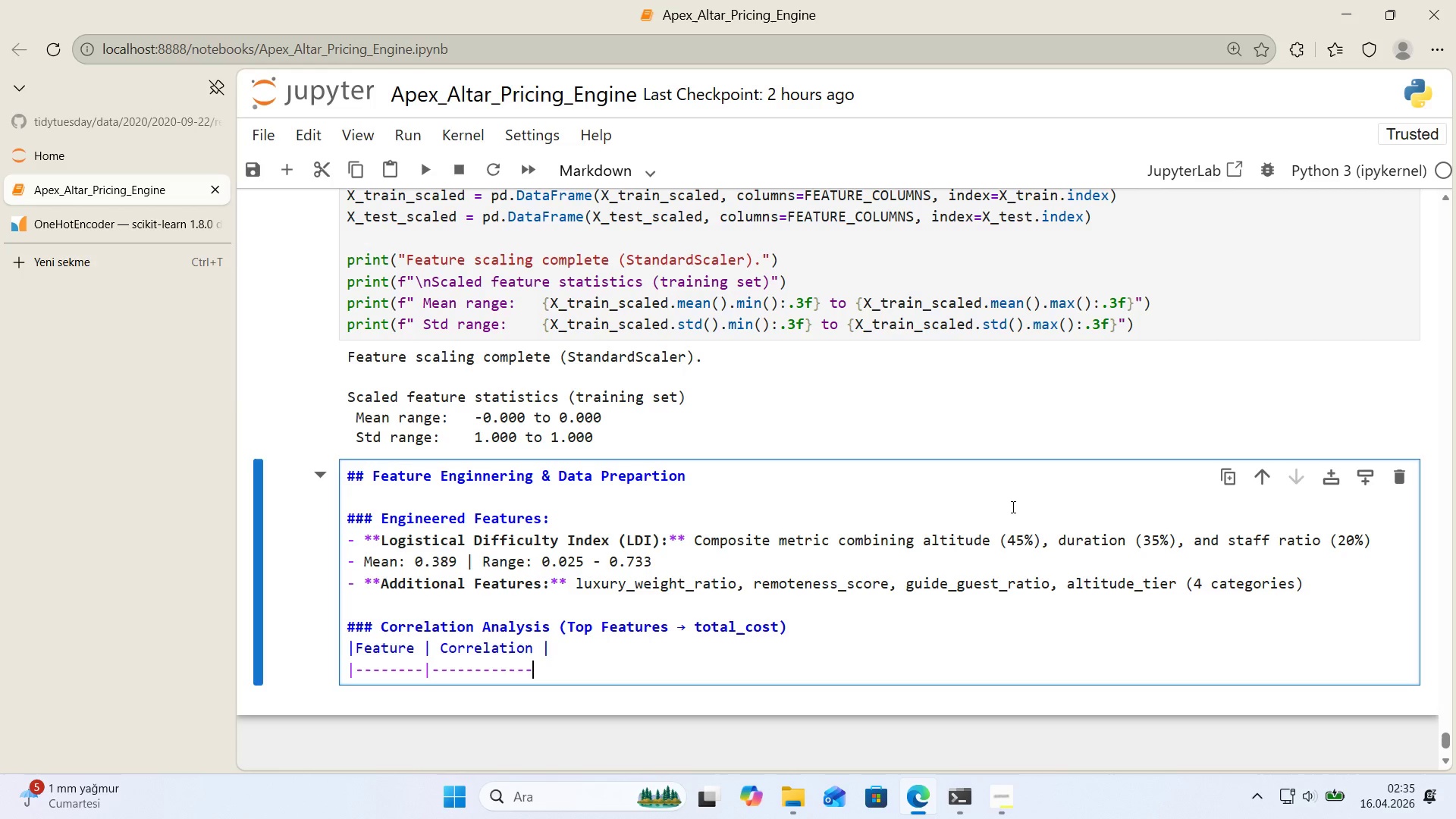 
key(NumpadSubtract)
 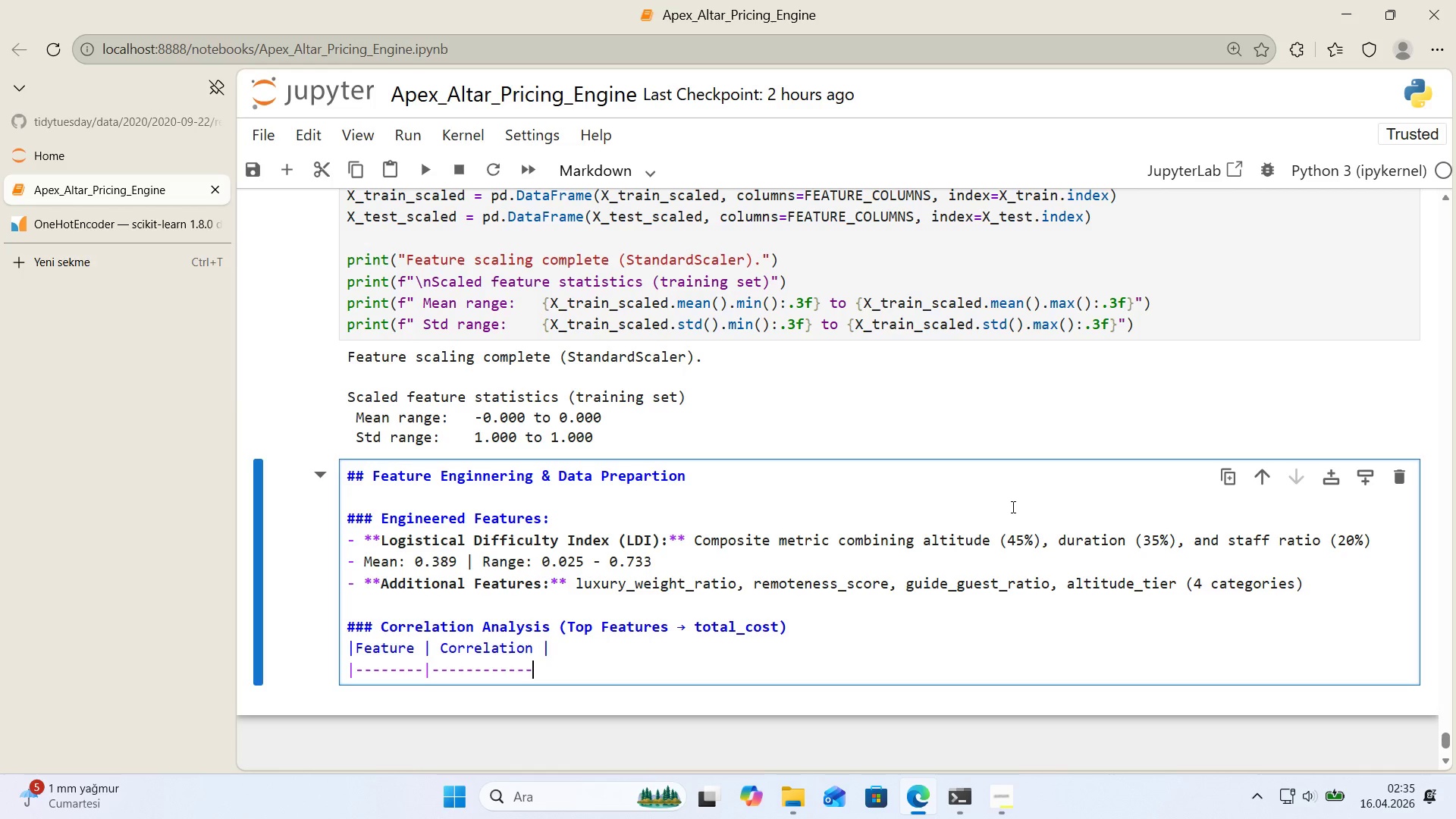 
key(NumpadSubtract)
 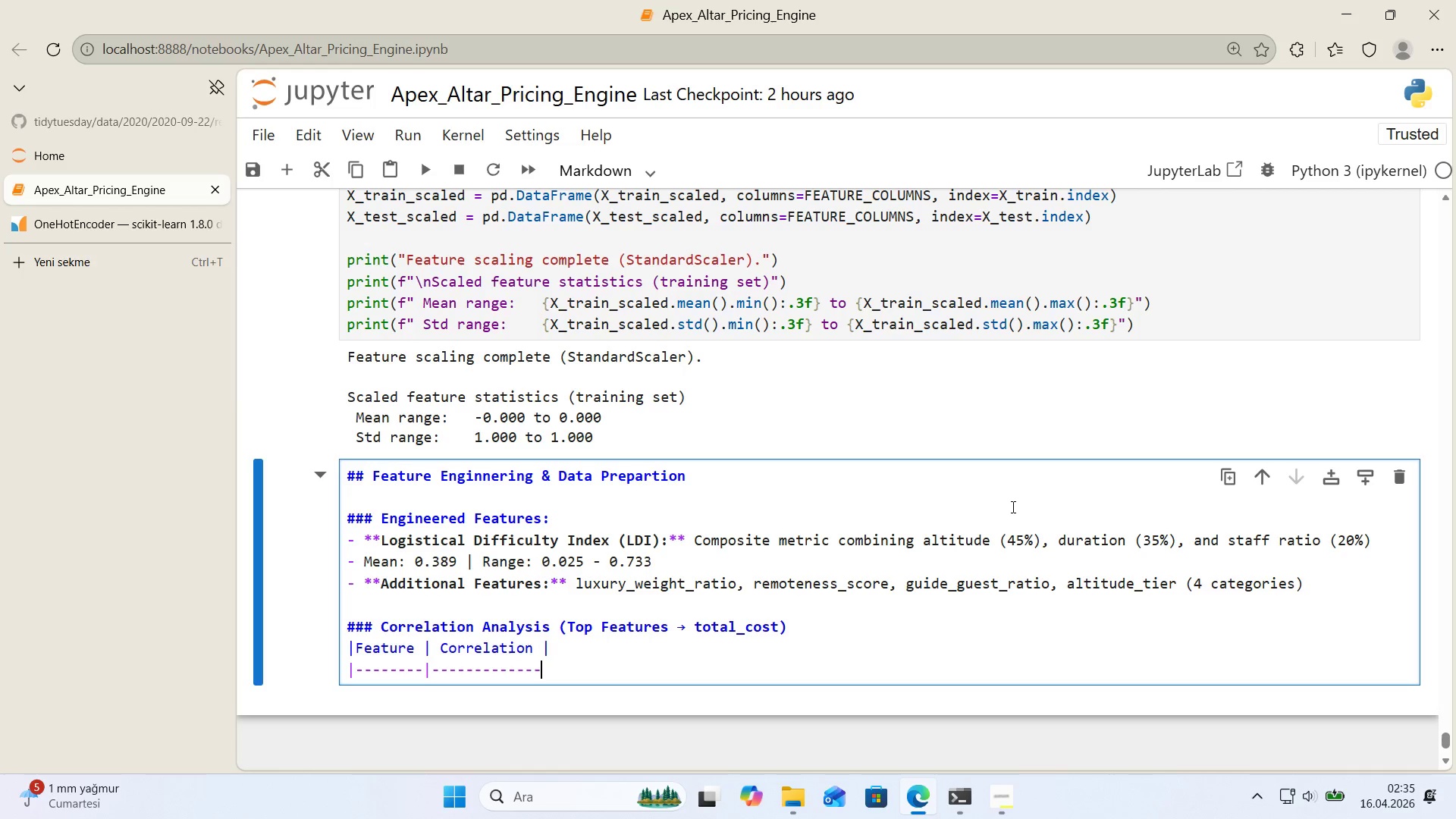 
key(Alt+Control+Minus)
 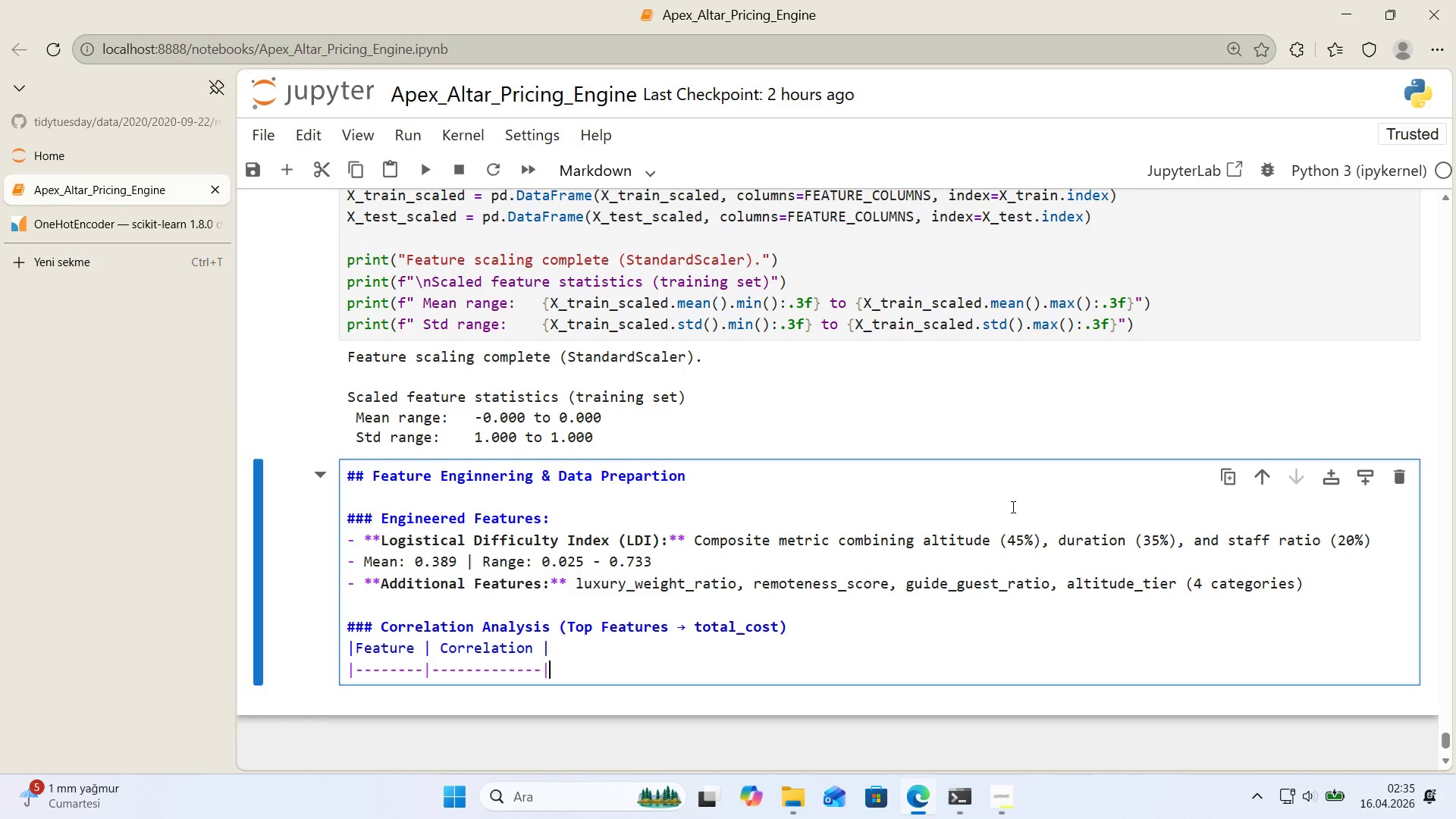 
key(Enter)
 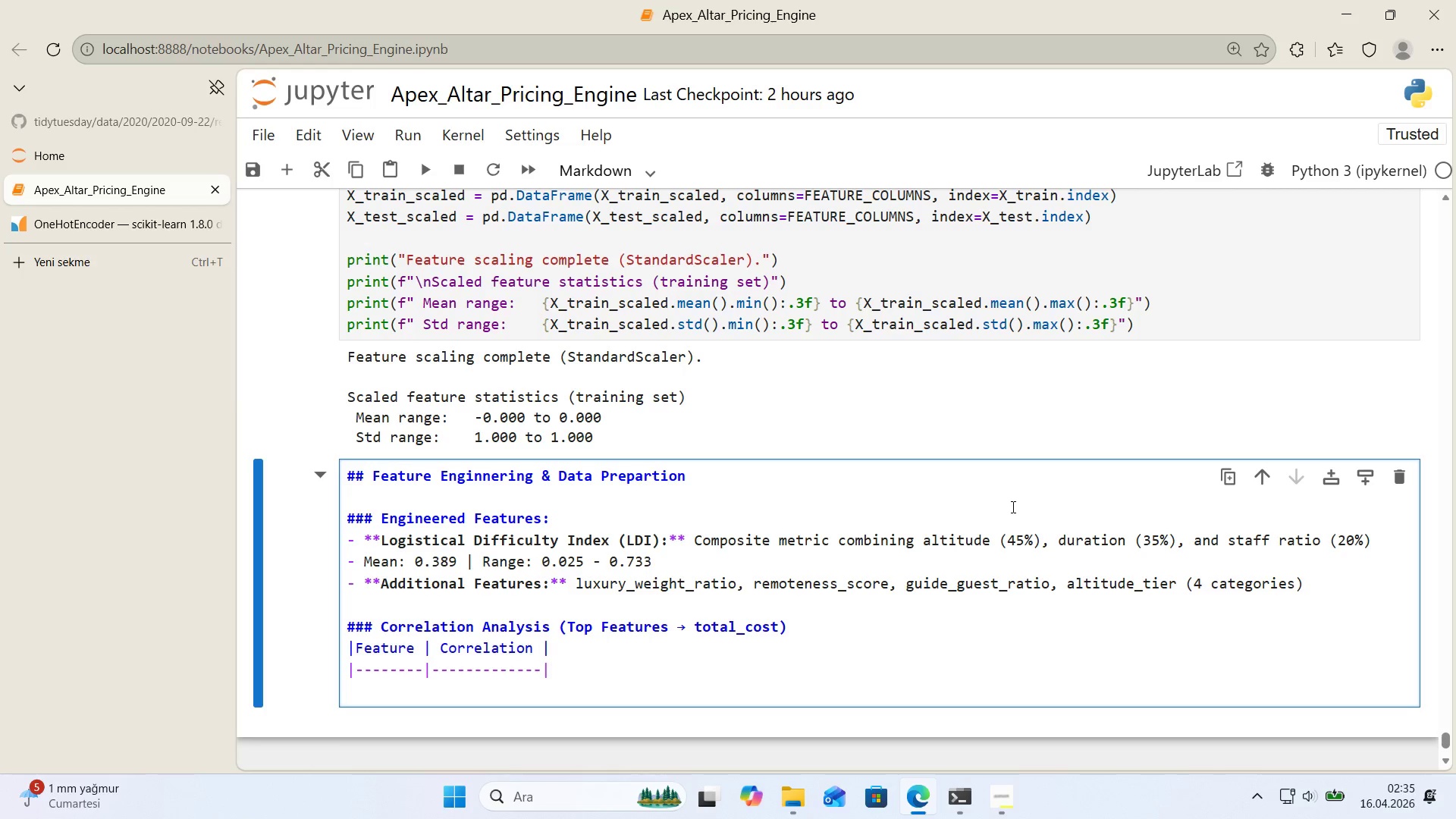 
key(Alt+Control+Minus)
 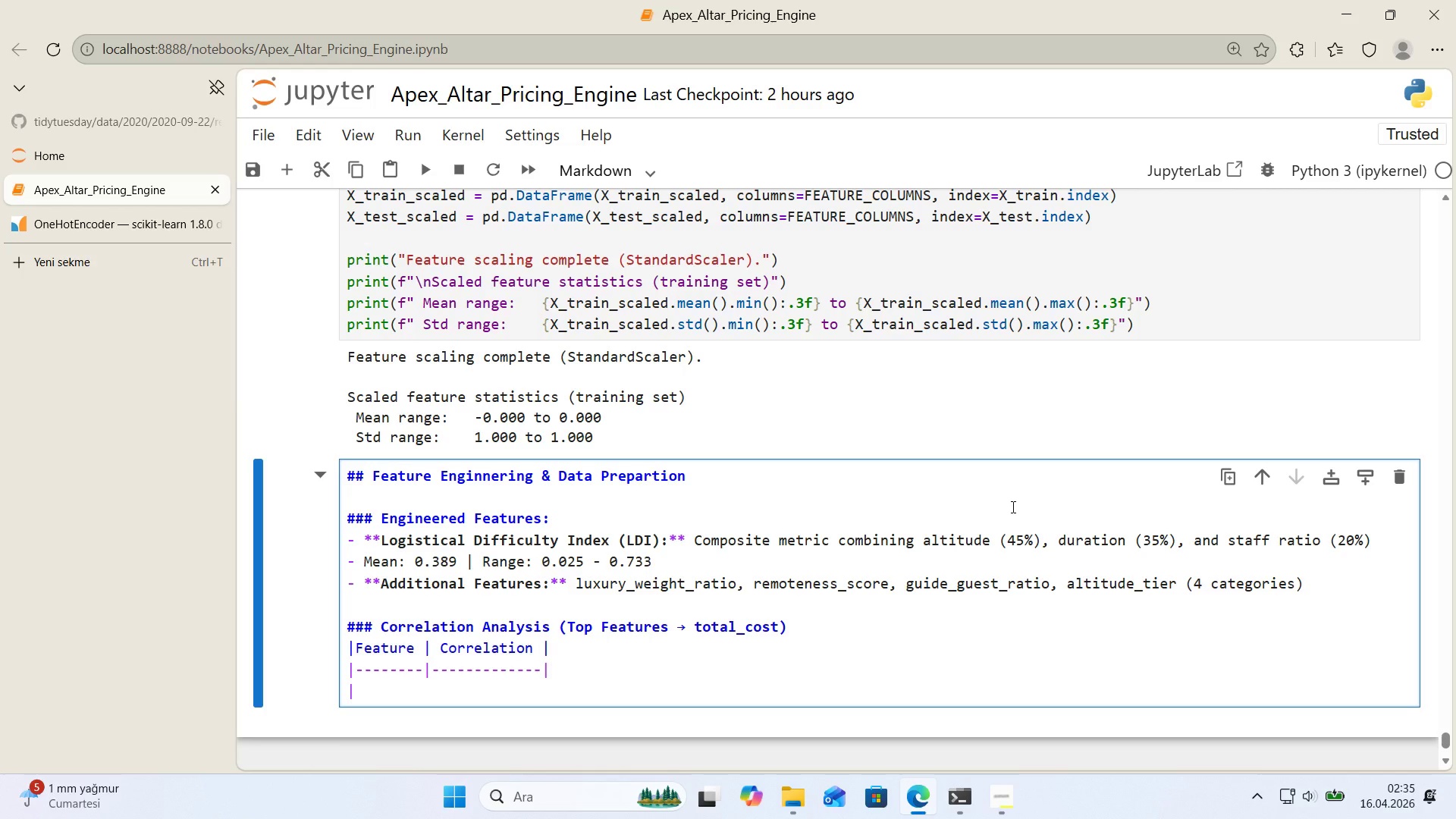 
type(total_members)
 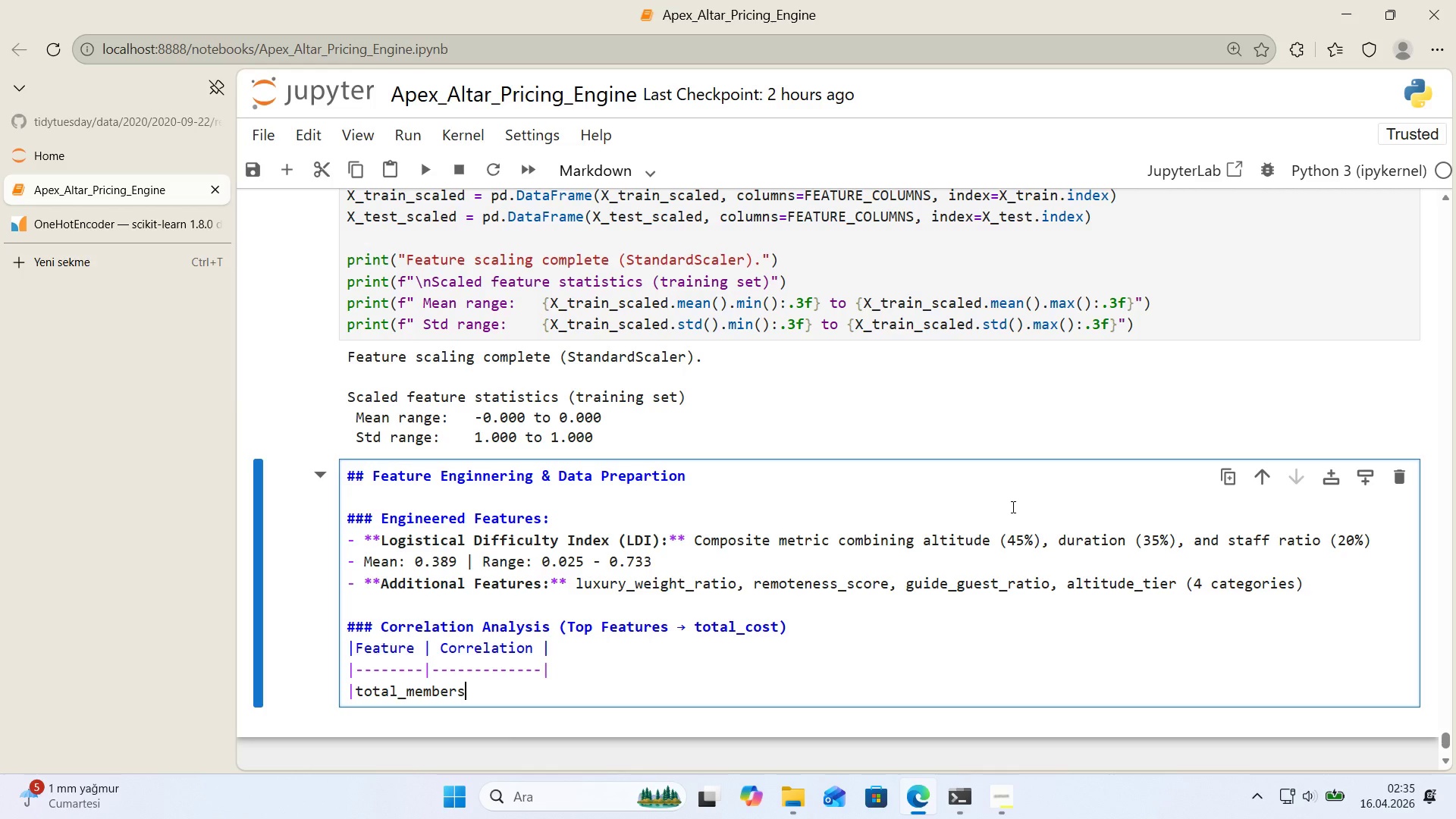 
key(Alt+Control+Minus)
 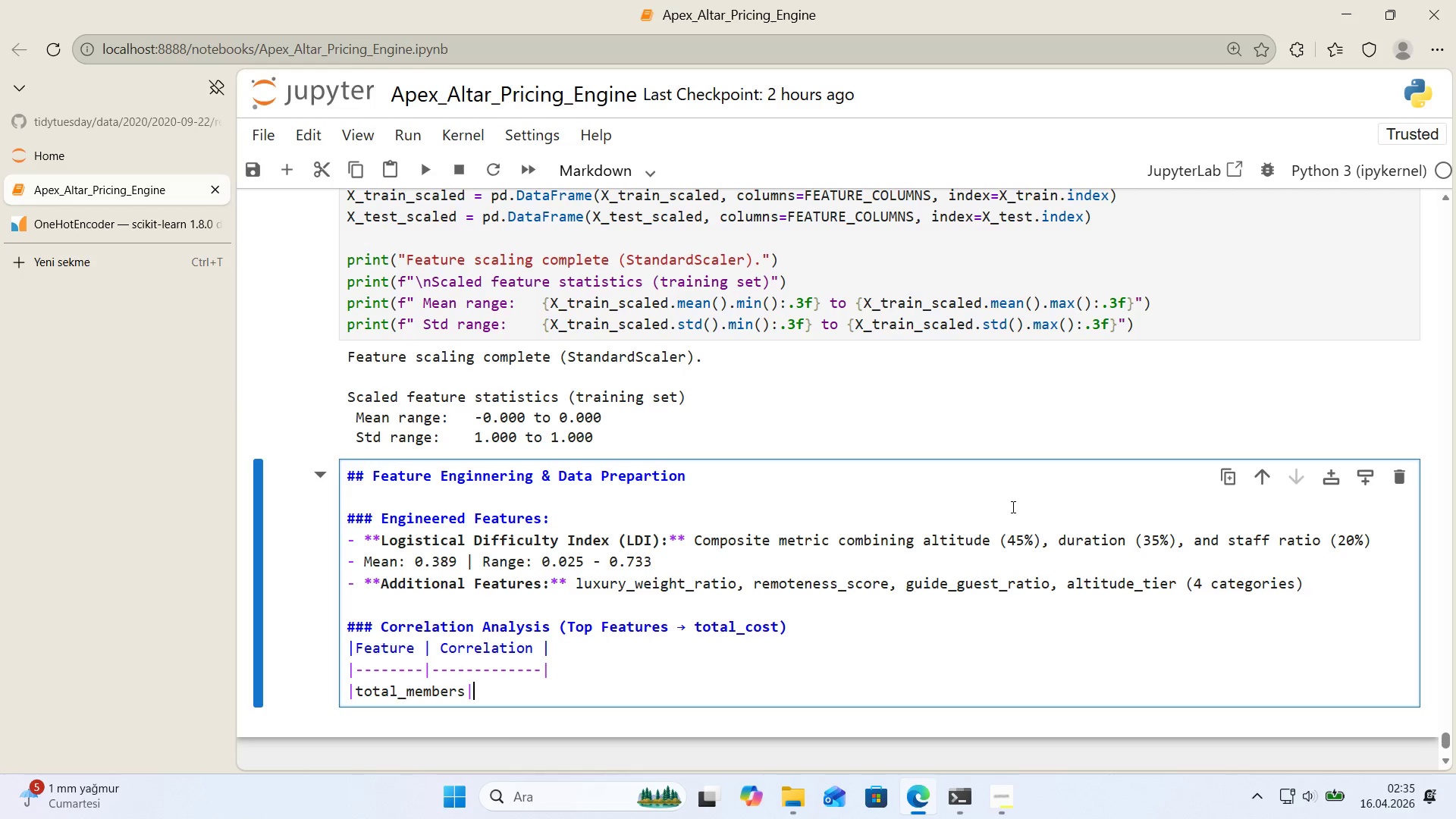 
key(Space)
 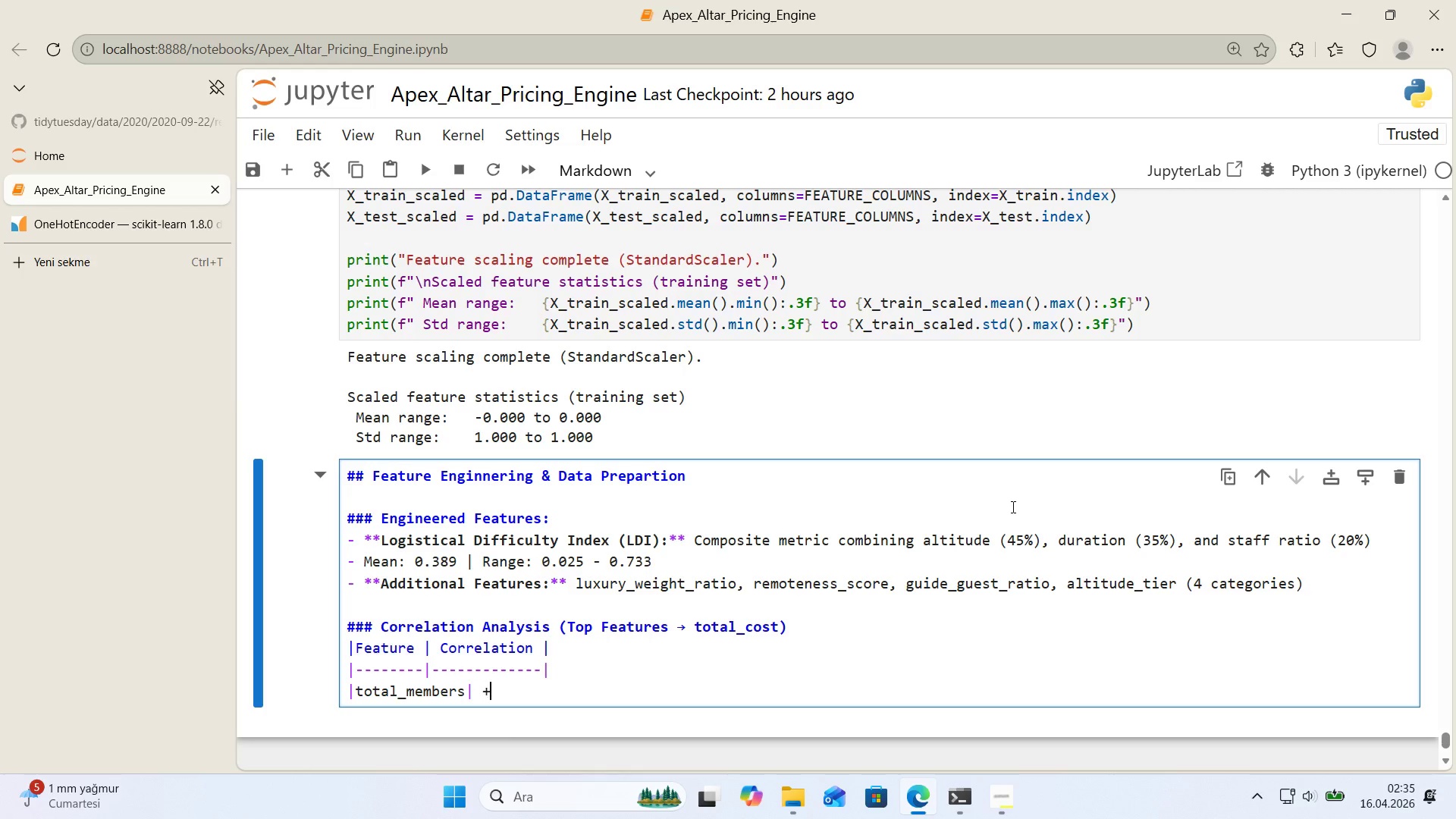 
key(NumpadAdd)
 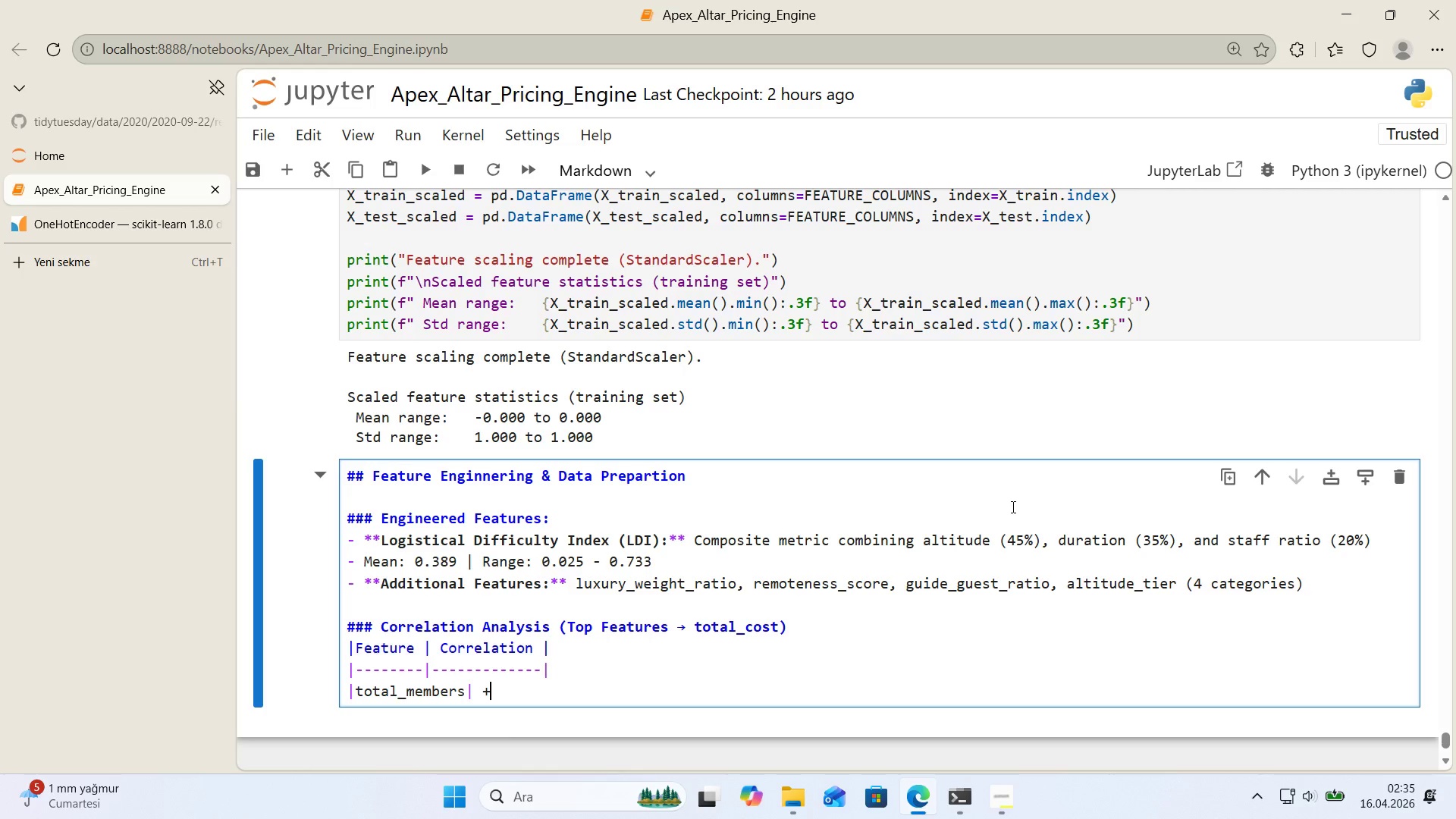 
key(Numpad0)
 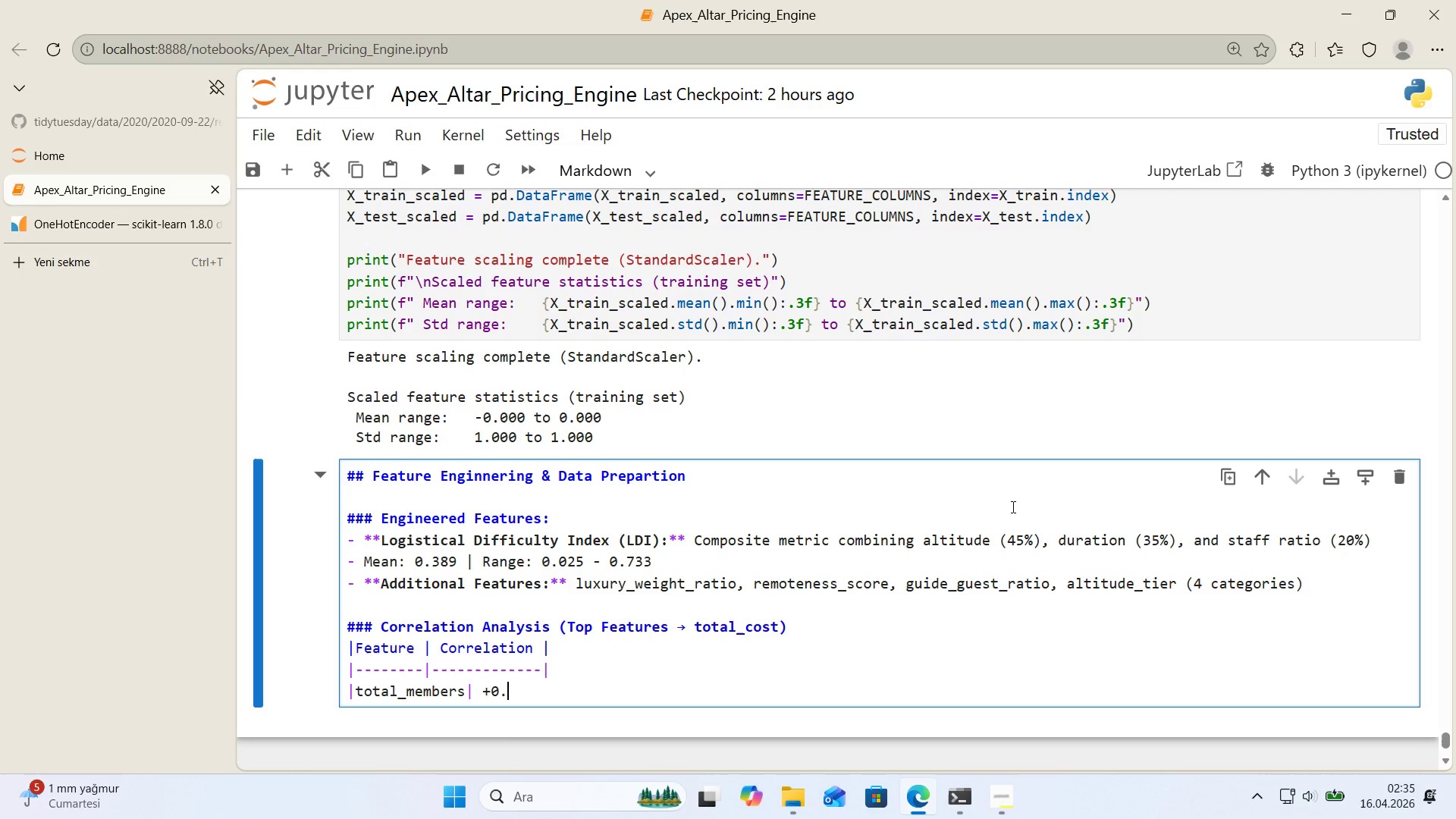 
key(Period)
 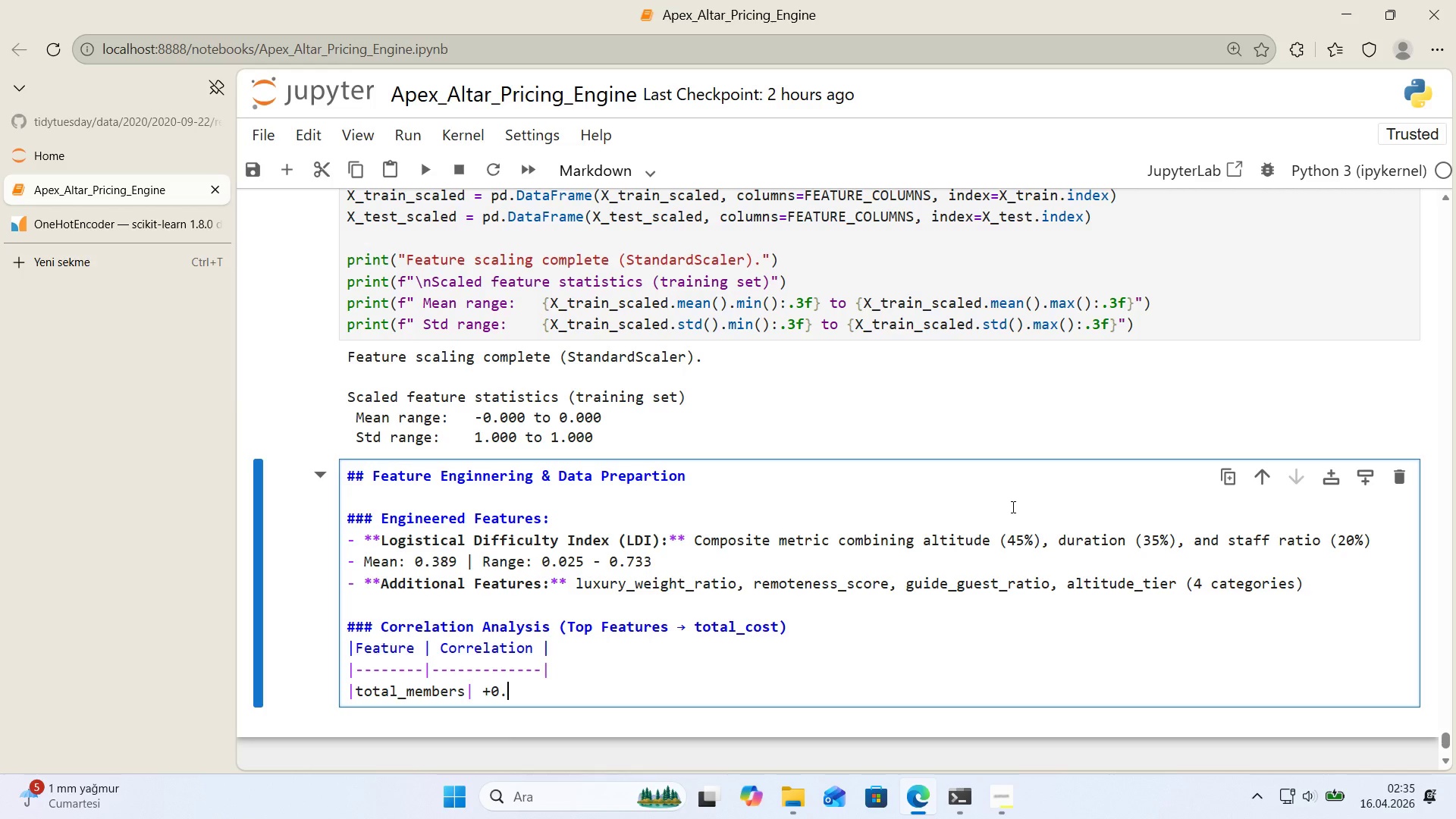 
key(Numpad8)
 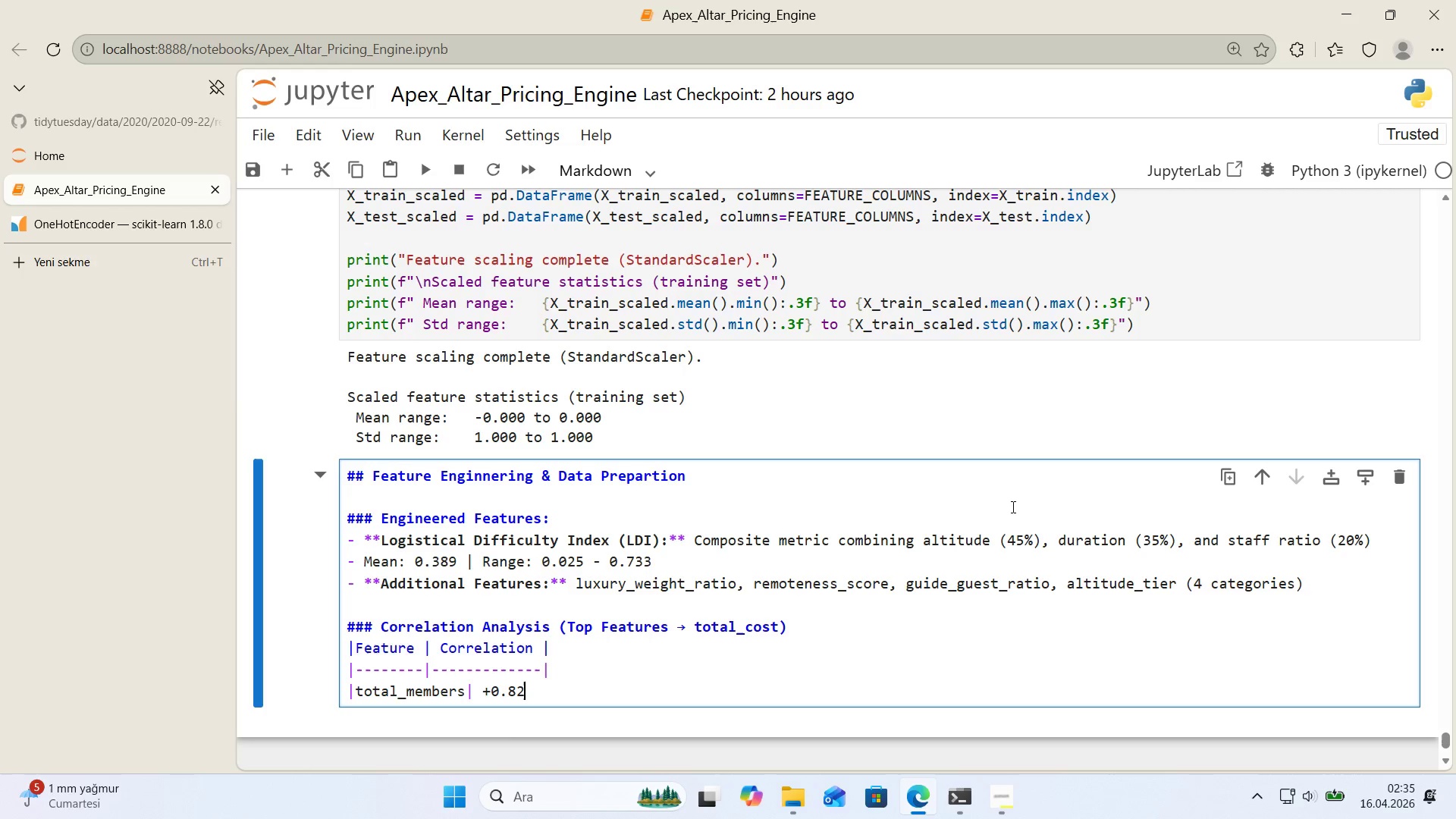 
key(Numpad2)
 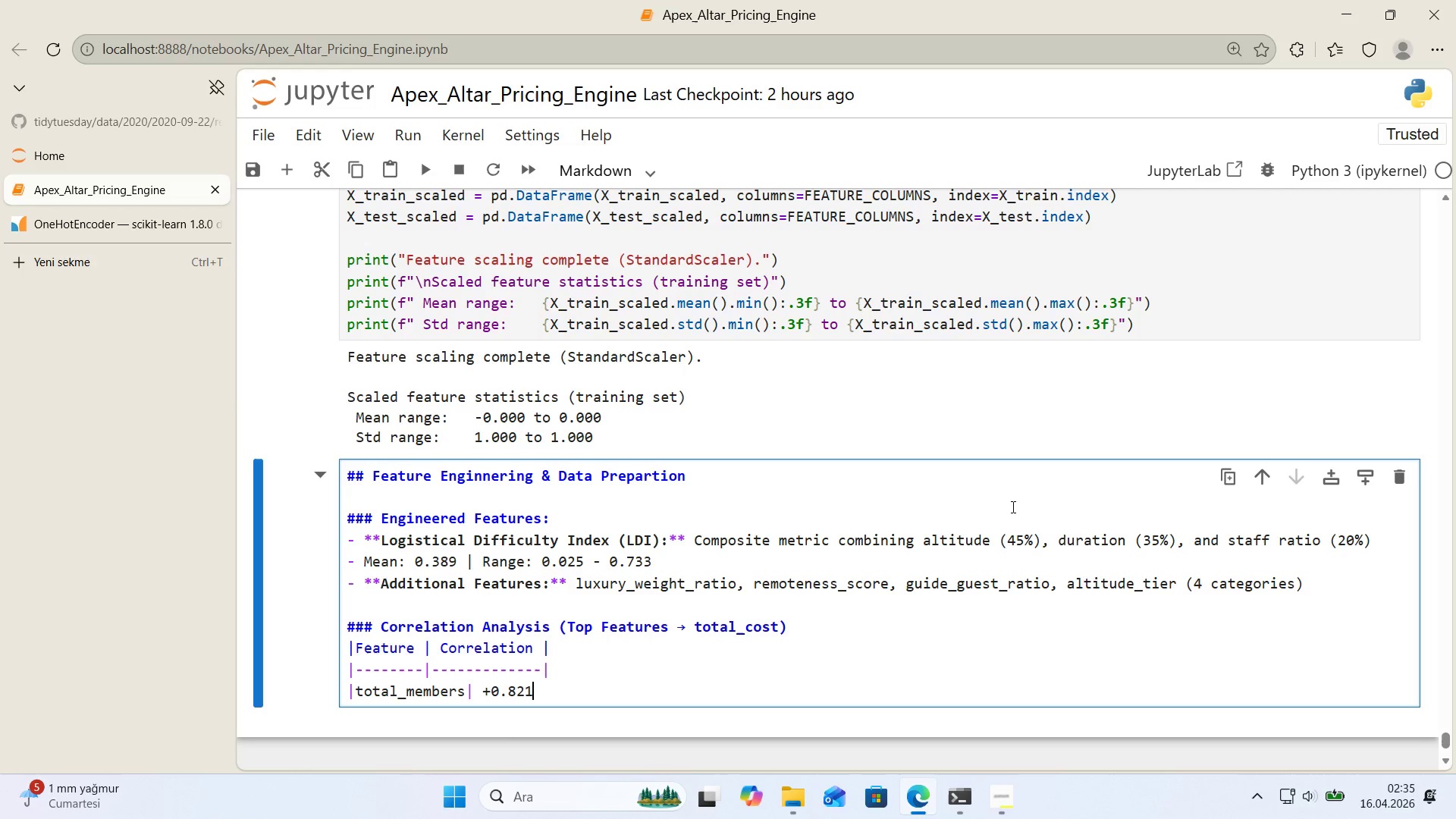 
key(Numpad1)
 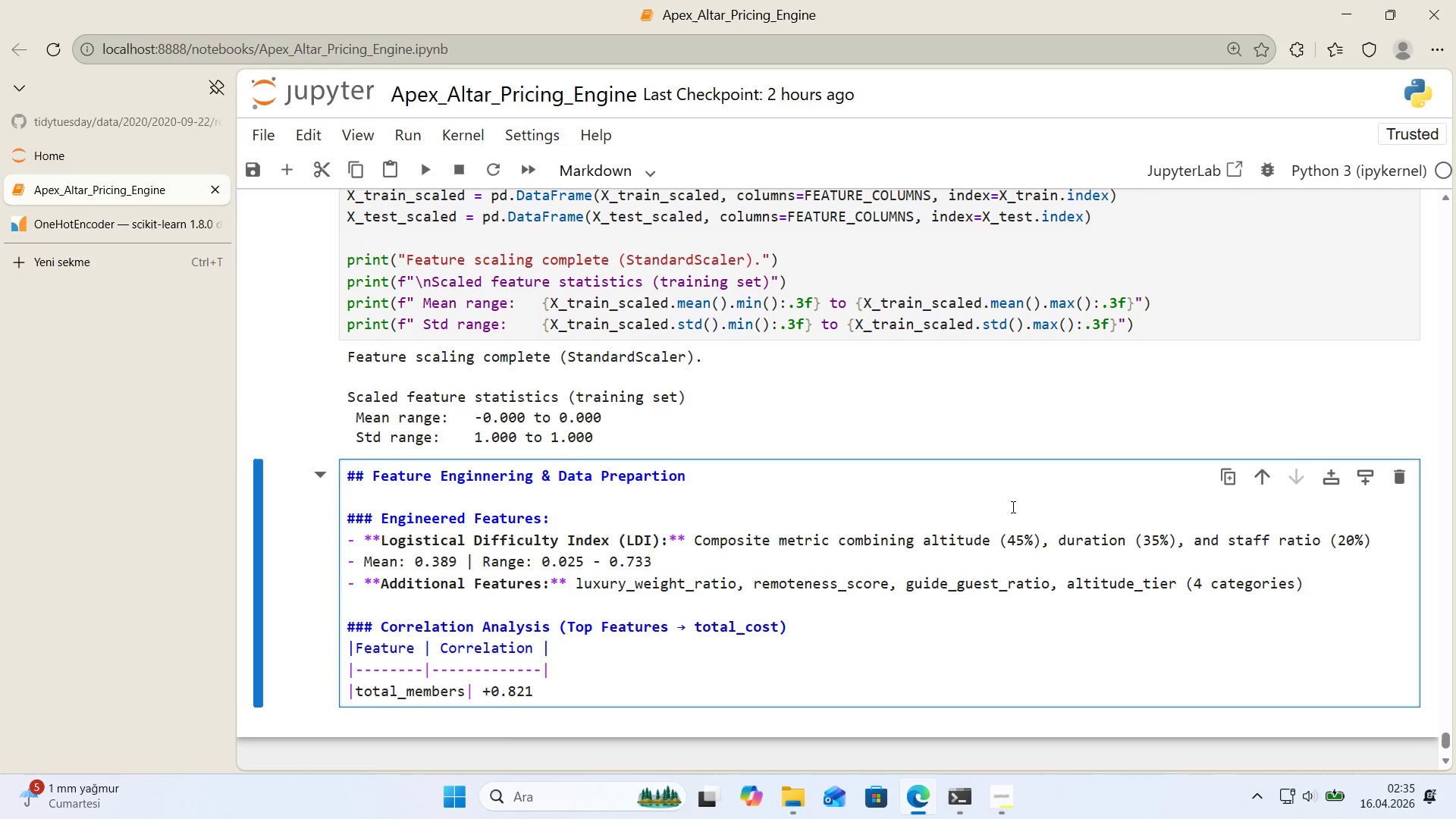 
key(Backspace)
 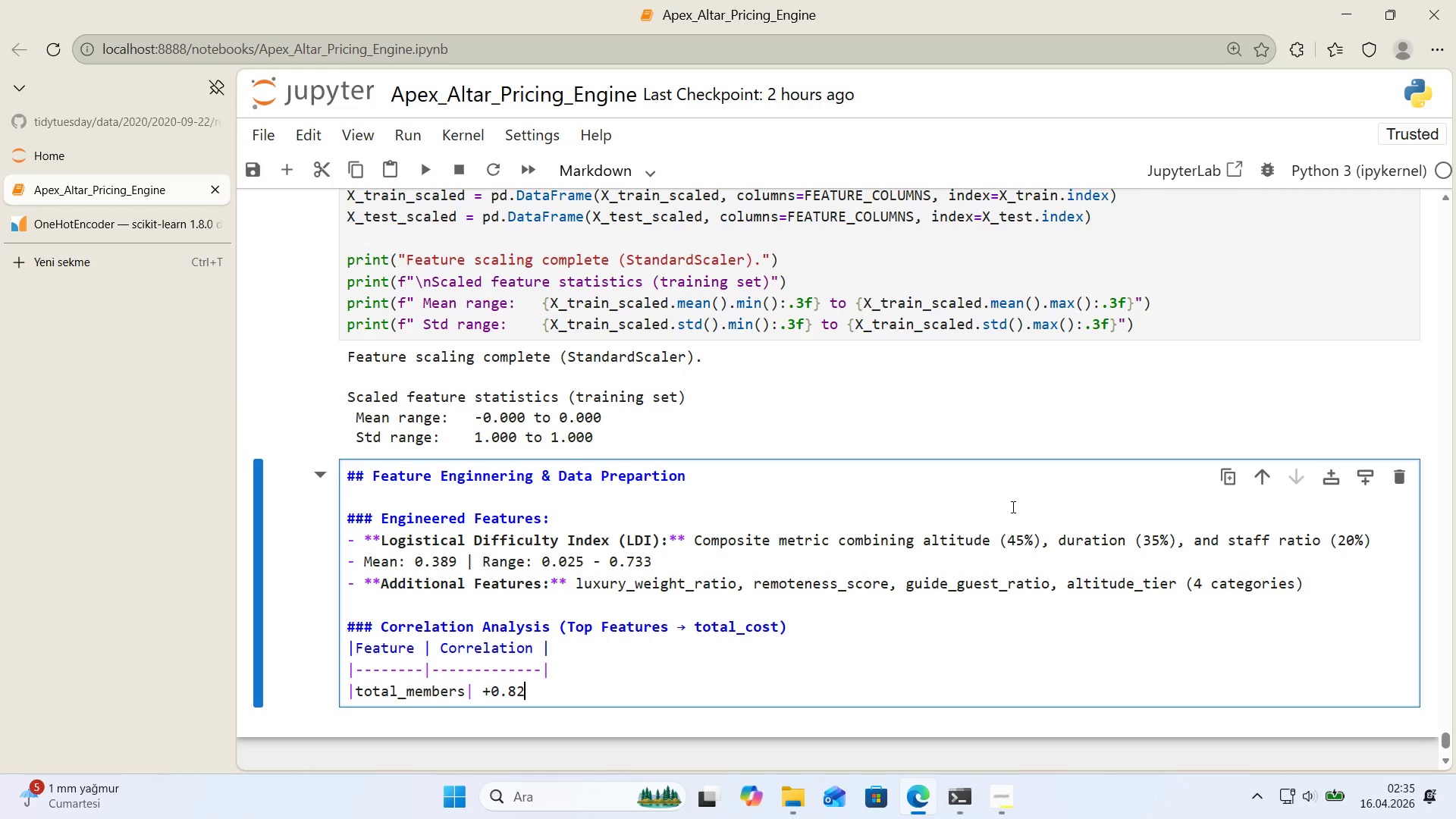 
key(Backspace)
 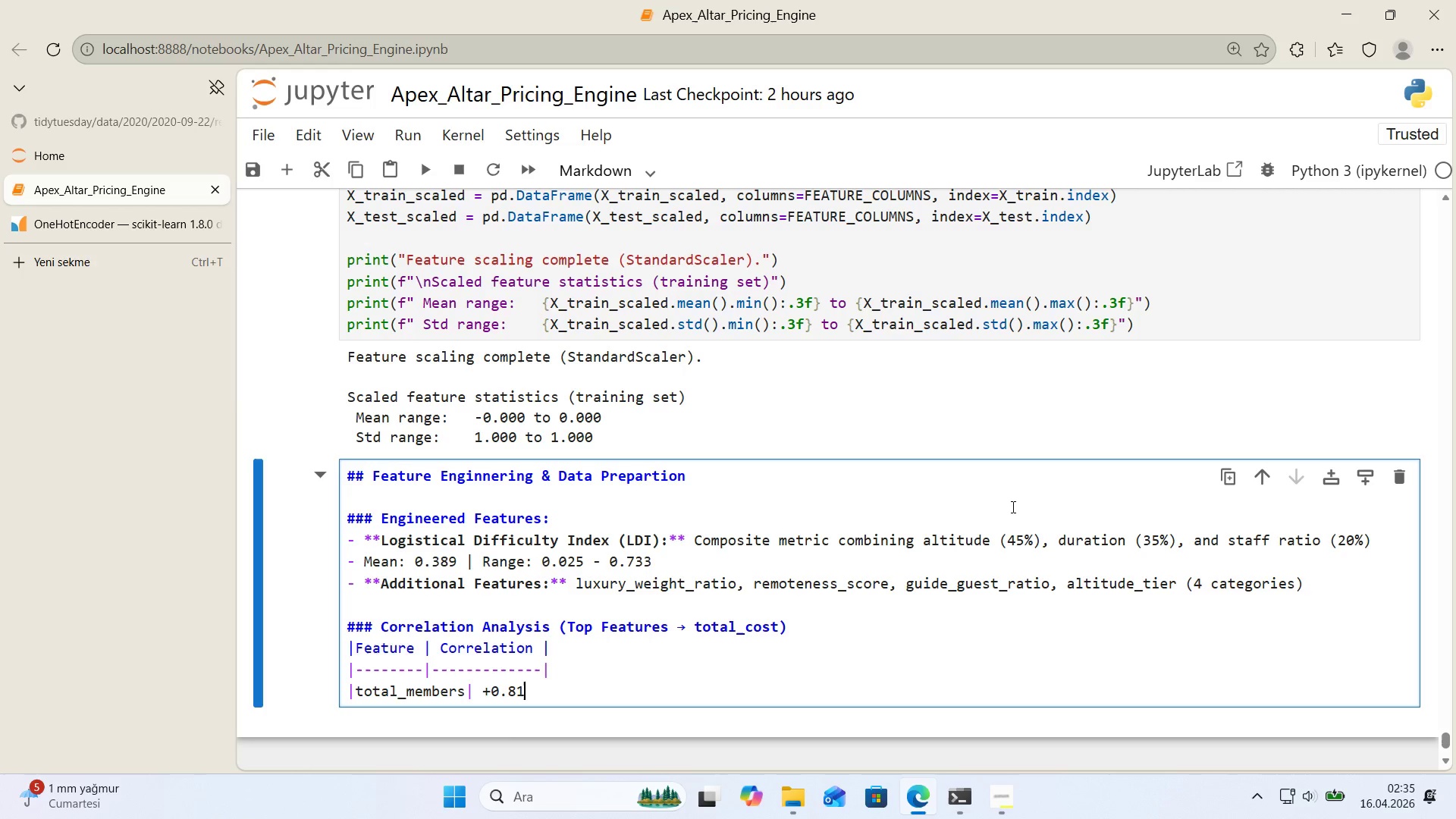 
key(Numpad1)
 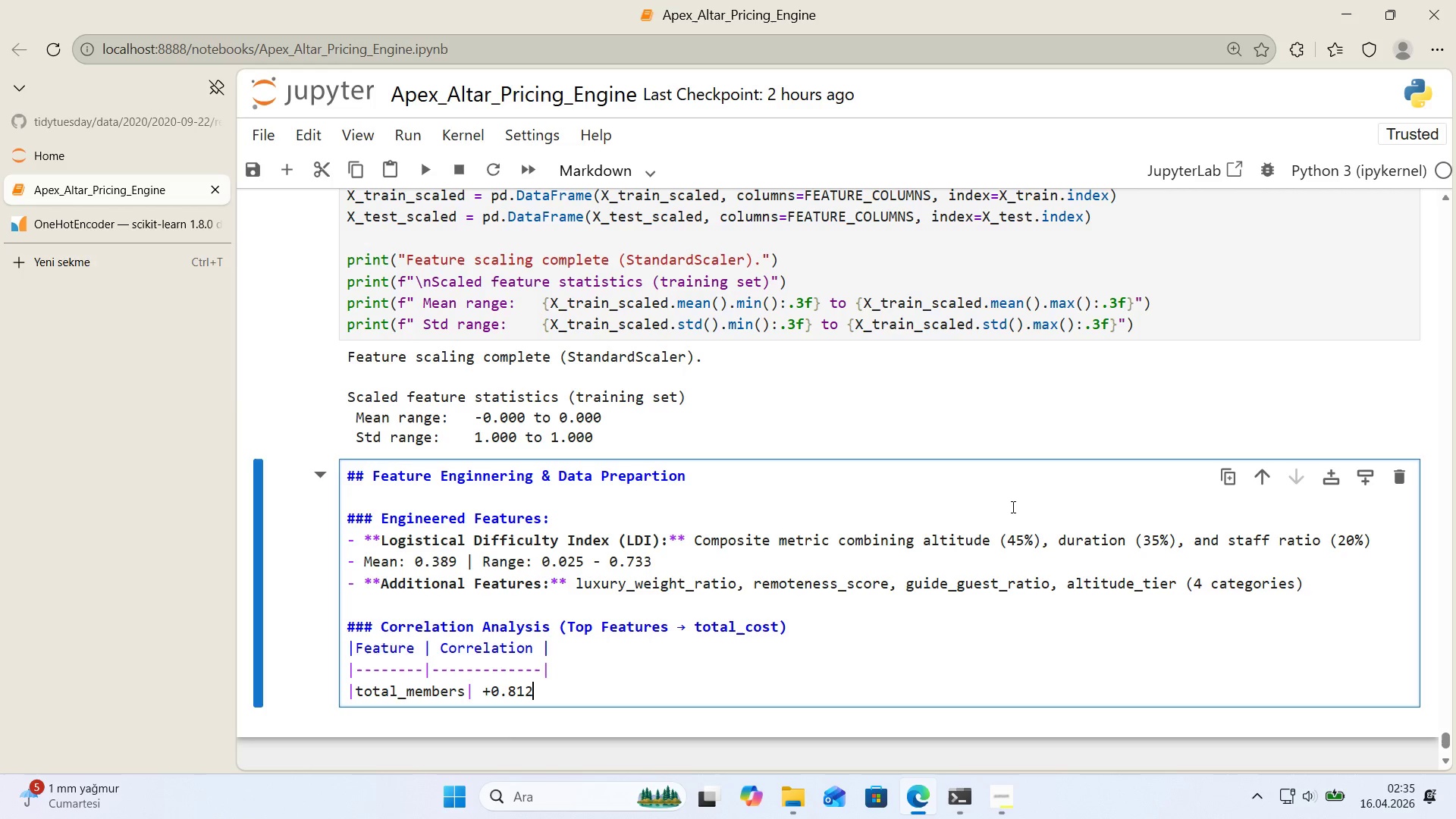 
key(Numpad2)
 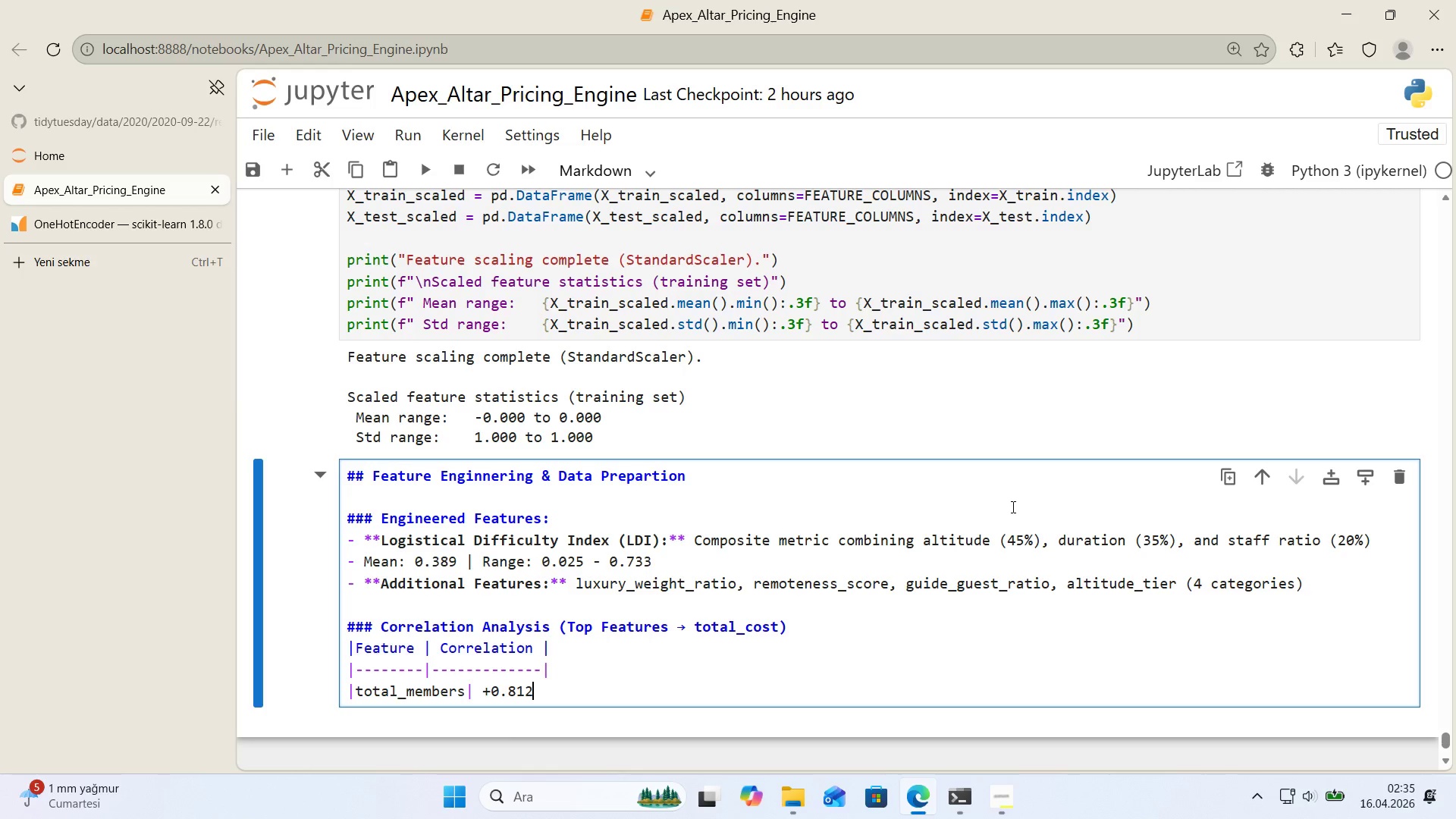 
key(Space)
 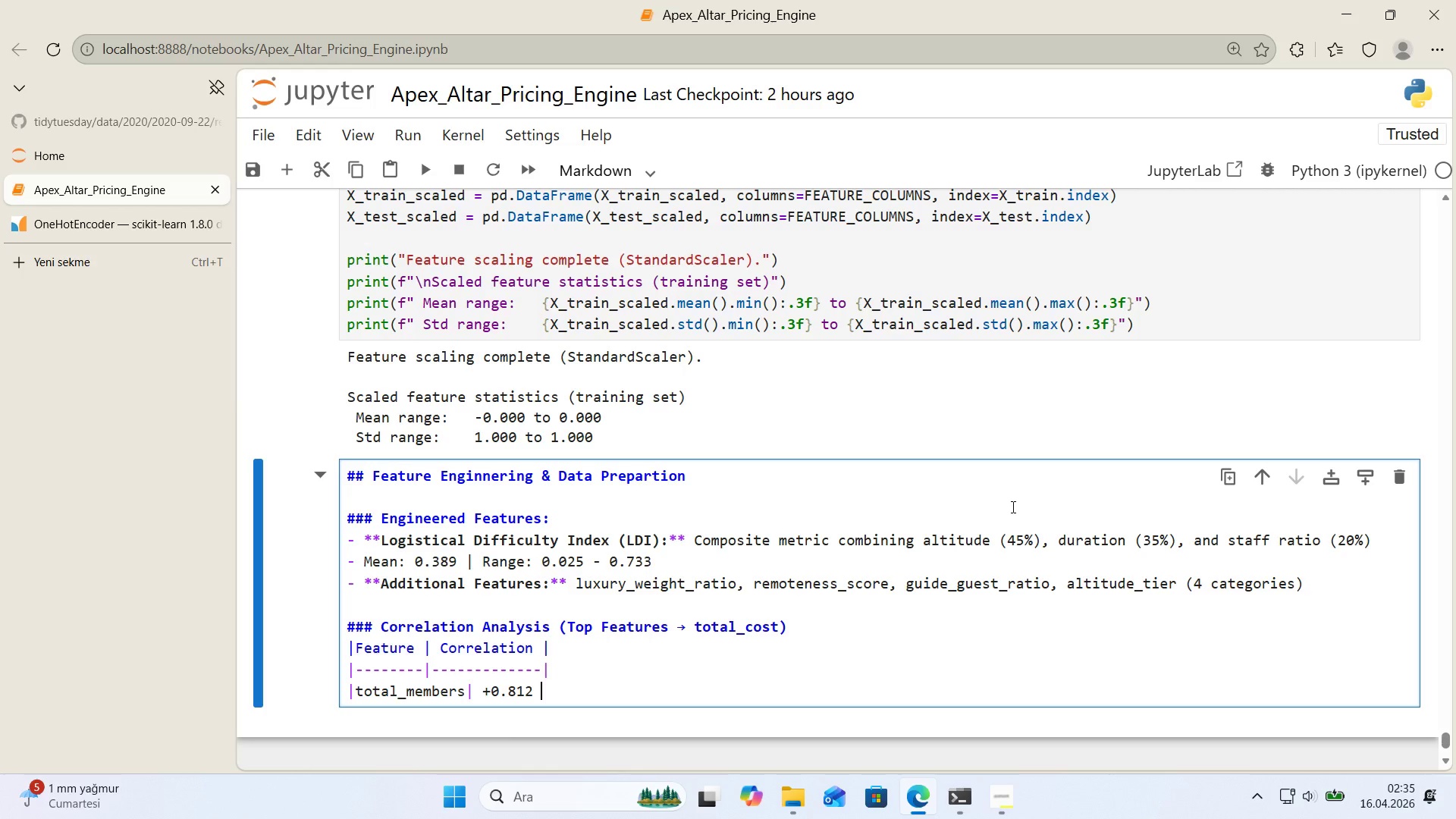 
key(Alt+Control+Minus)
 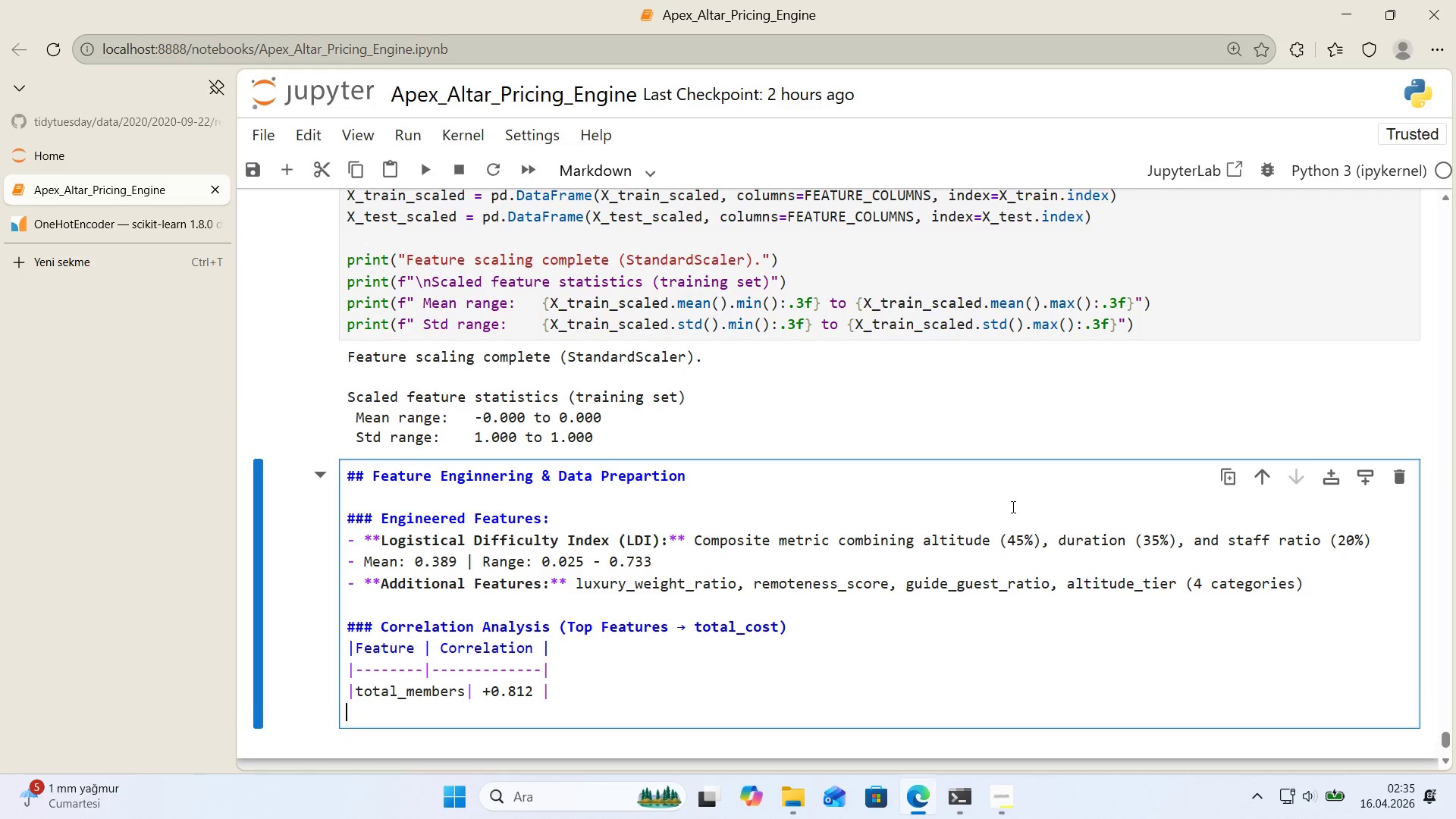 
key(Enter)
 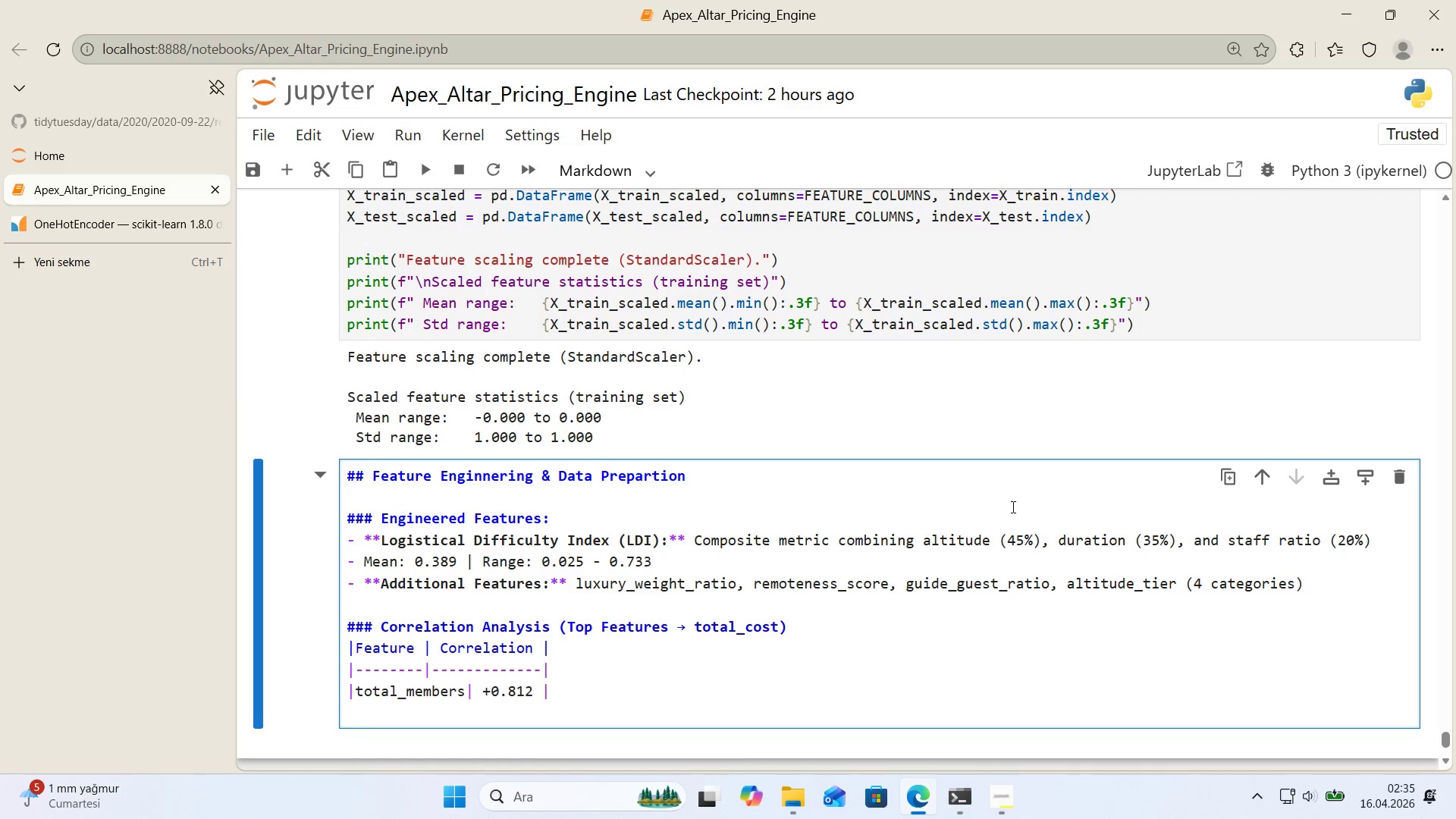 
scroll: coordinate [1012, 513], scroll_direction: down, amount: 1.0
 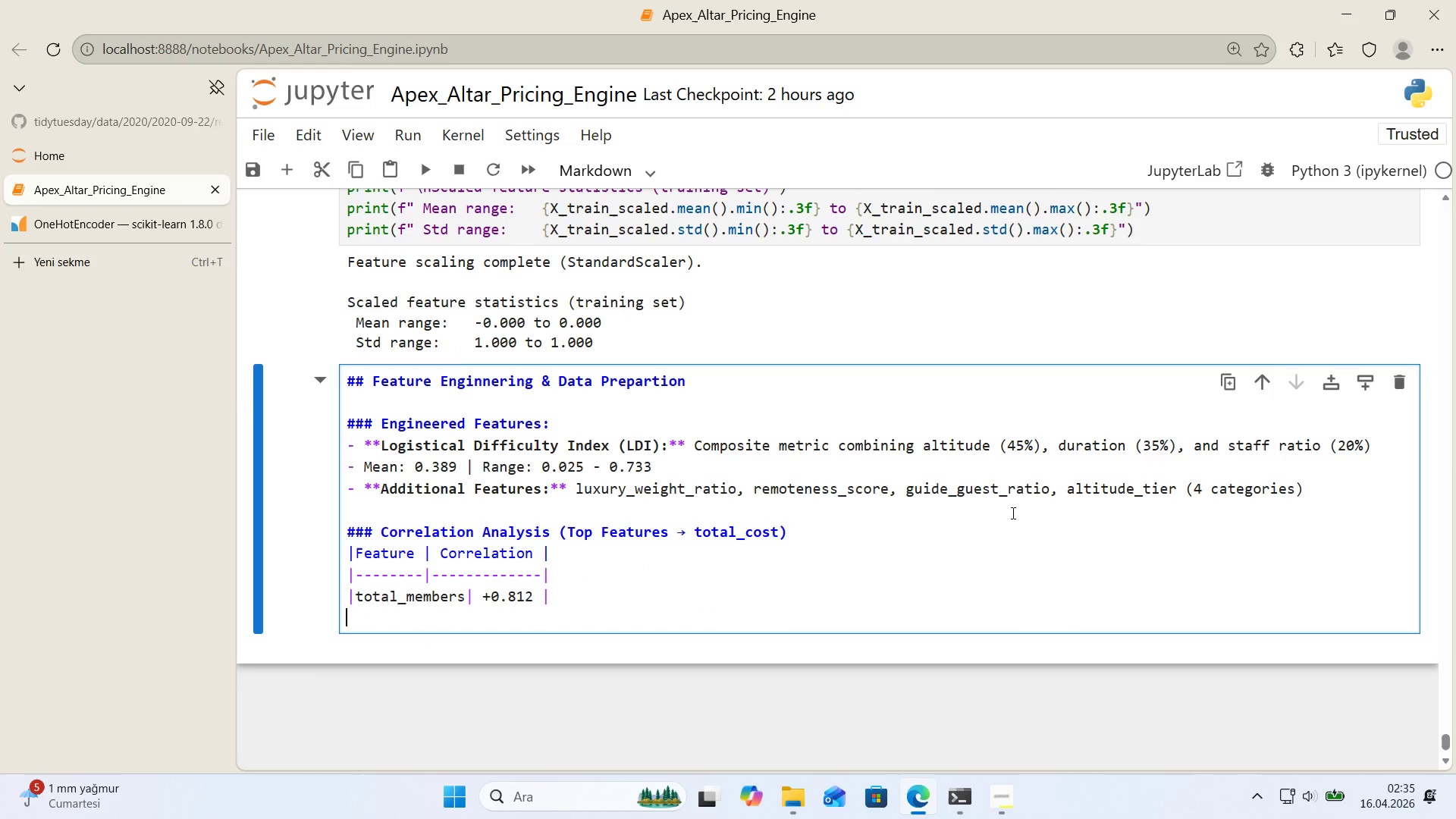 
key(Alt+Control+AltRight)
 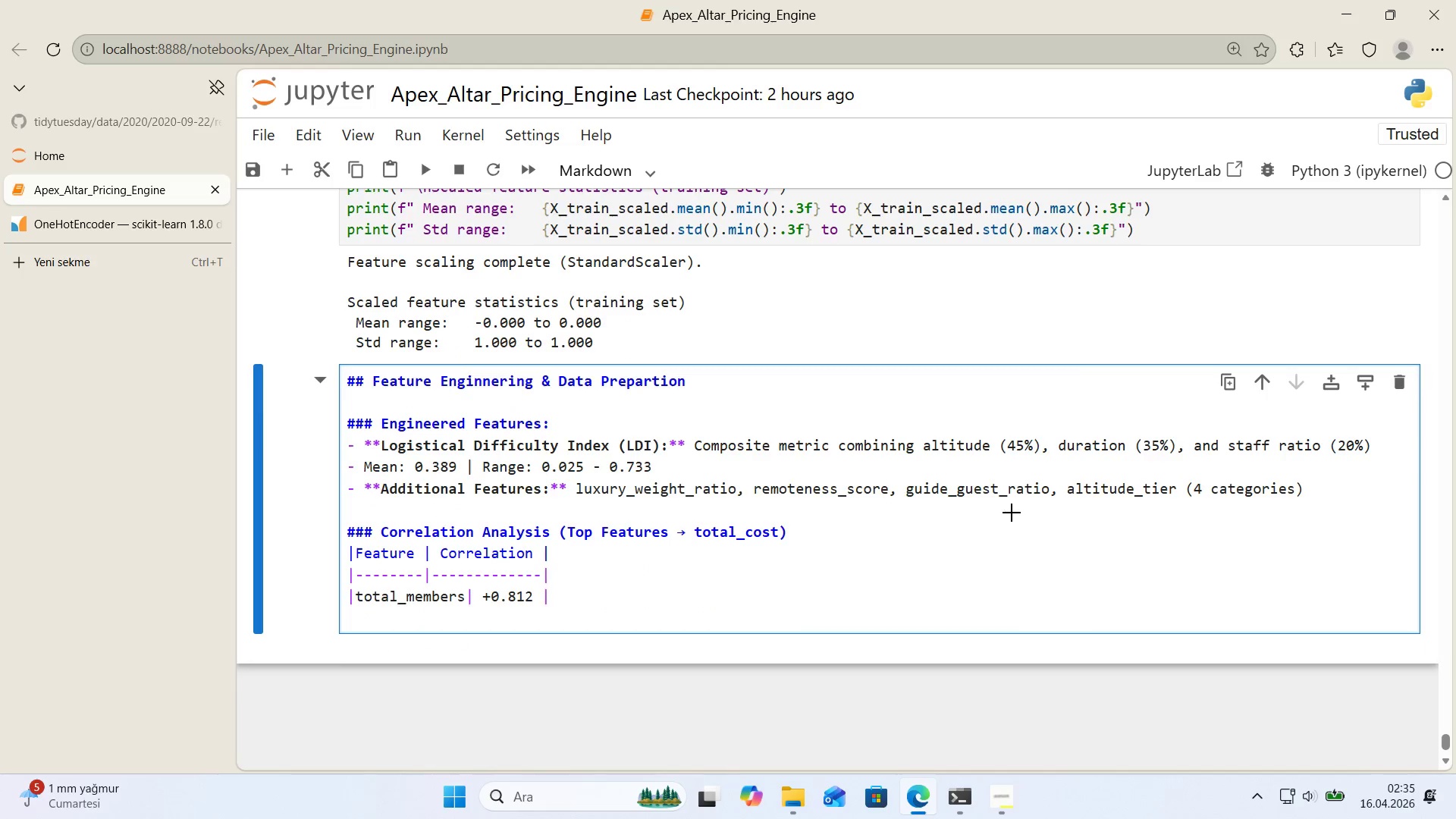 
key(Control+ControlLeft)
 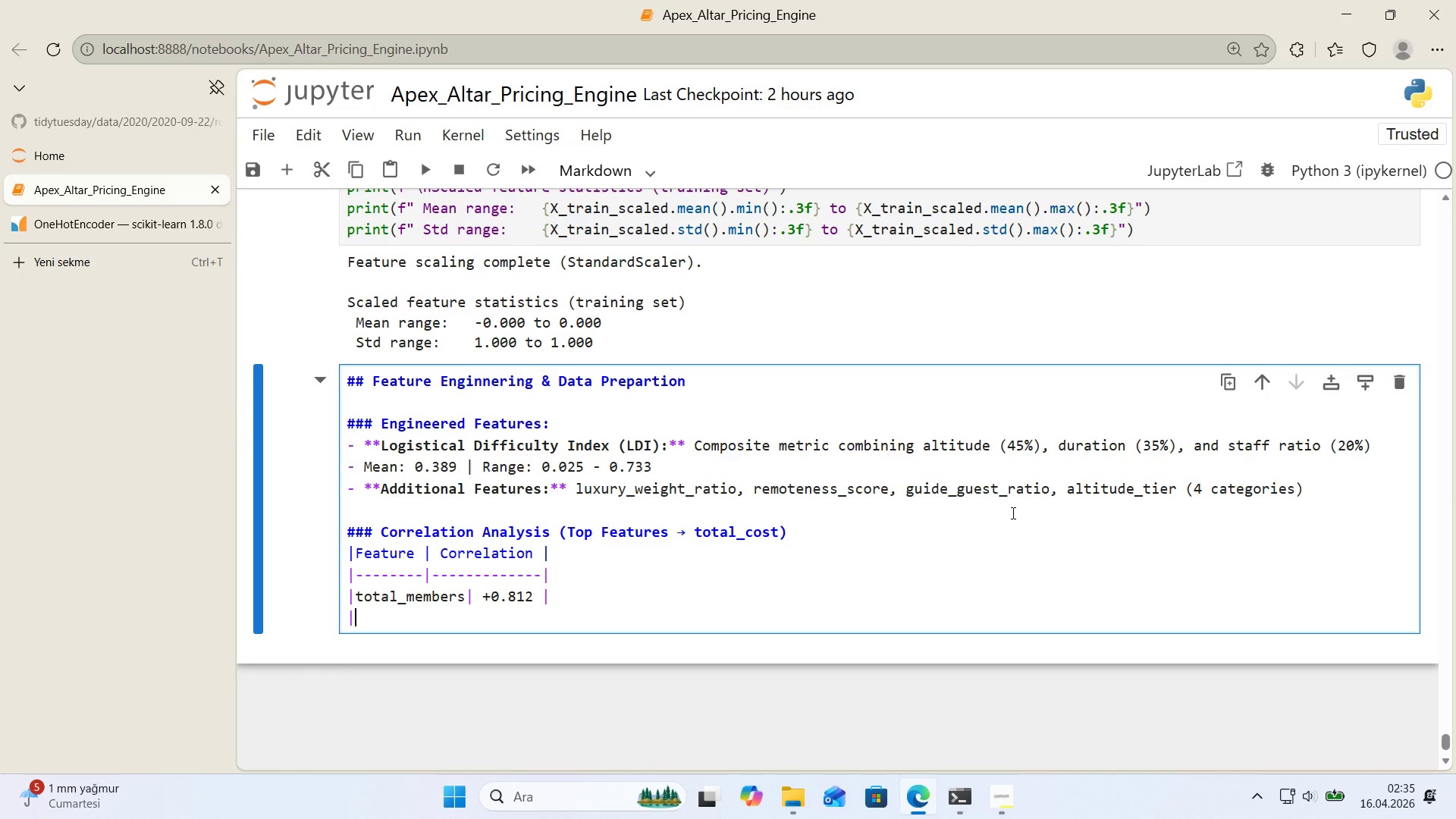 
key(Alt+Control+Minus)
 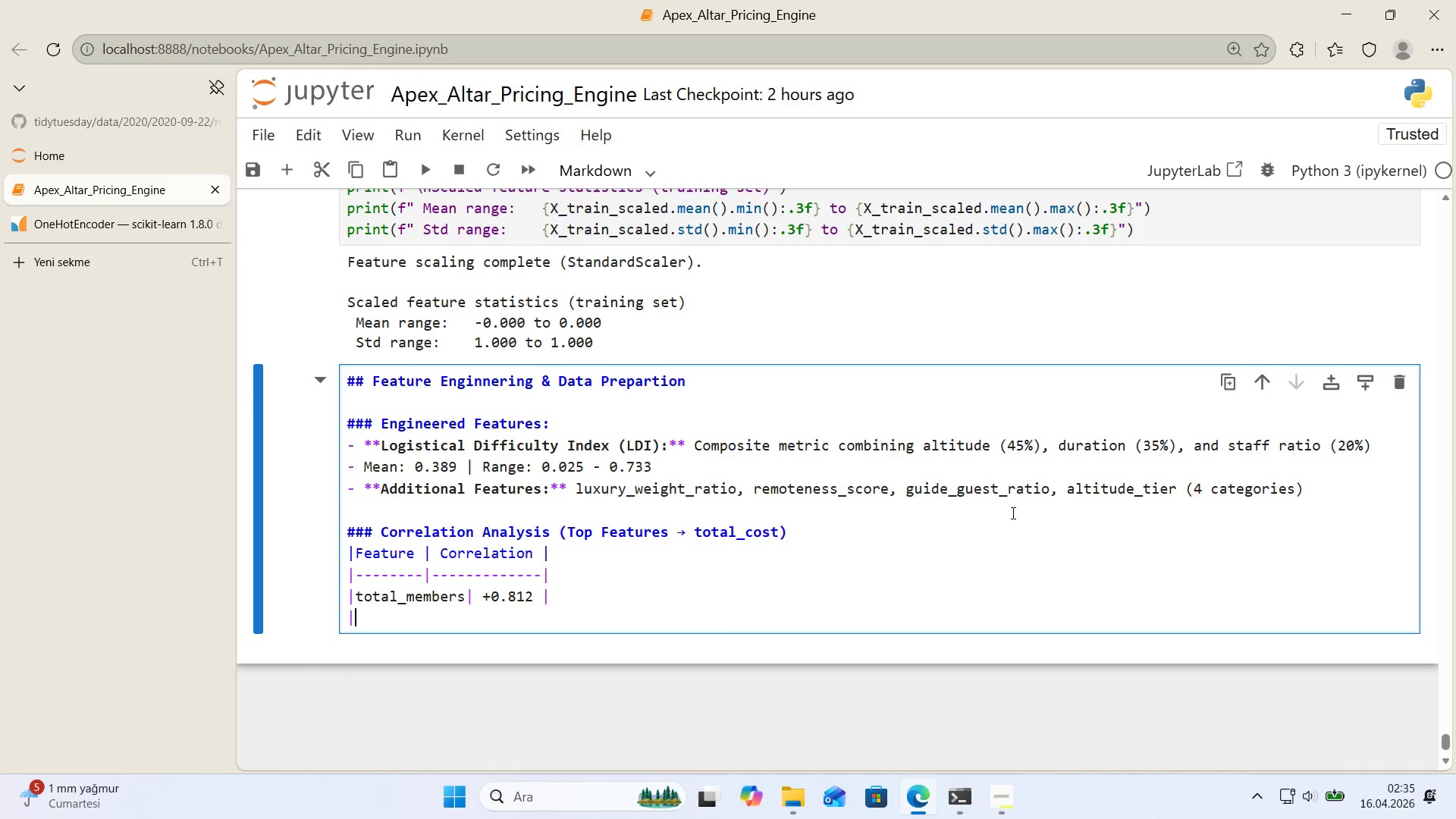 
type(h'red_staff )
 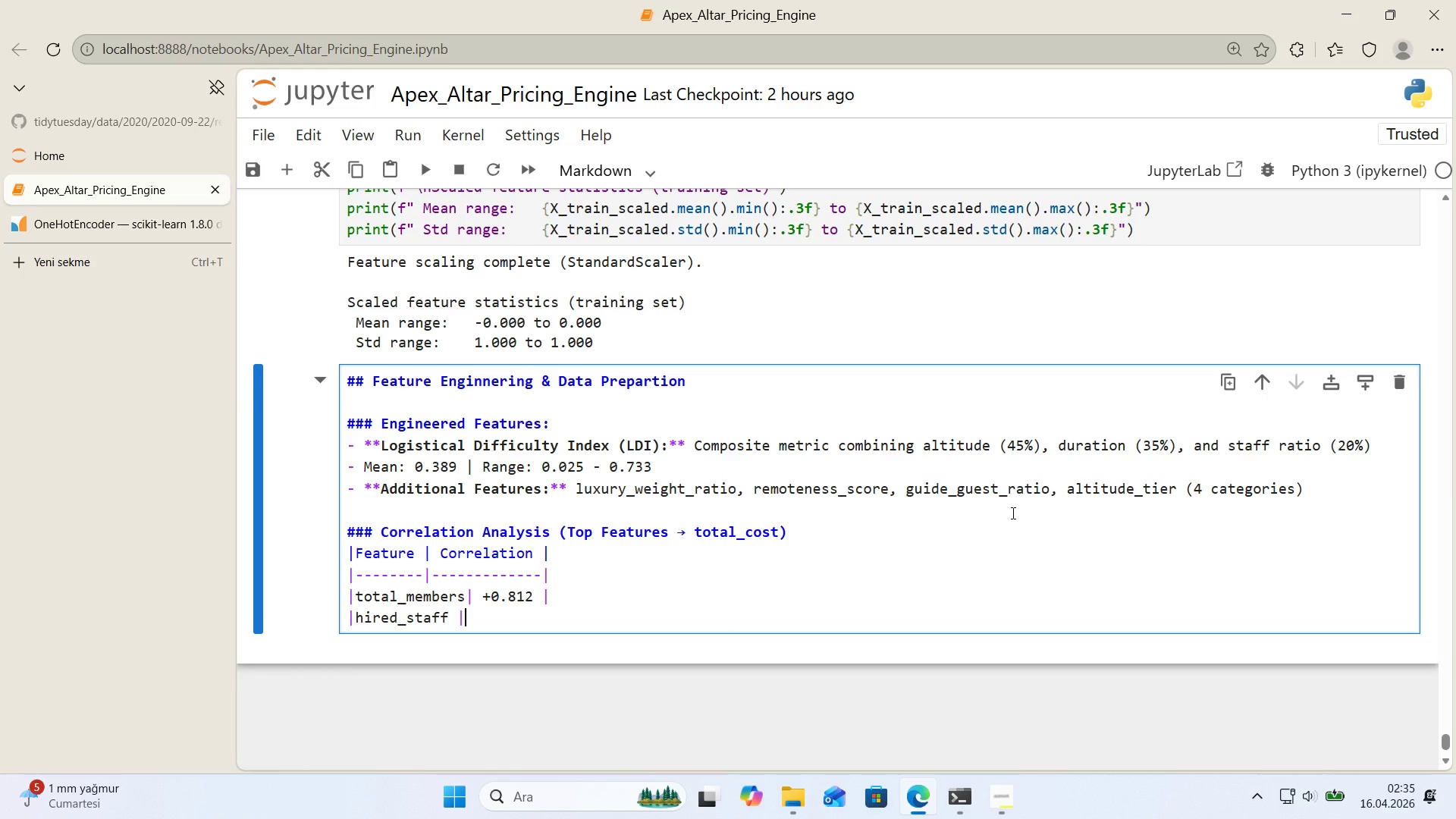 
key(Alt+Control+Minus)
 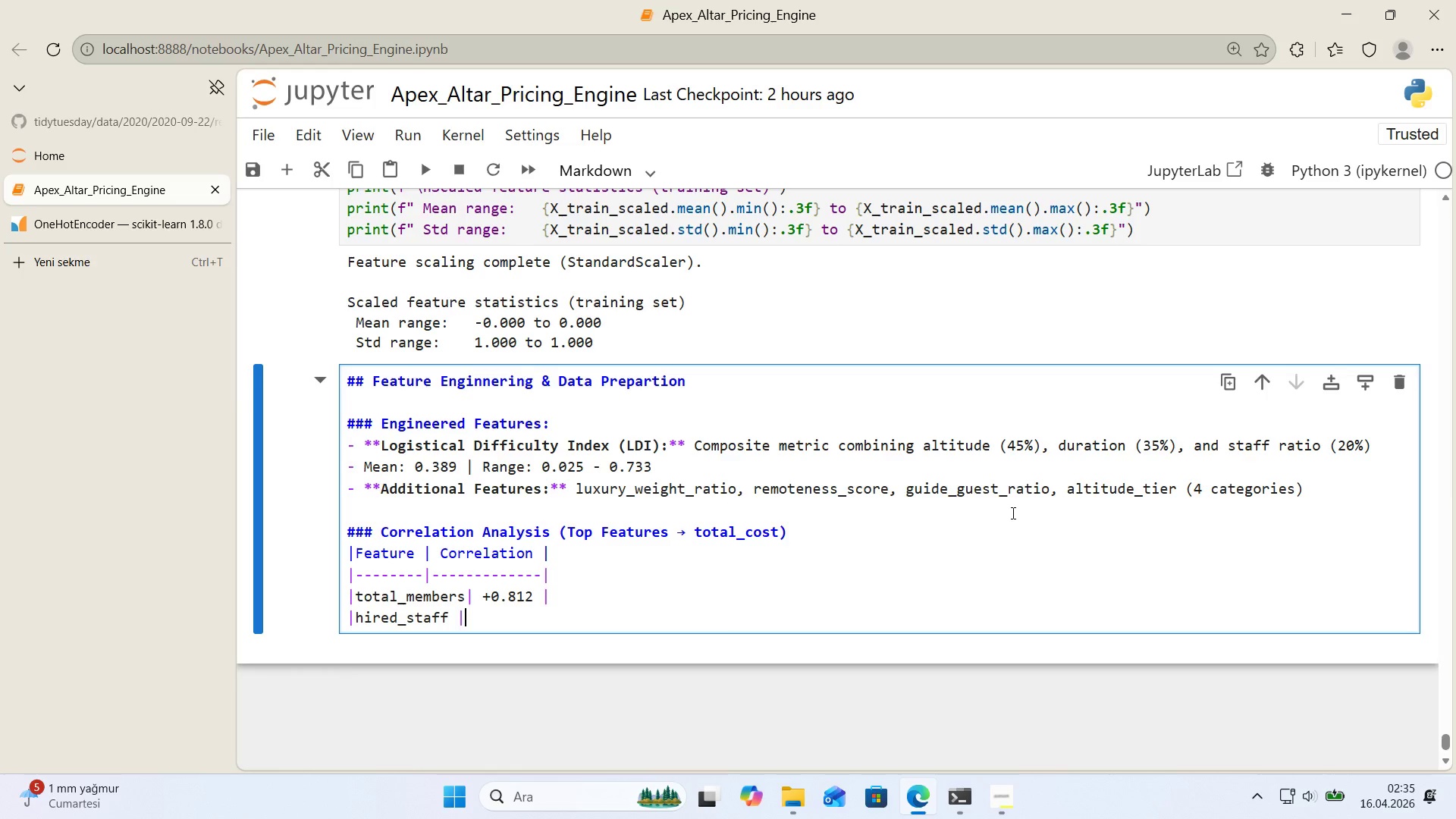 
key(Space)
 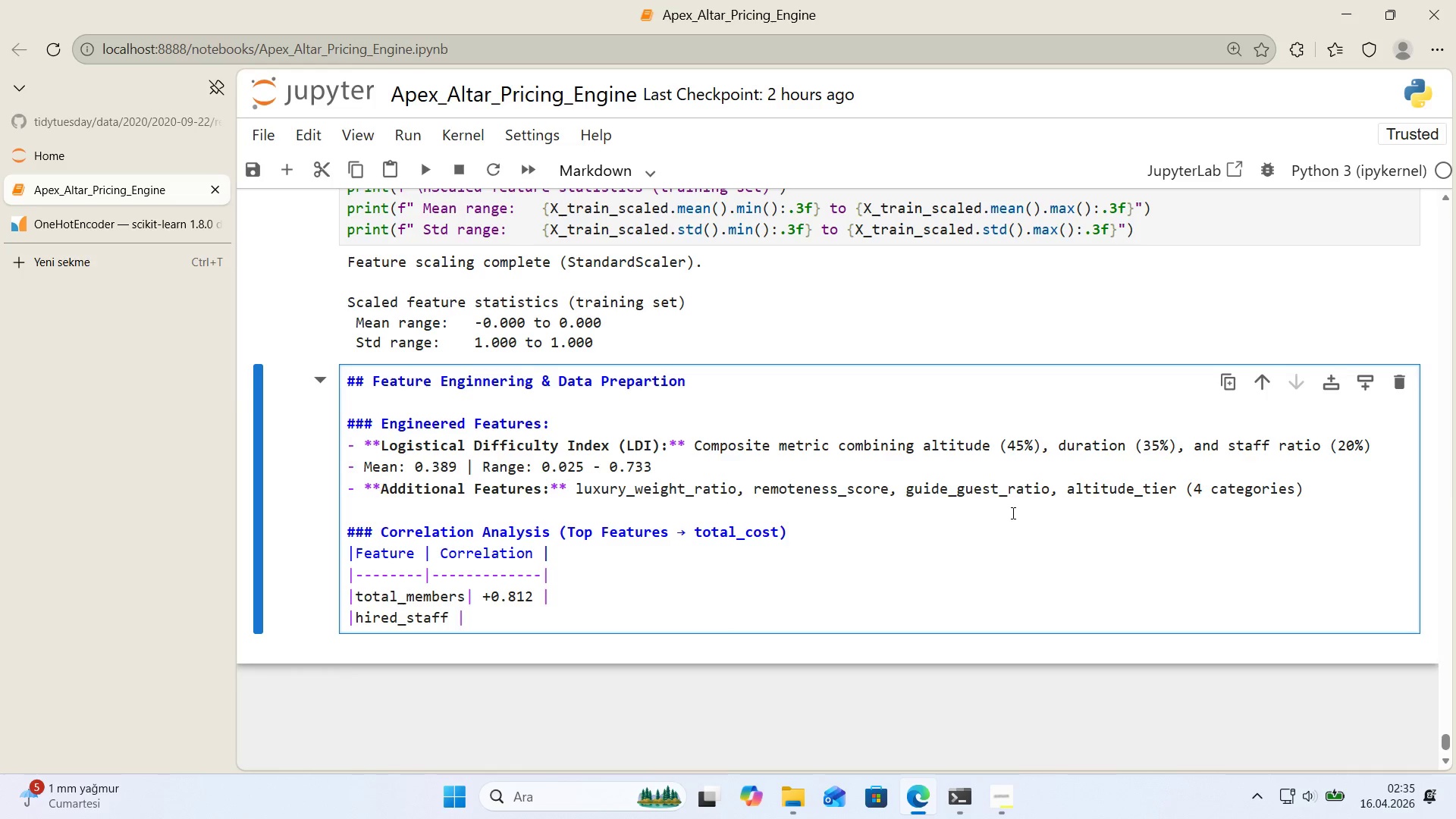 
key(NumpadAdd)
 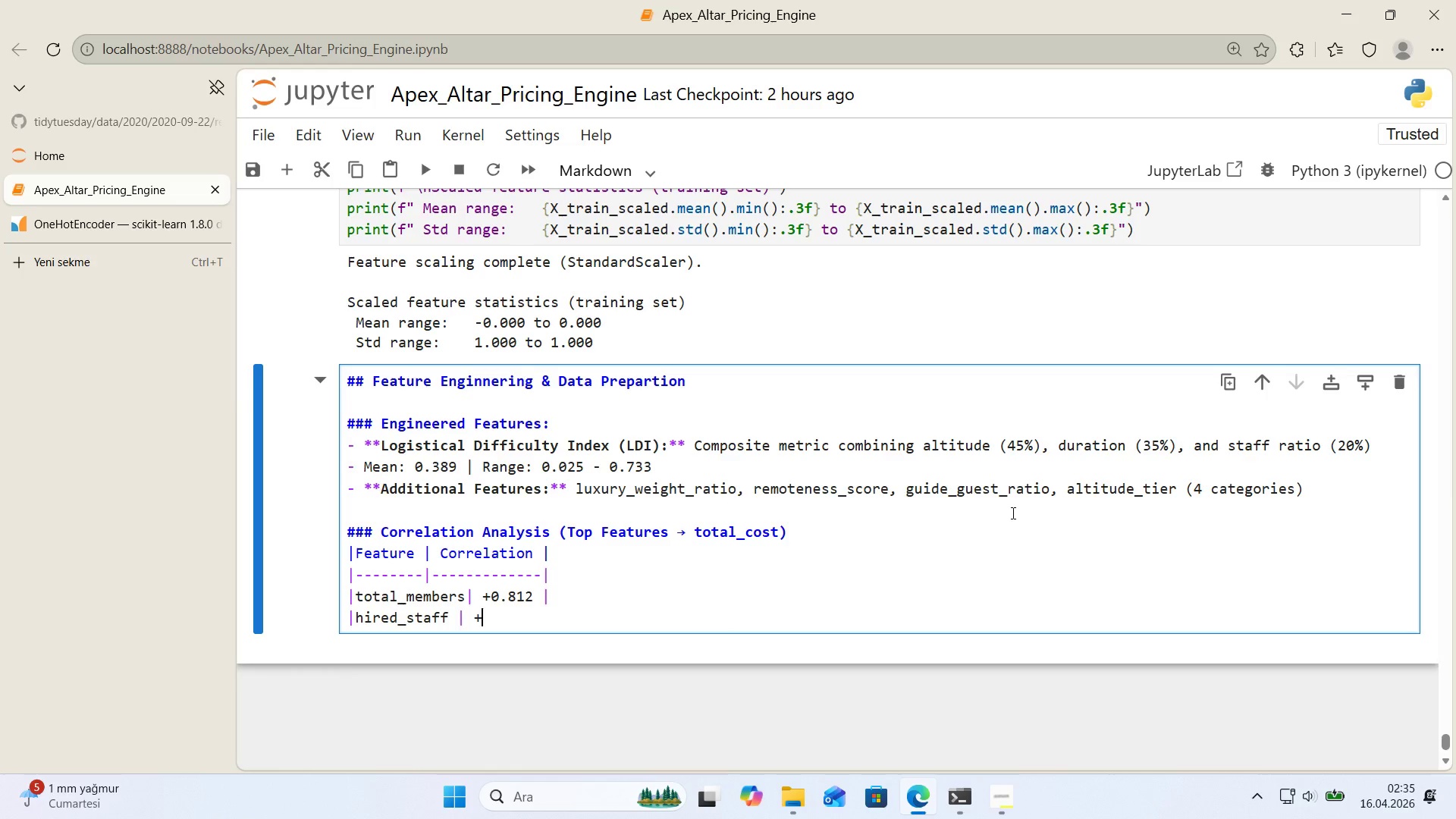 
key(Numpad0)
 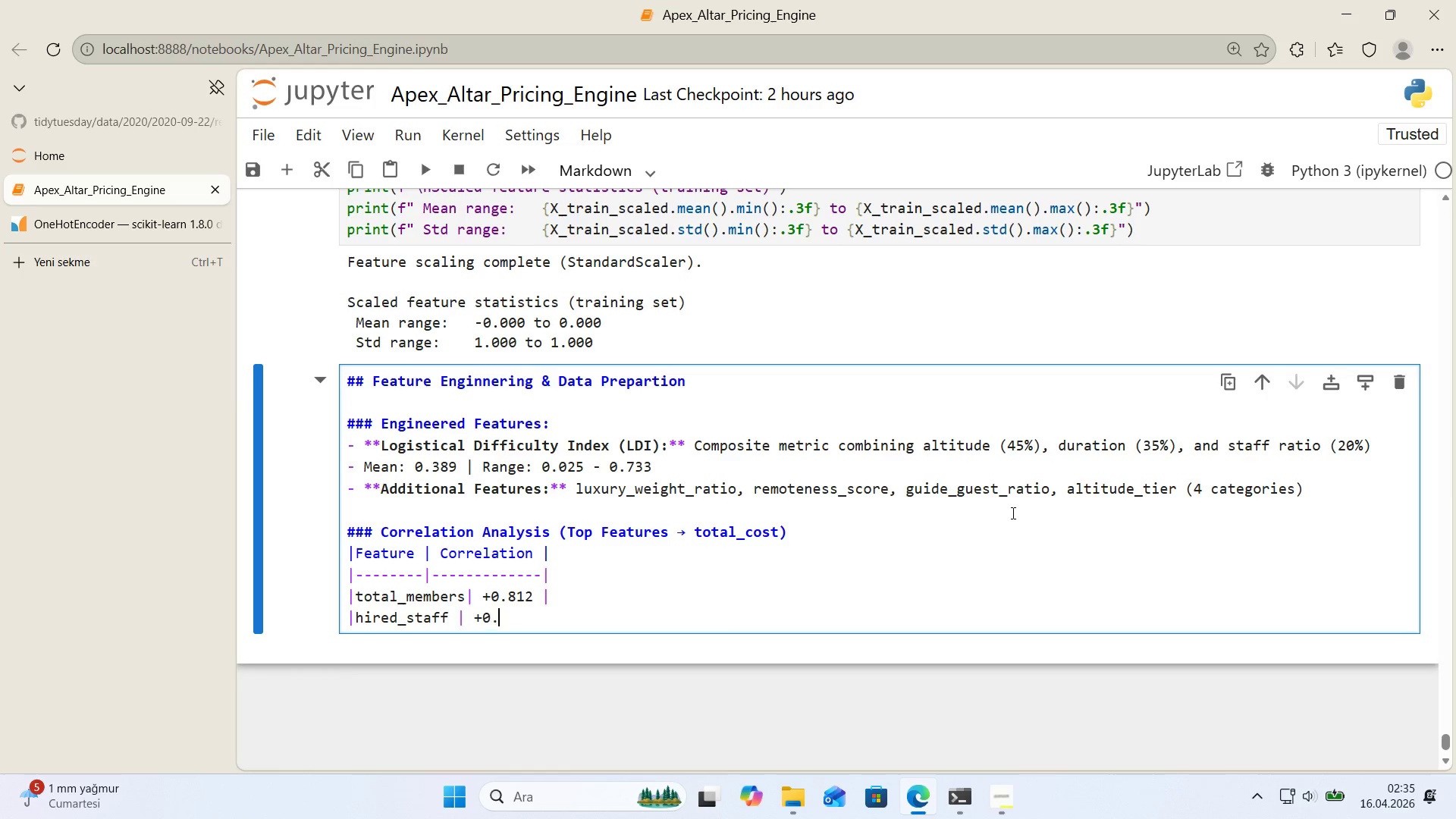 
key(Period)
 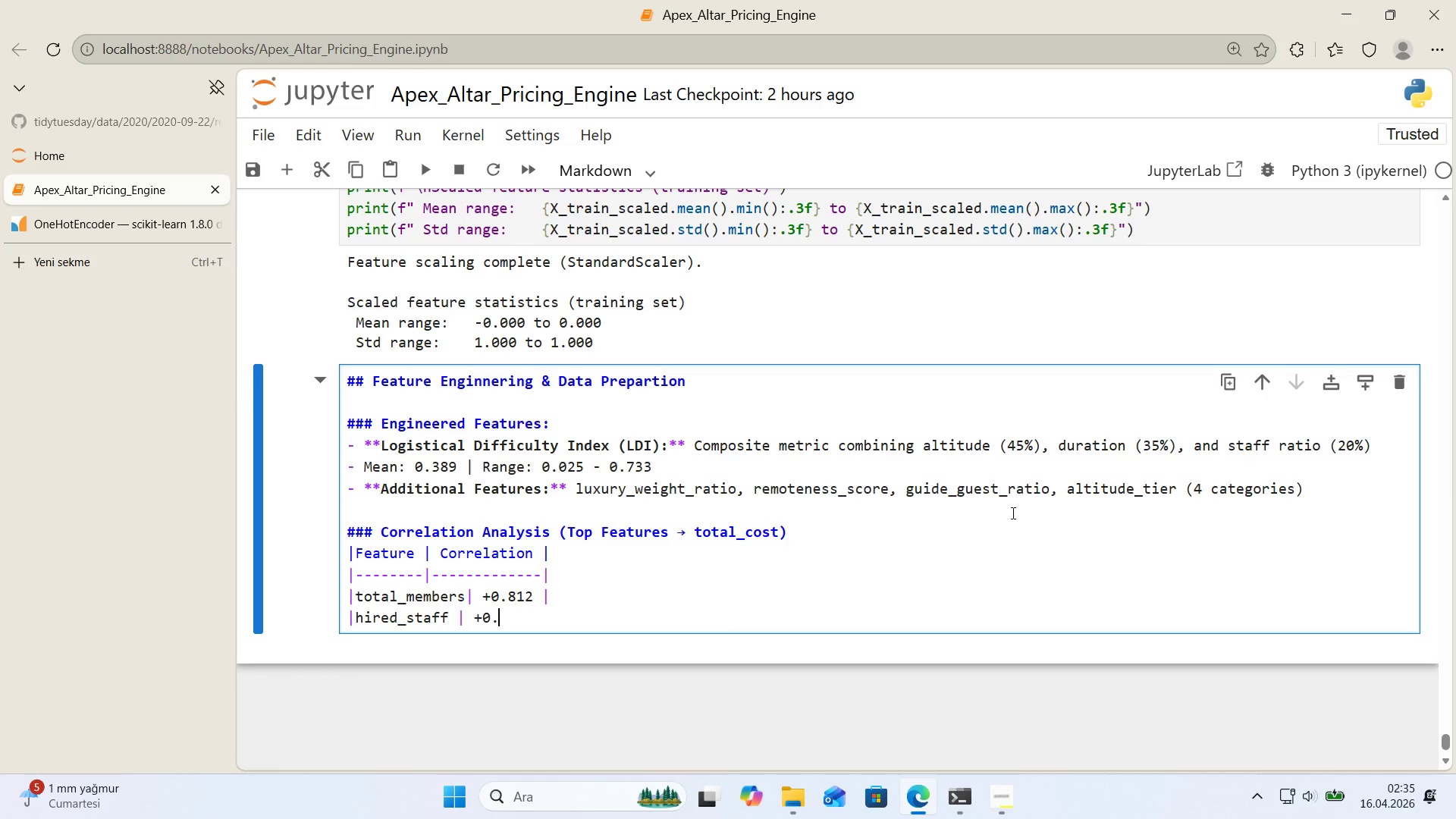 
key(Numpad7)
 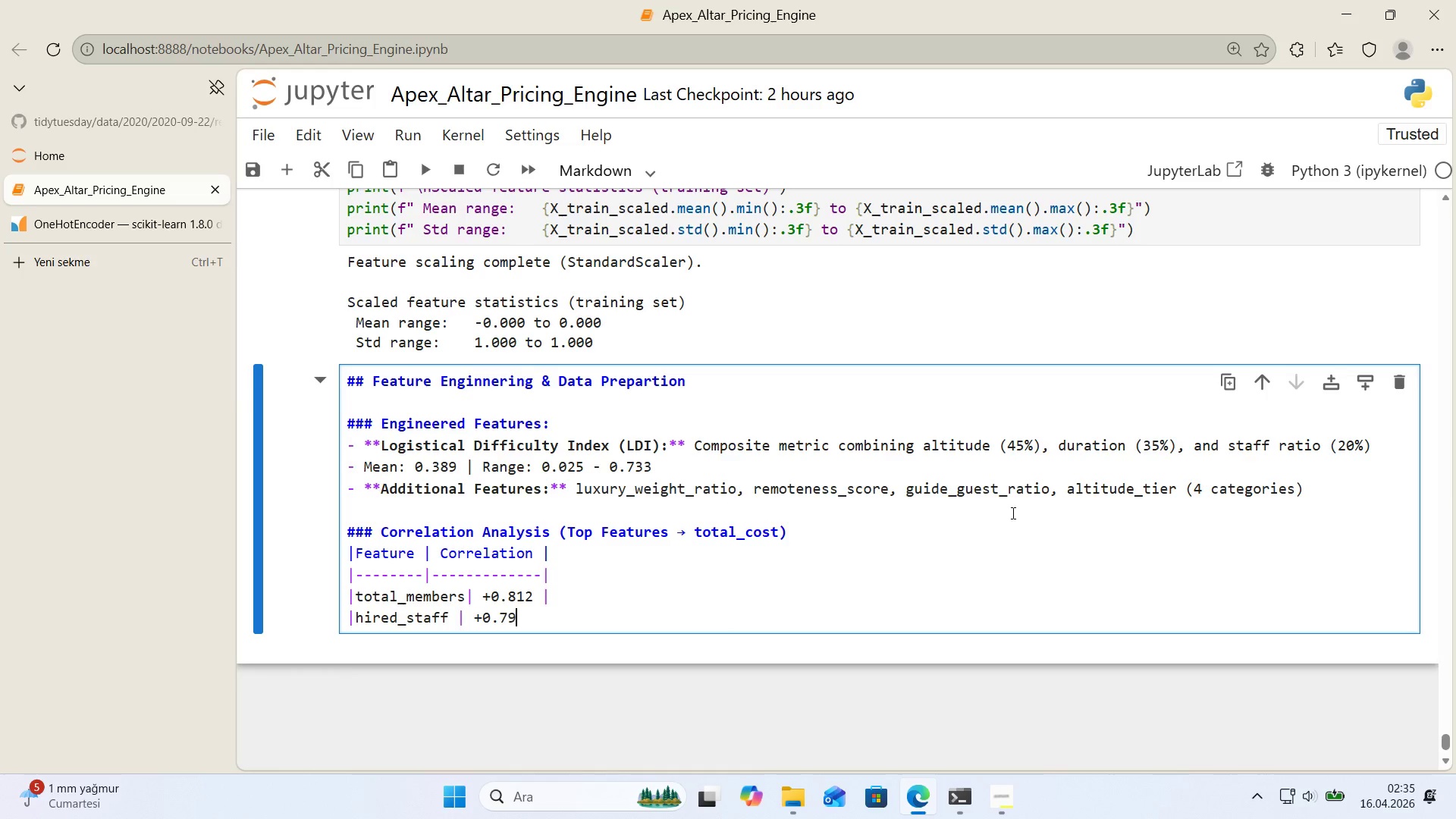 
key(Numpad9)
 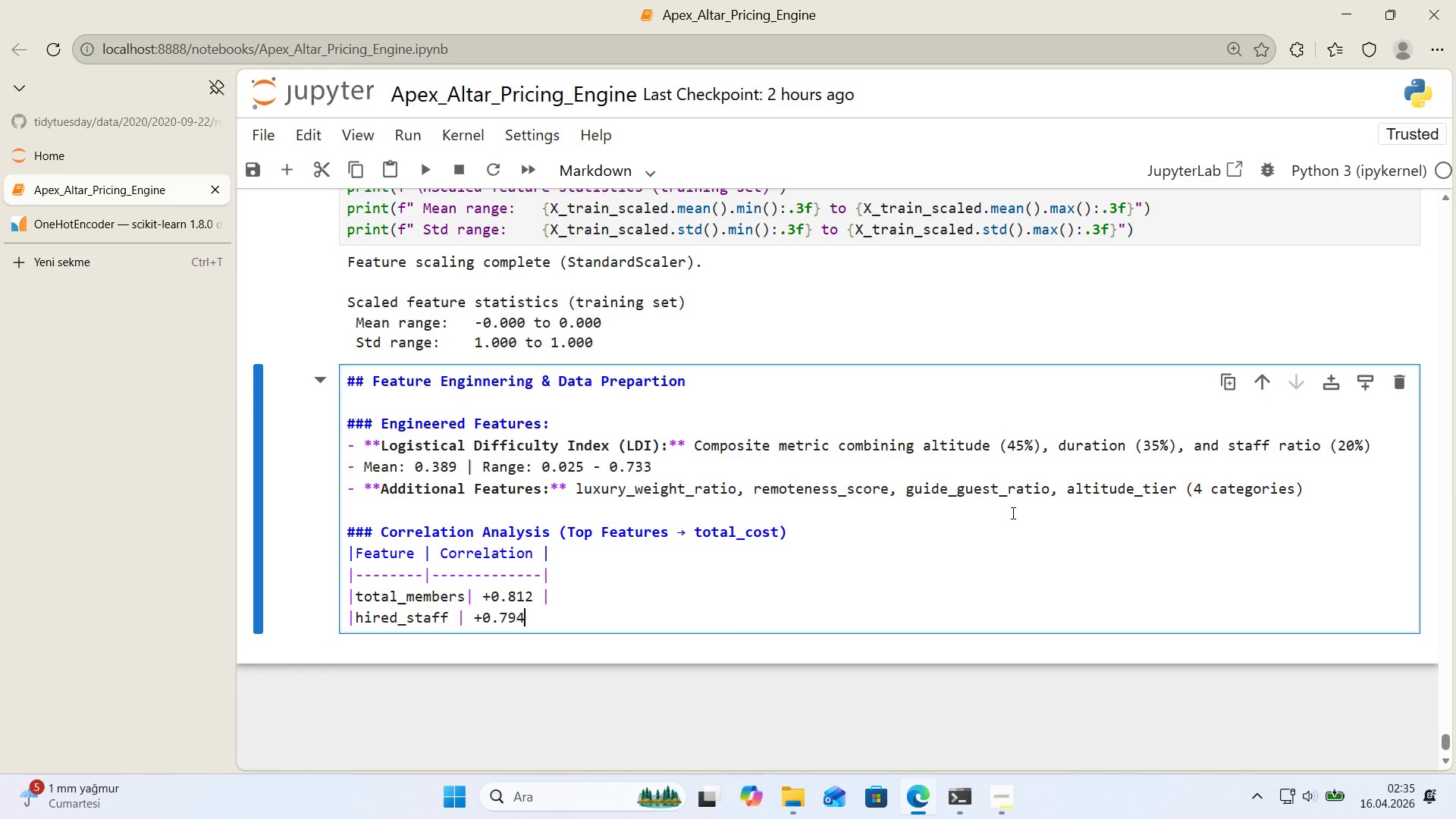 
key(Numpad4)
 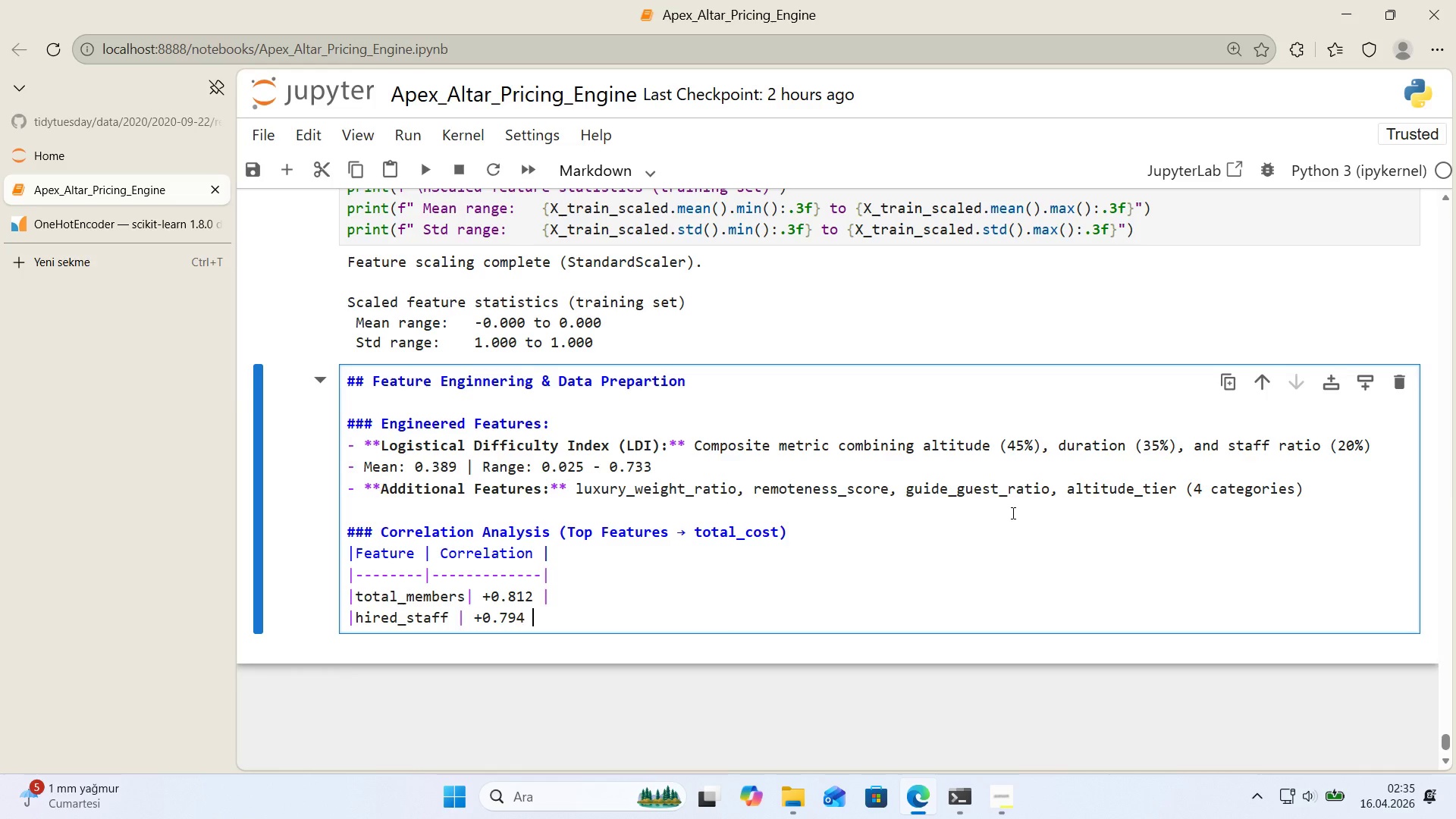 
key(Space)
 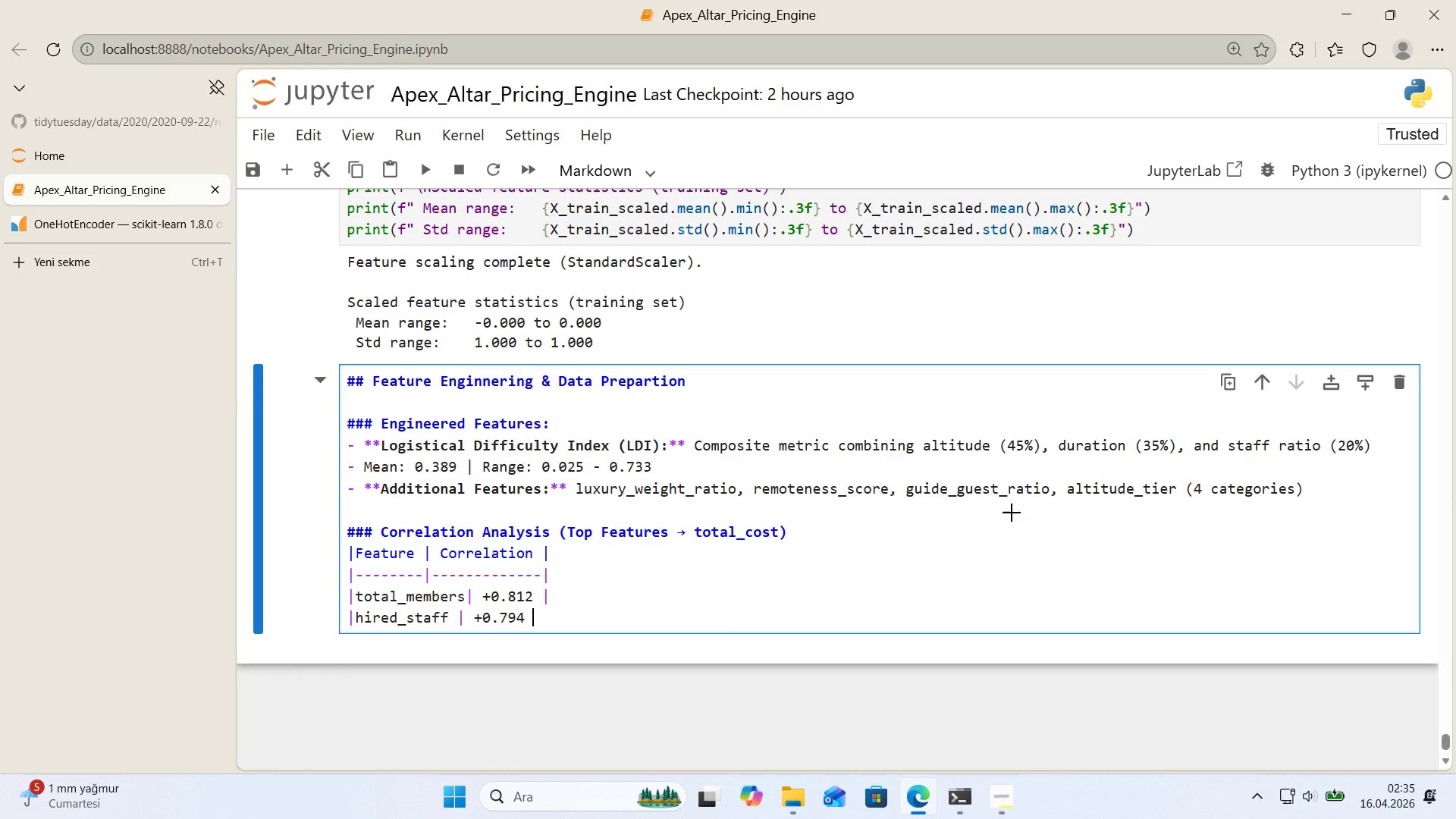 
key(Alt+Control+Minus)
 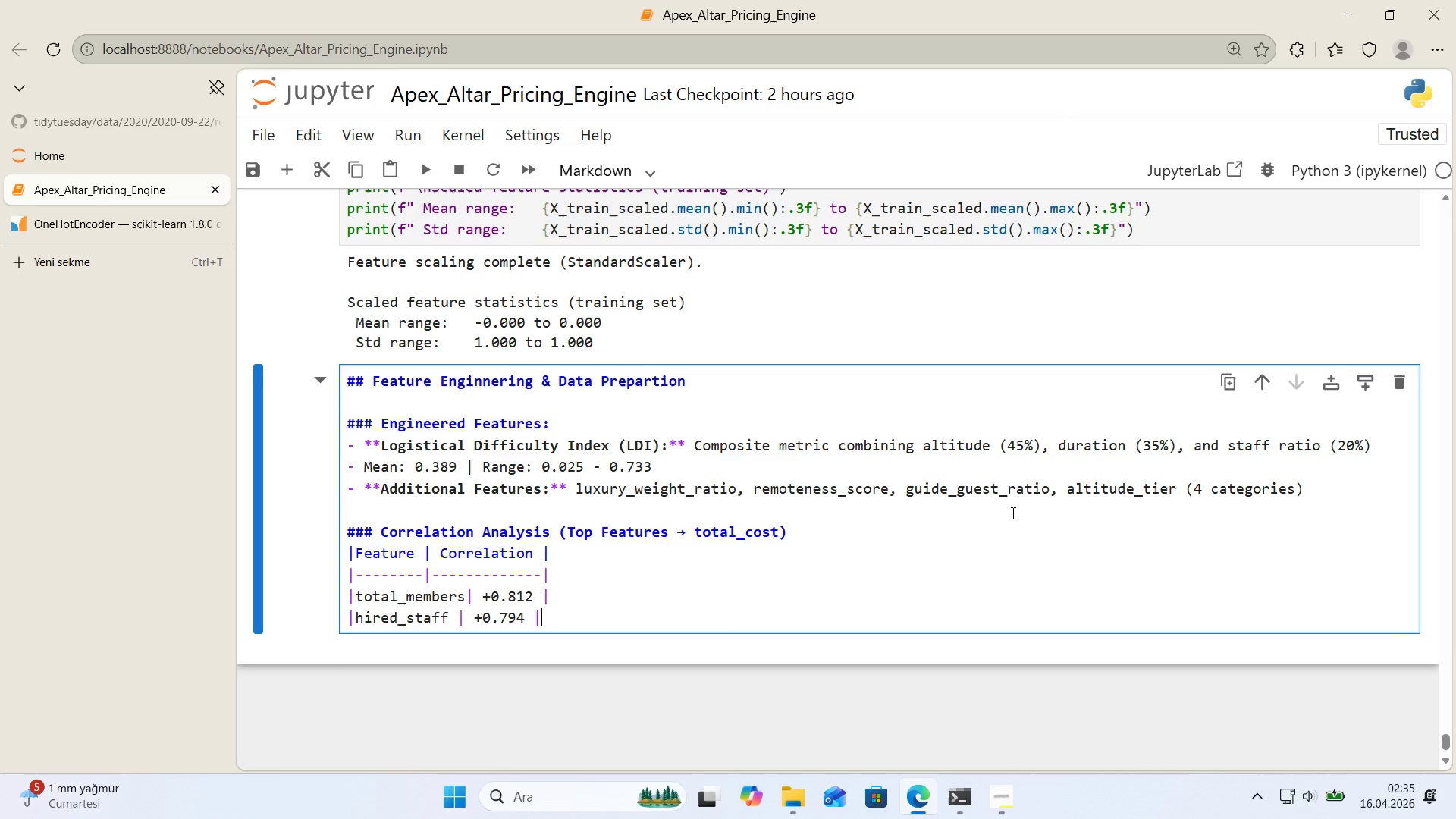 
key(ArrowRight)
 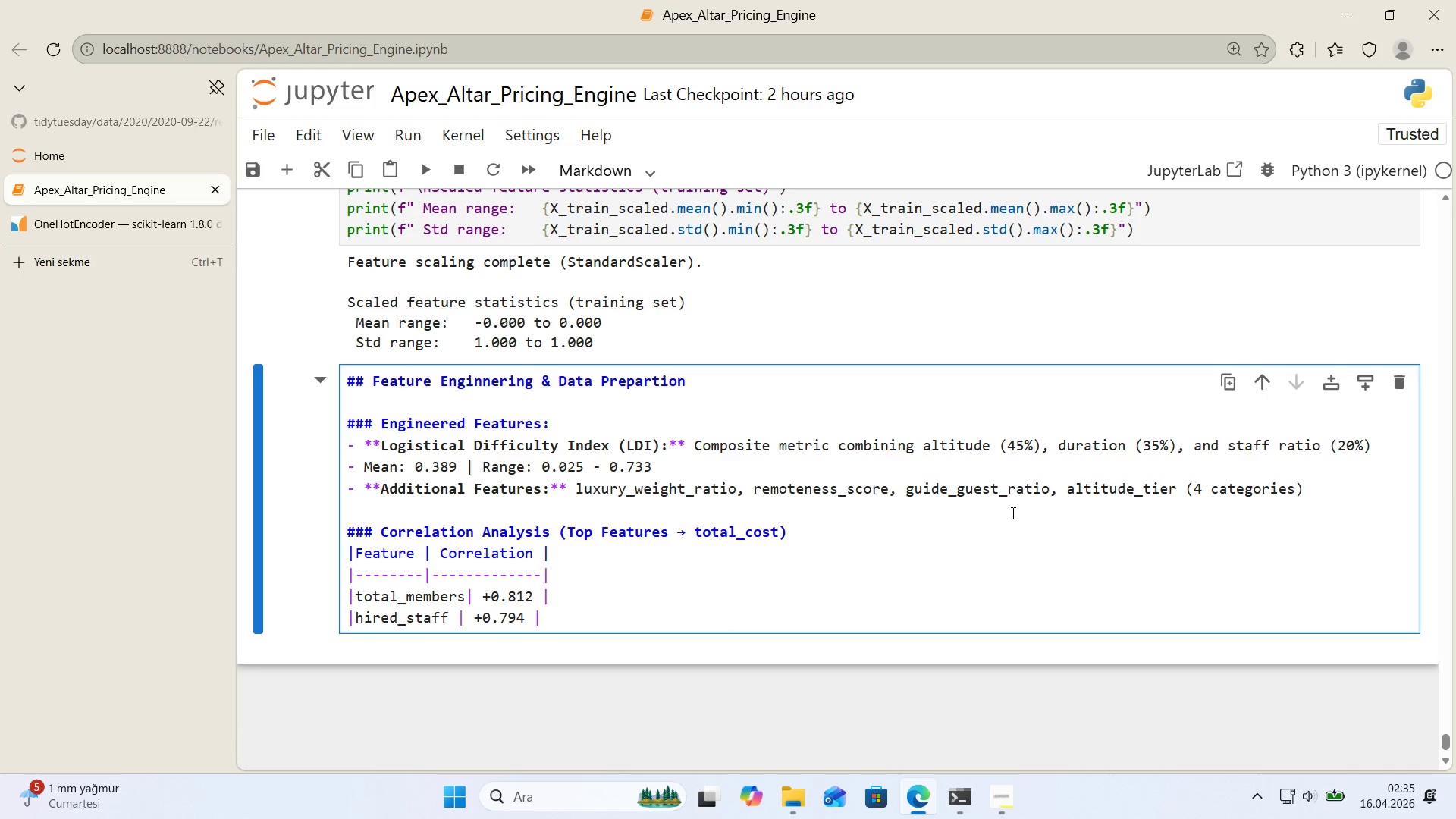 
key(ArrowLeft)
 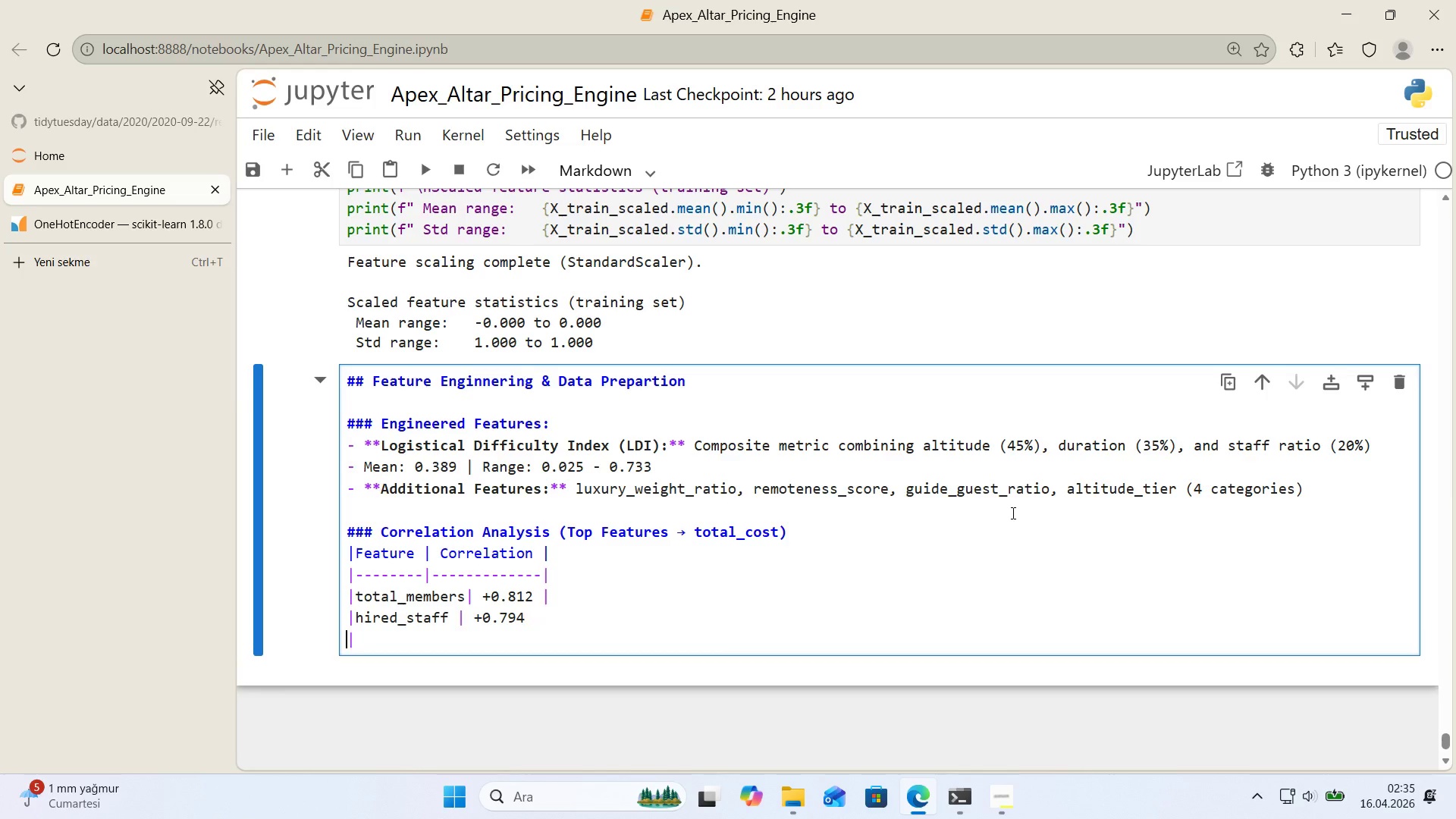 
key(Enter)
 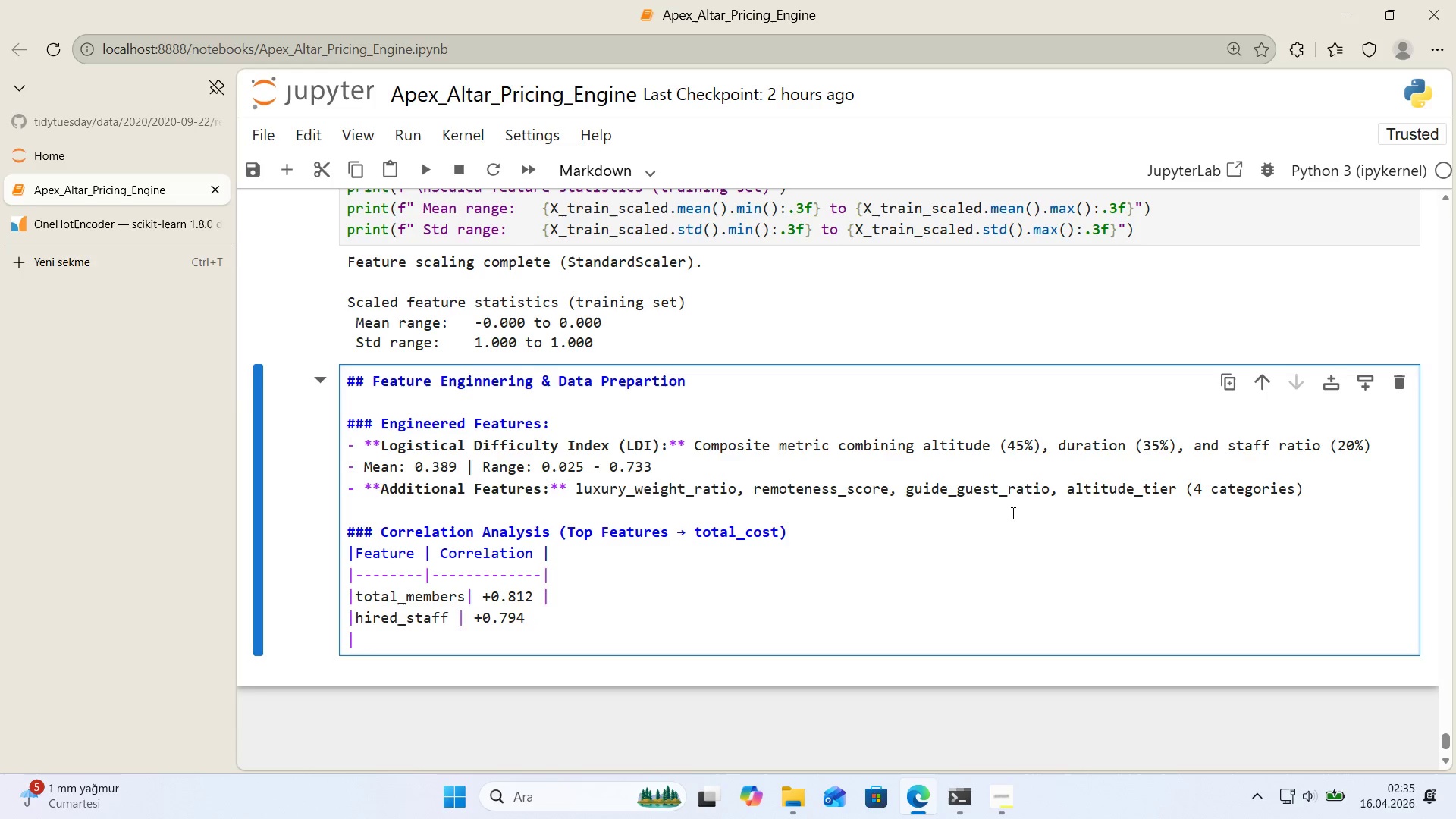 
key(Control+ControlLeft)
 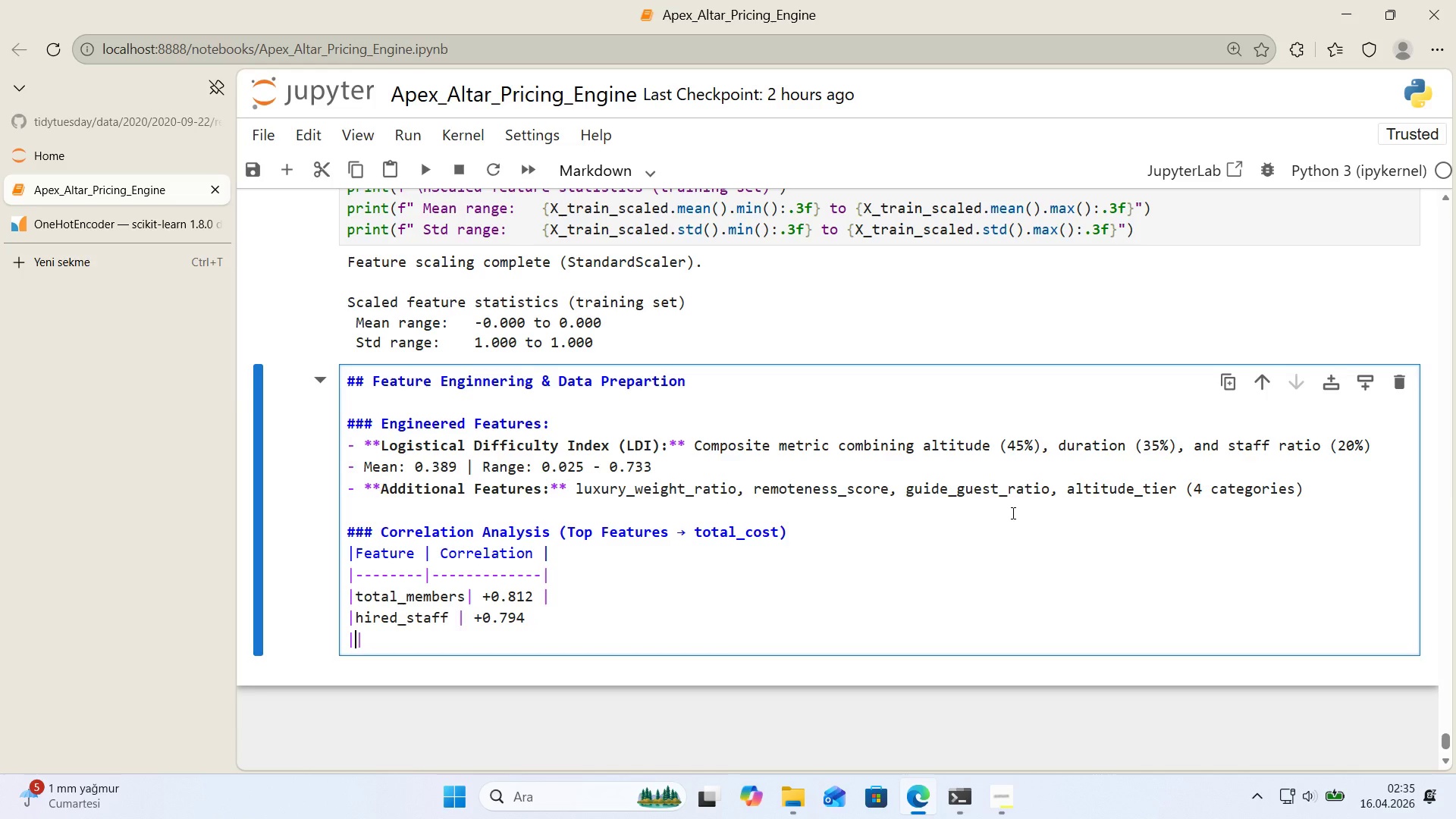 
key(Alt+Control+AltRight)
 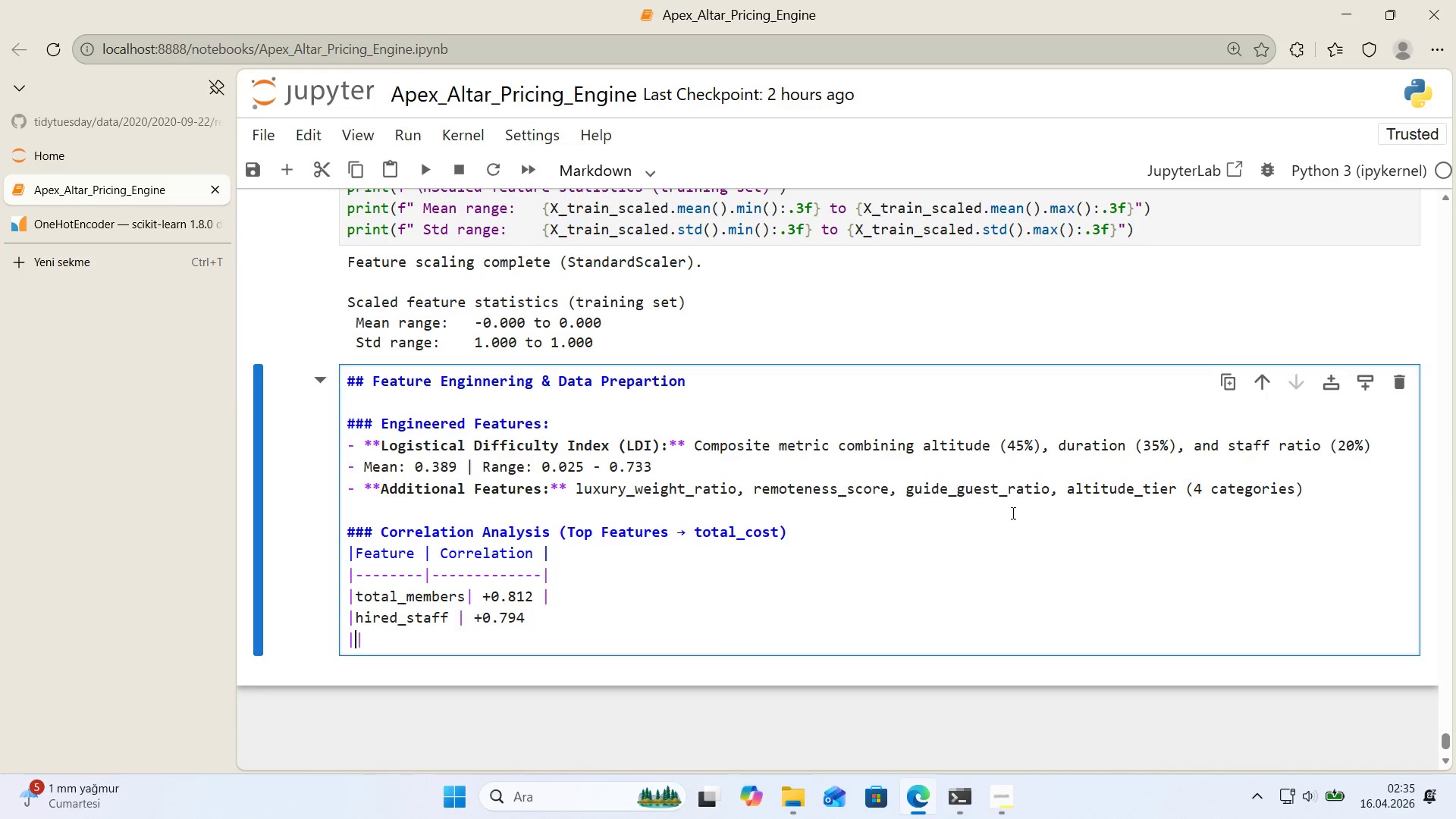 
key(Alt+Control+Minus)
 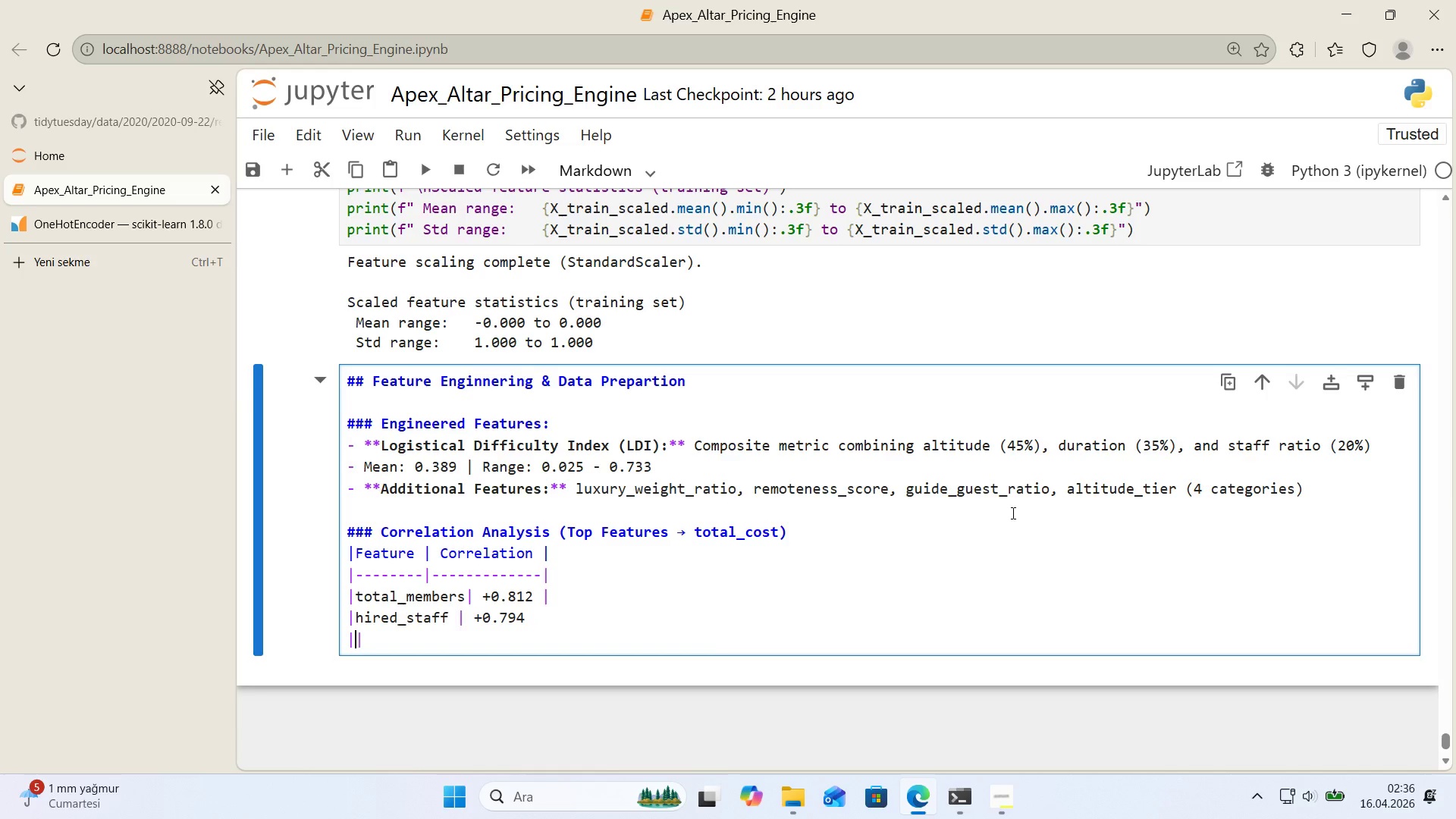 
key(ArrowDown)
 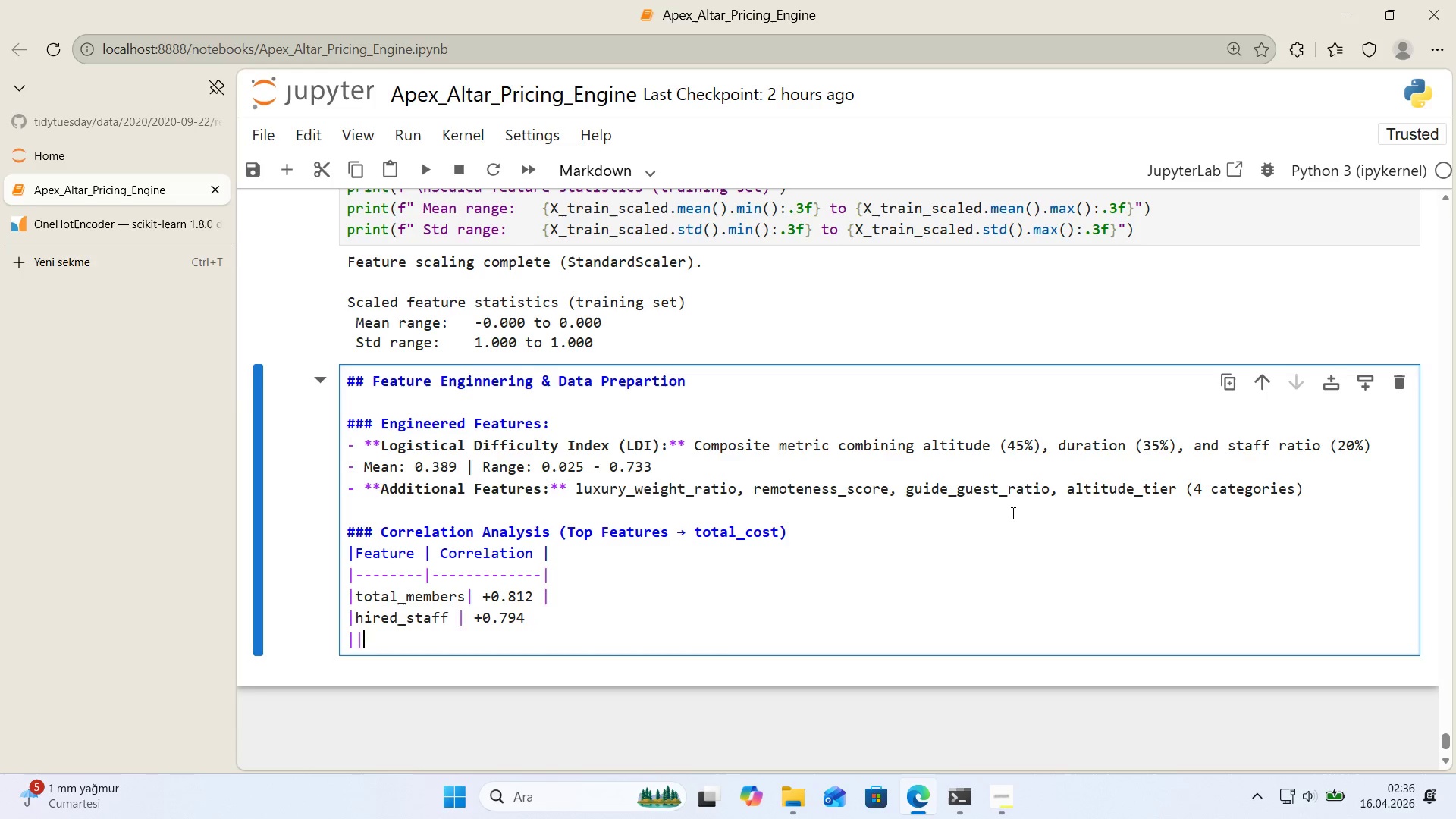 
key(Backspace)
 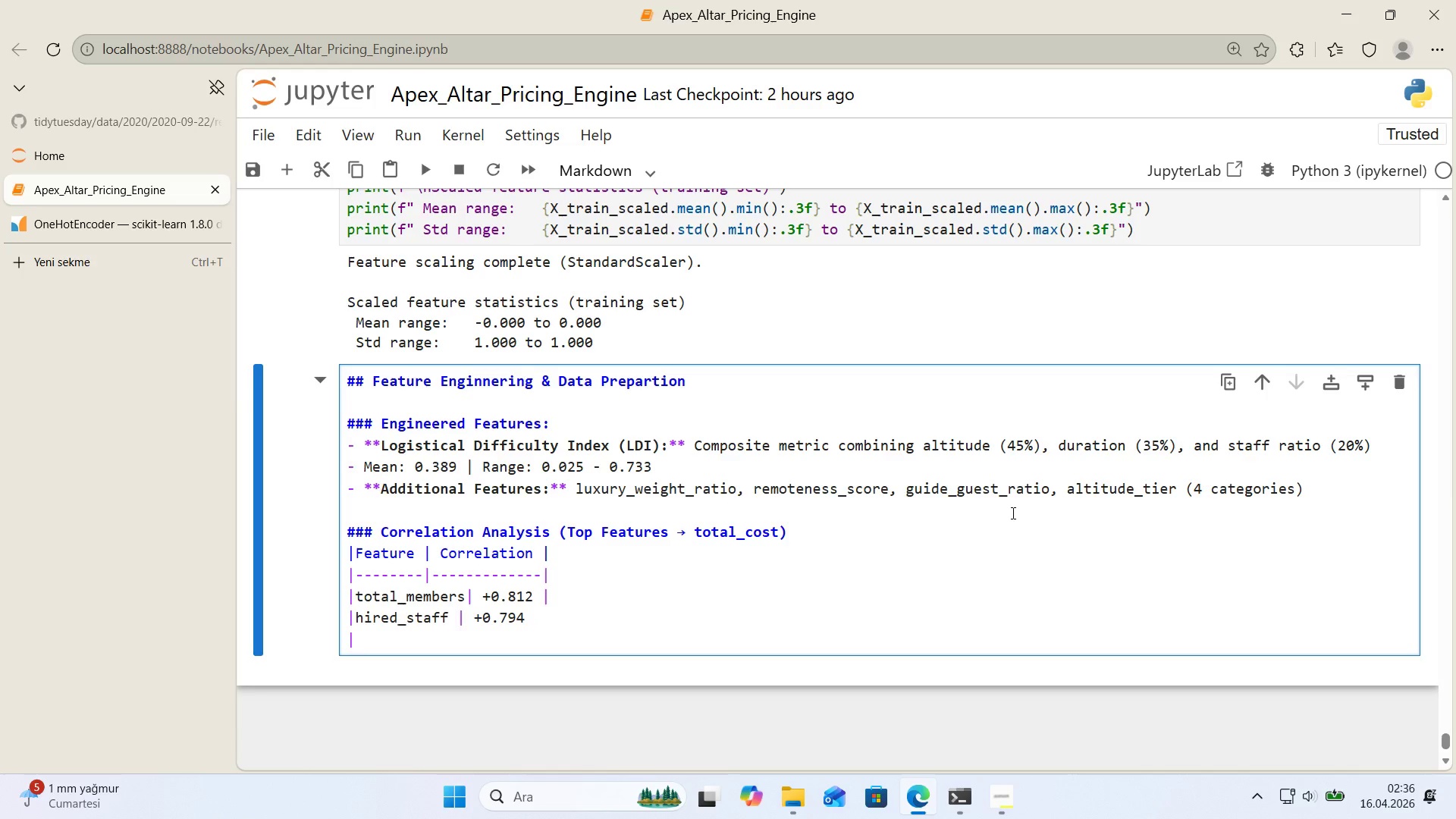 
key(Backspace)
 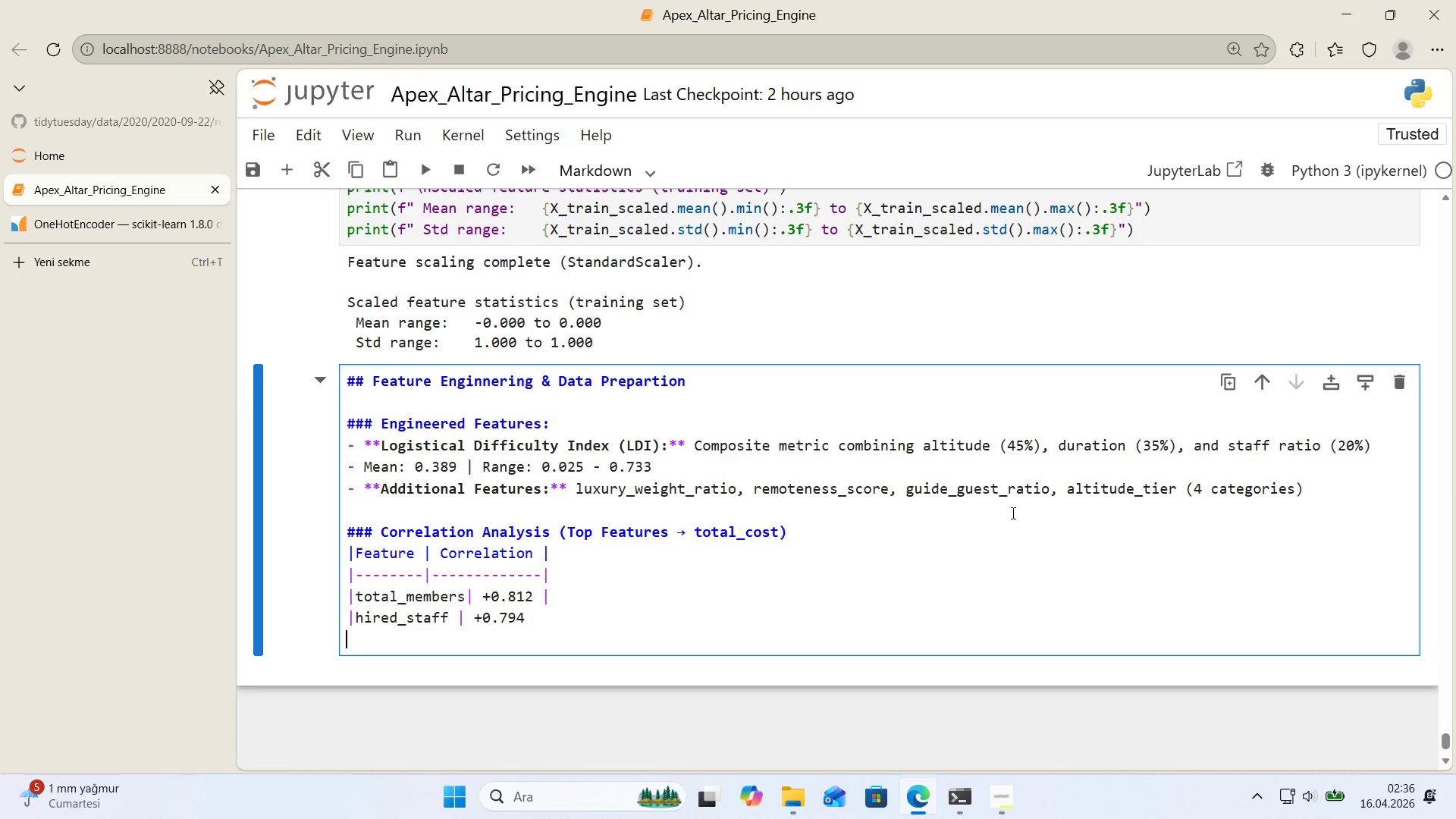 
key(Backspace)
 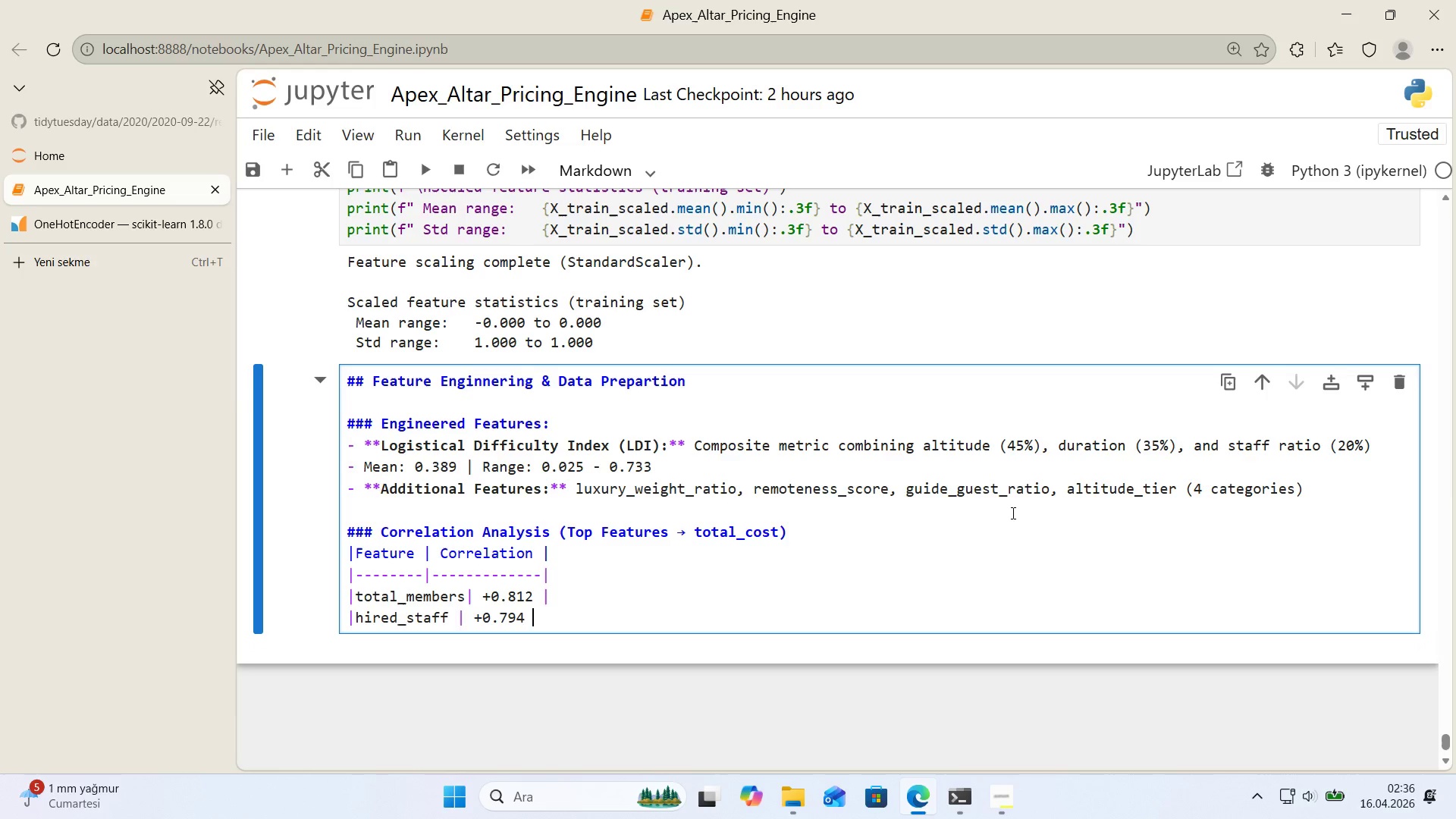 
key(Space)
 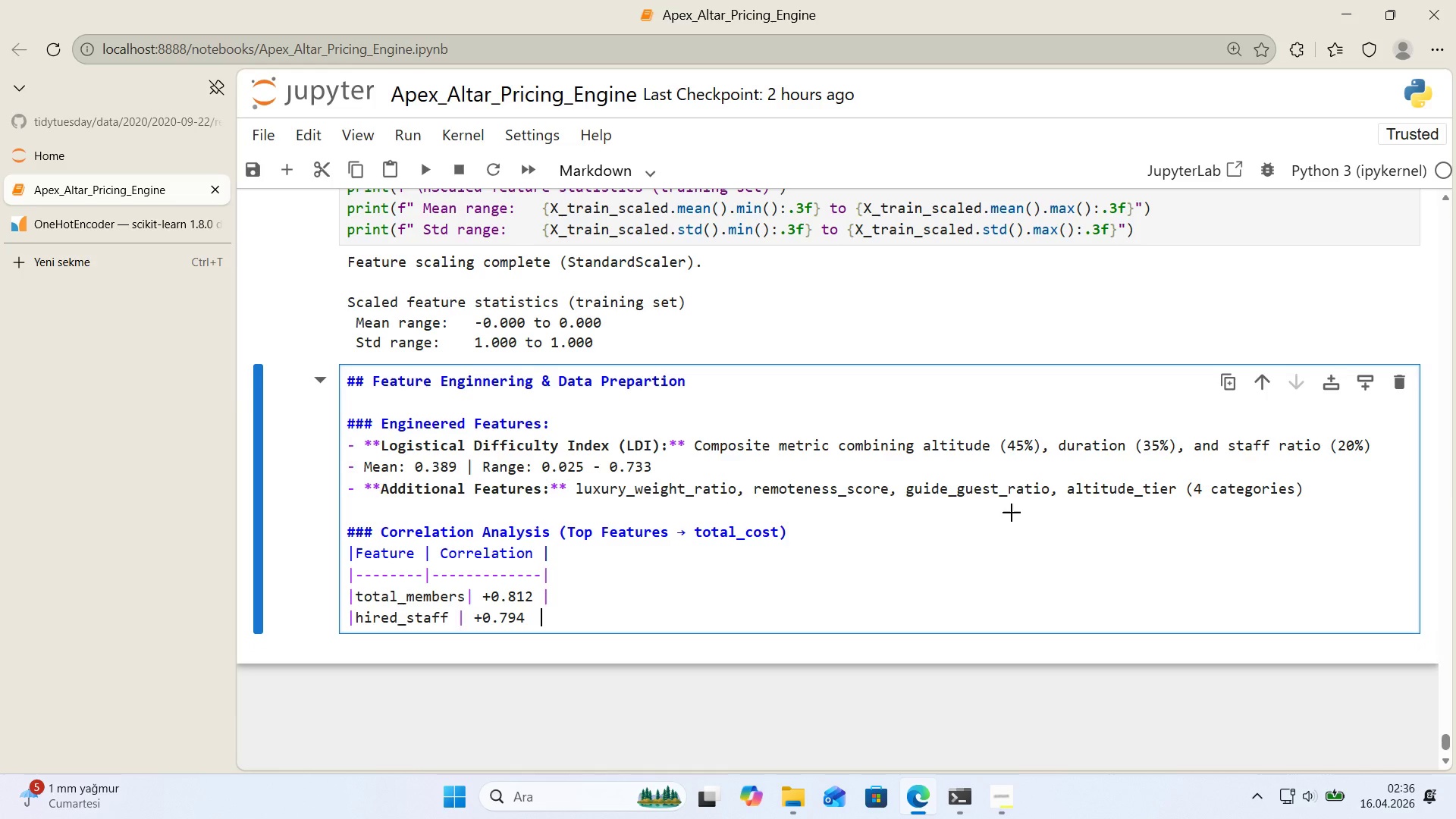 
key(Alt+Control+Minus)
 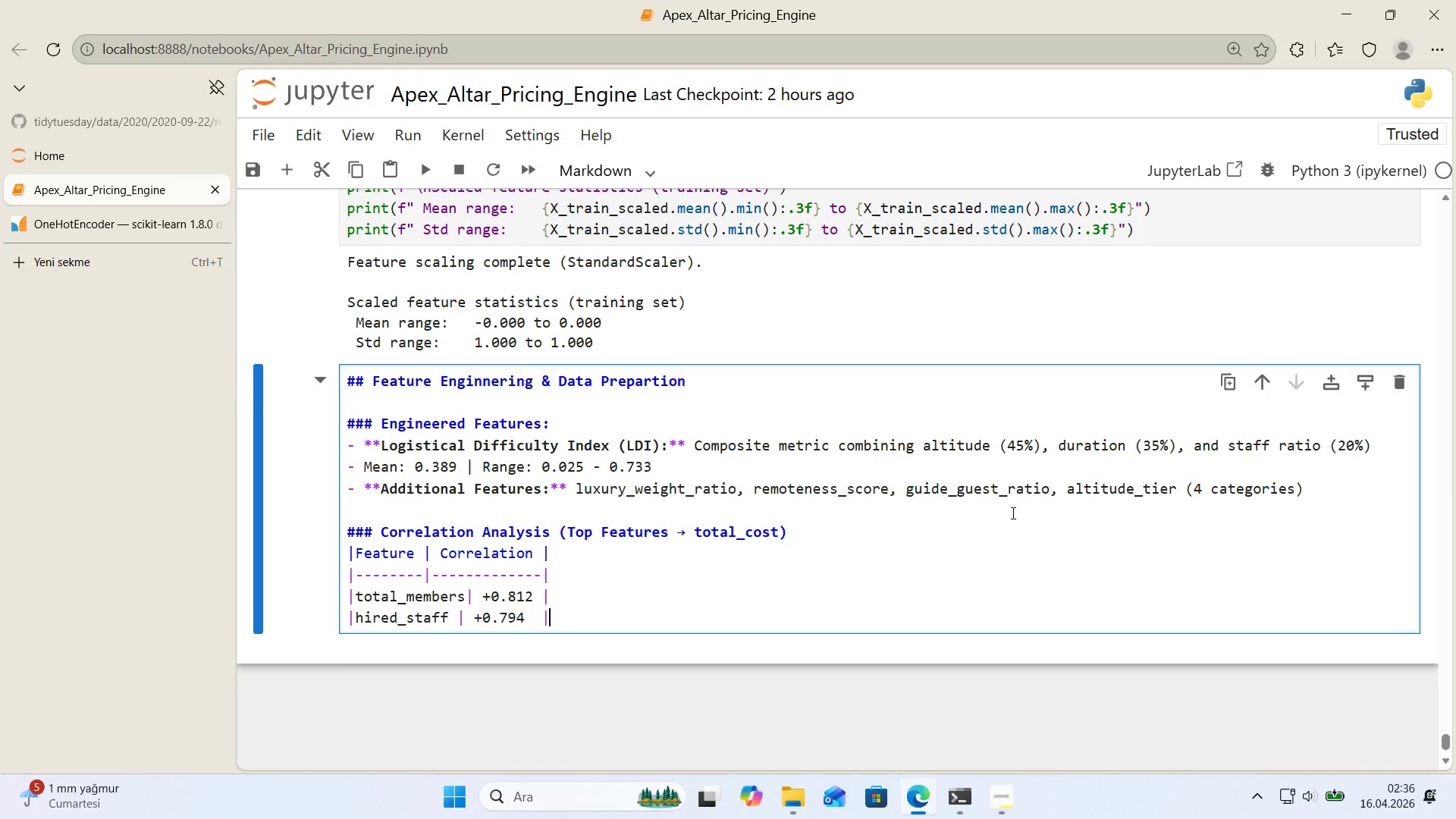 
key(Enter)
 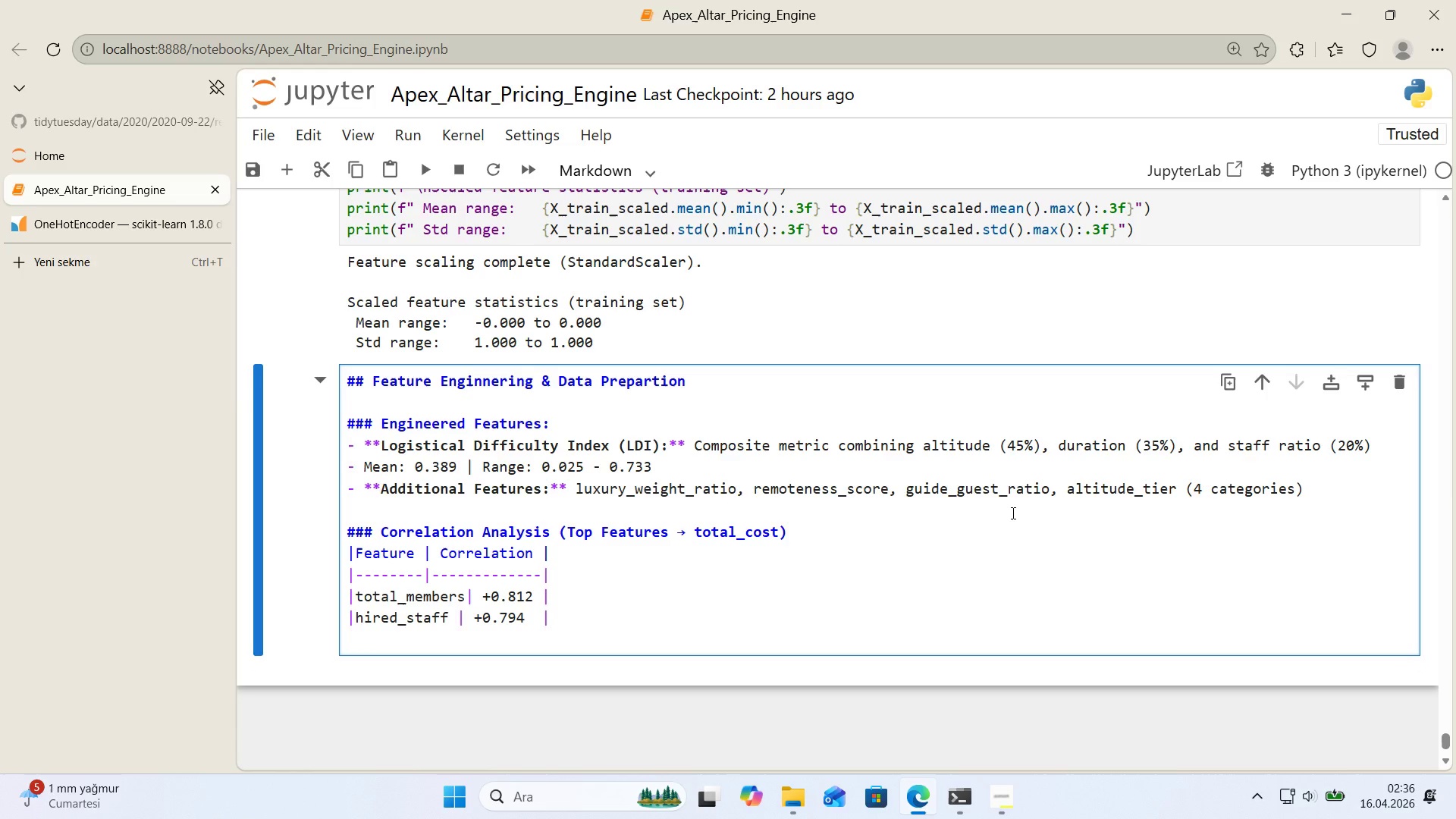 
key(Alt+Control+Minus)
 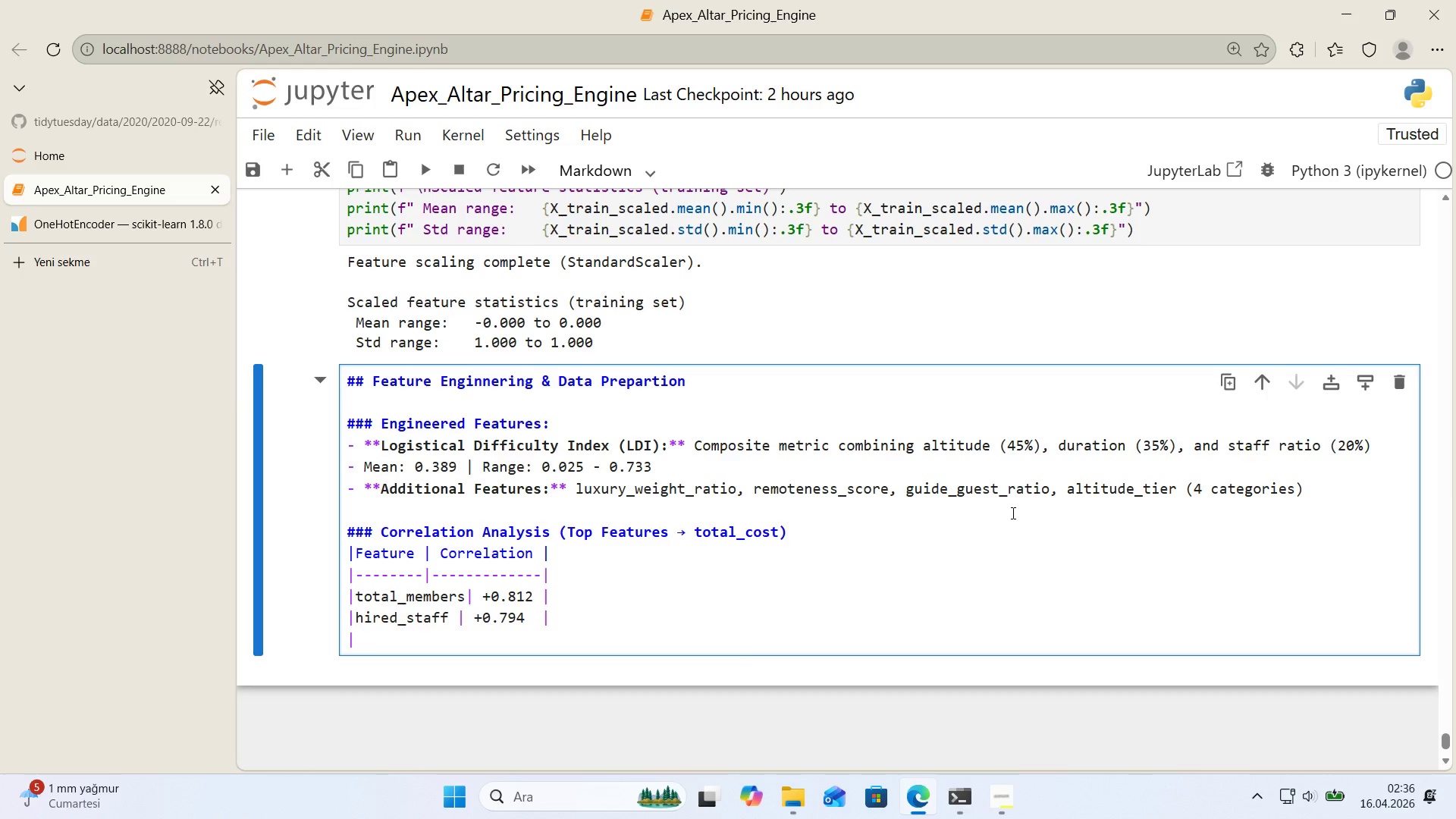 
type(oxyy)
key(Backspace)
type(gen_mem)
key(Backspace)
key(Backspace)
key(Backspace)
type(useres)
key(Backspace)
key(Backspace)
type(s)
 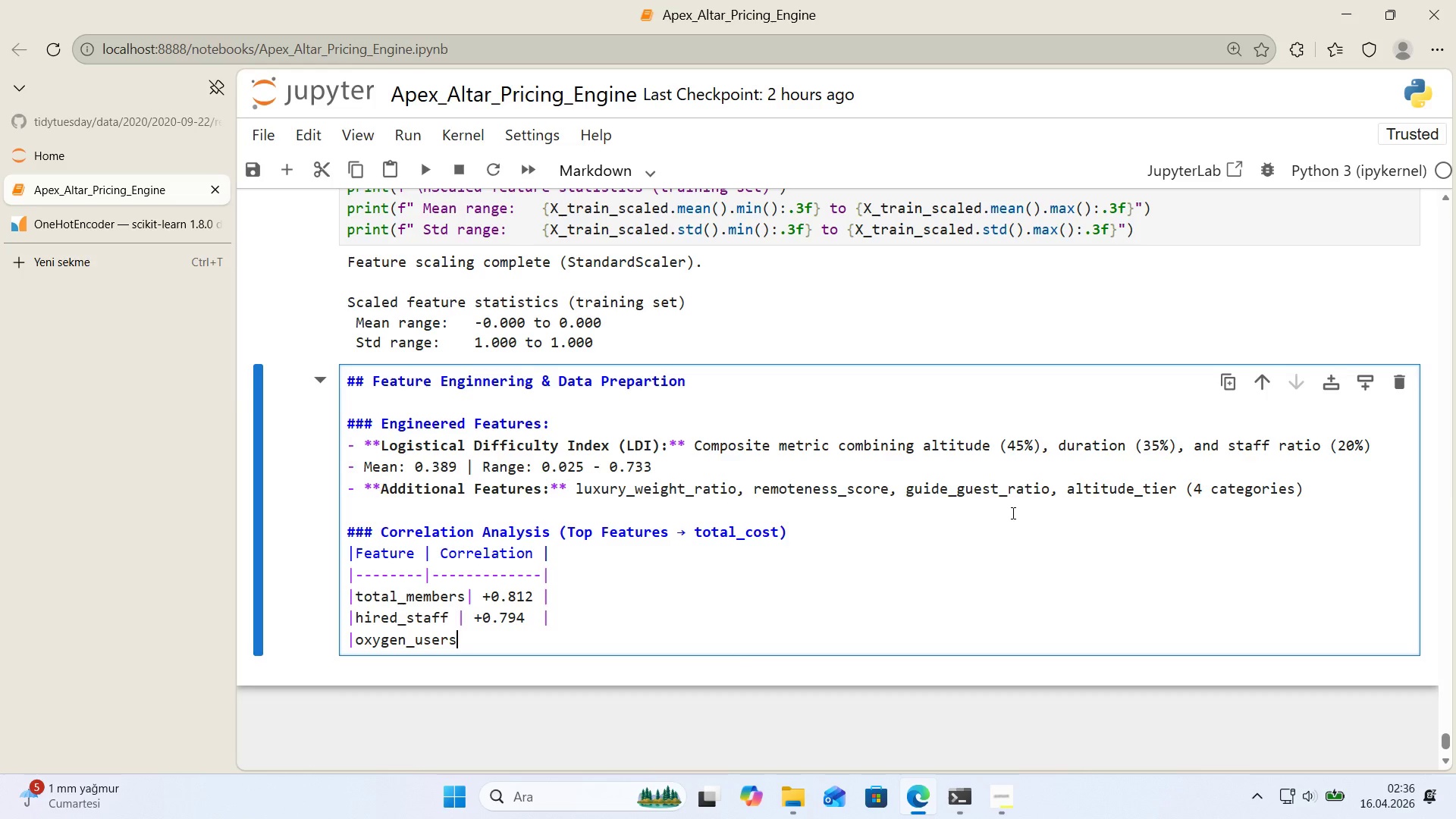 
key(Alt+Control+Minus)
 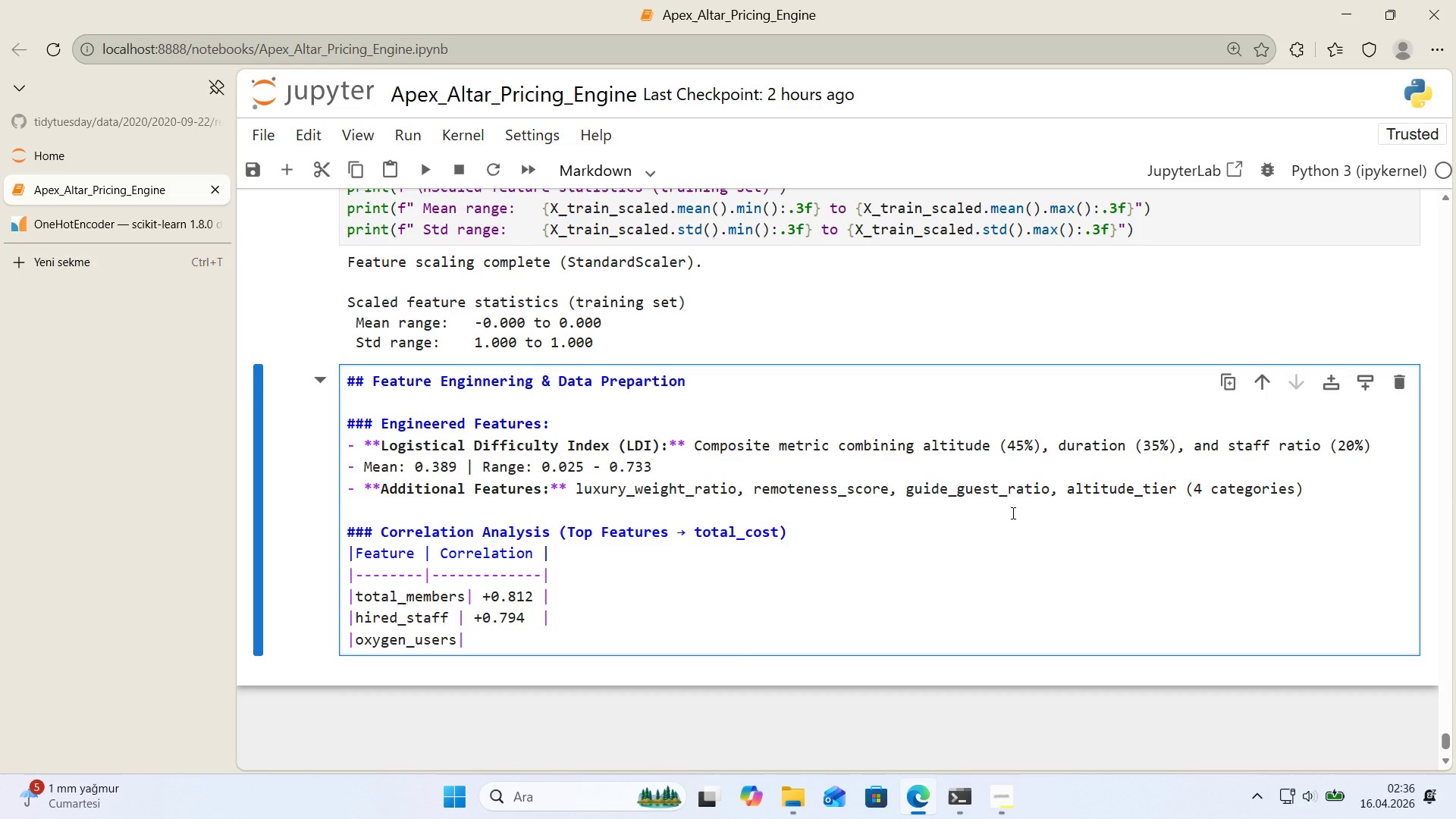 
key(Space)
 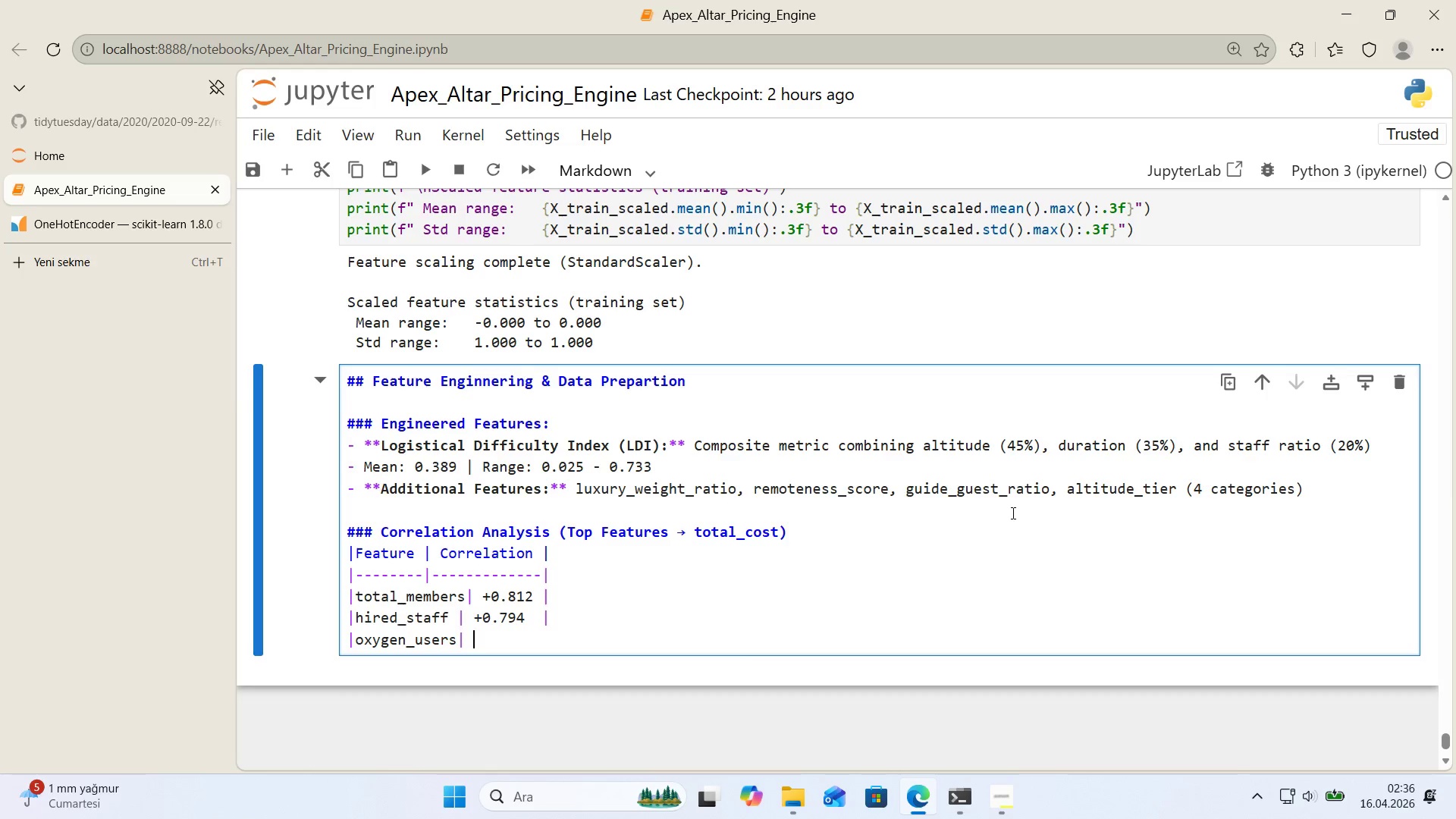 
key(NumpadAdd)
 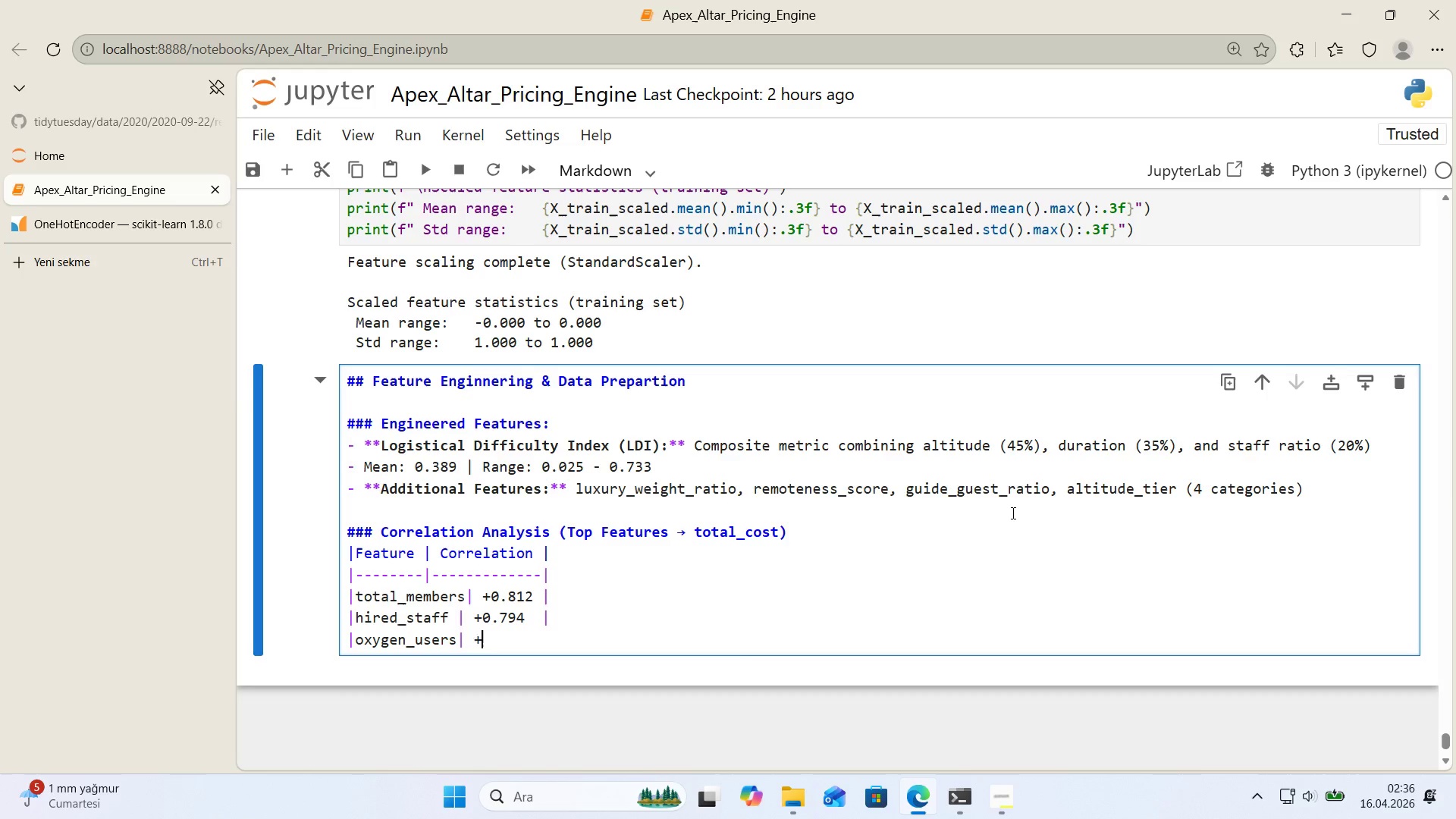 
key(Numpad0)
 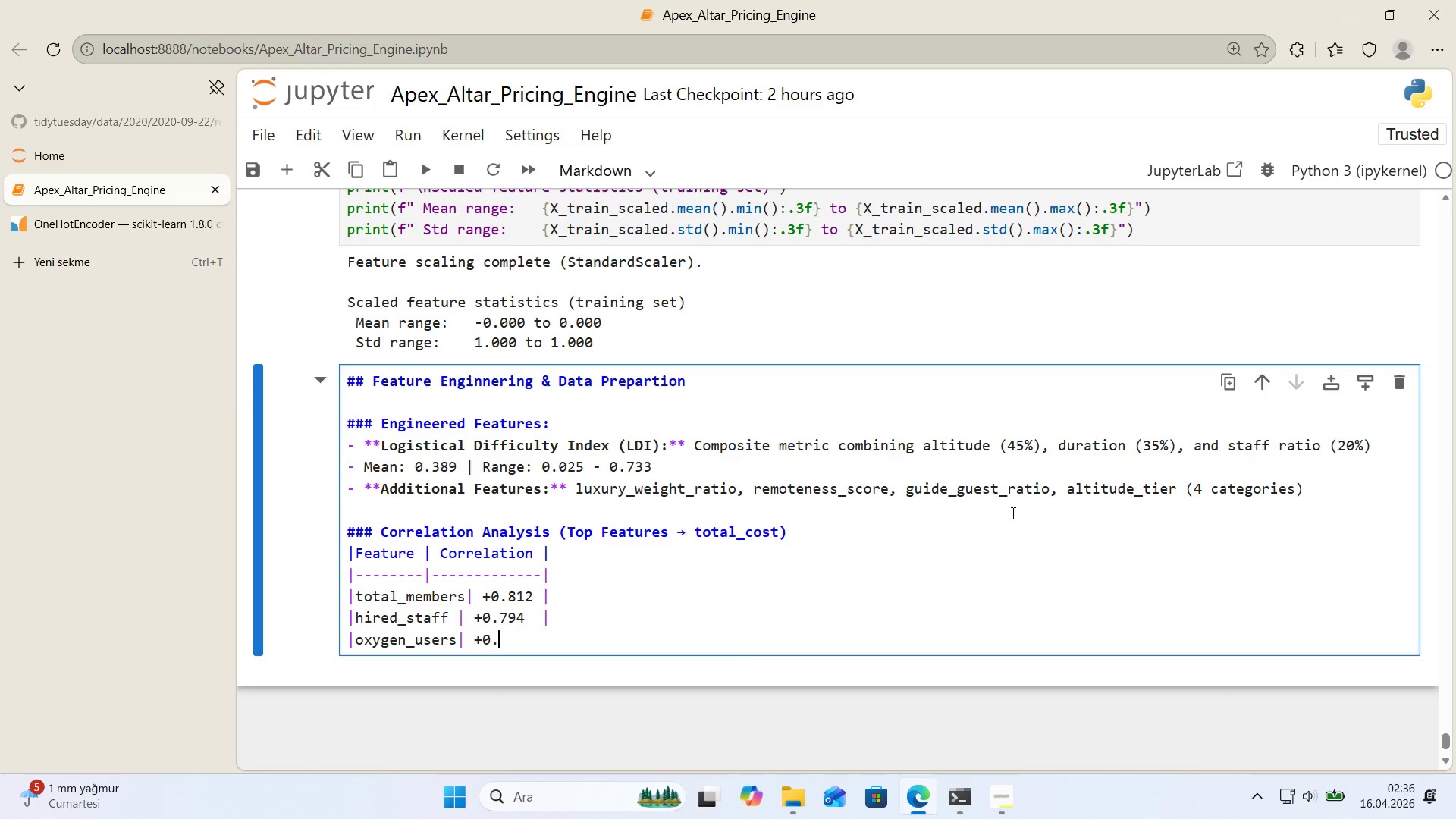 
key(Period)
 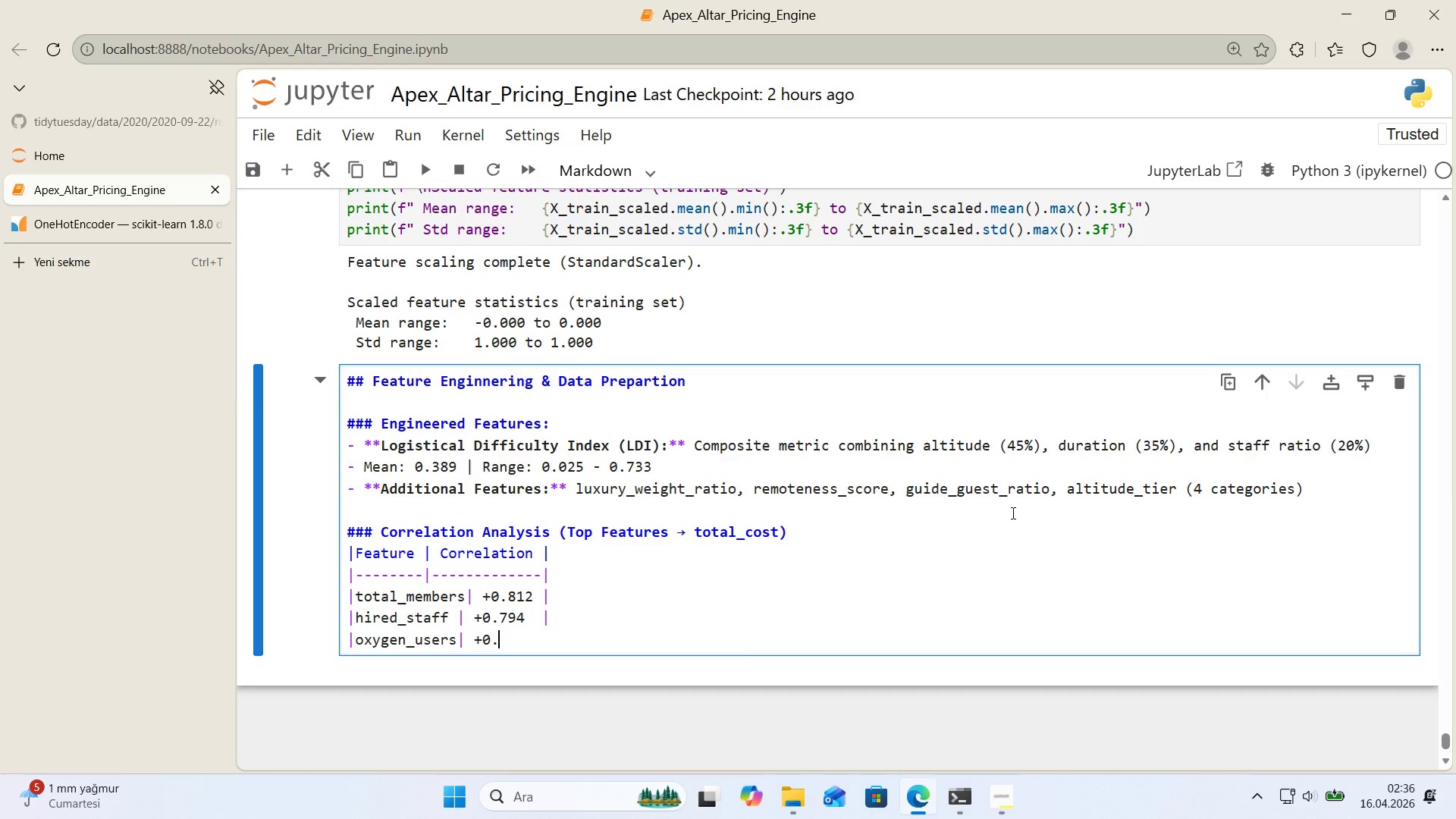 
key(Numpad7)
 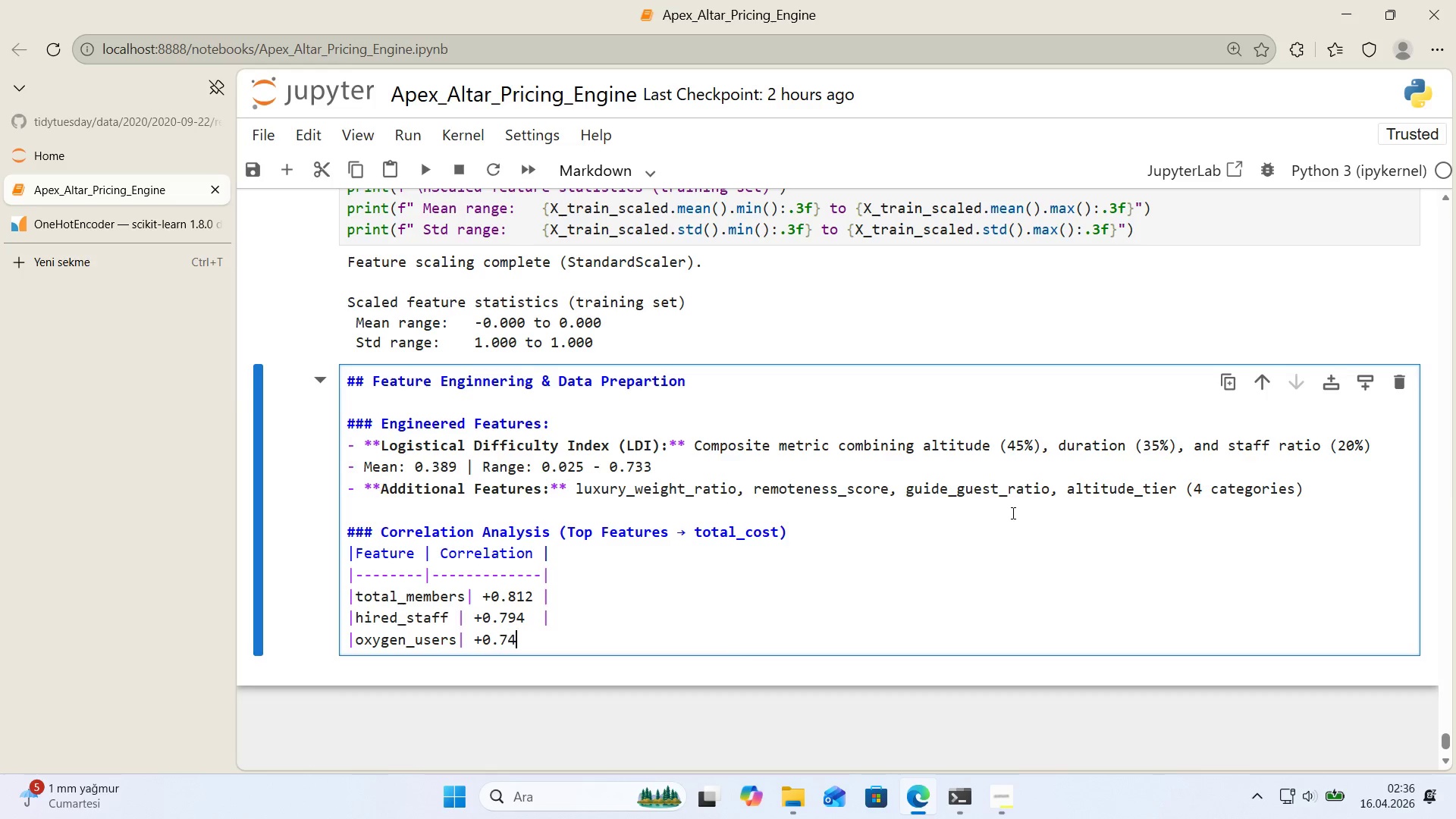 
key(Numpad4)
 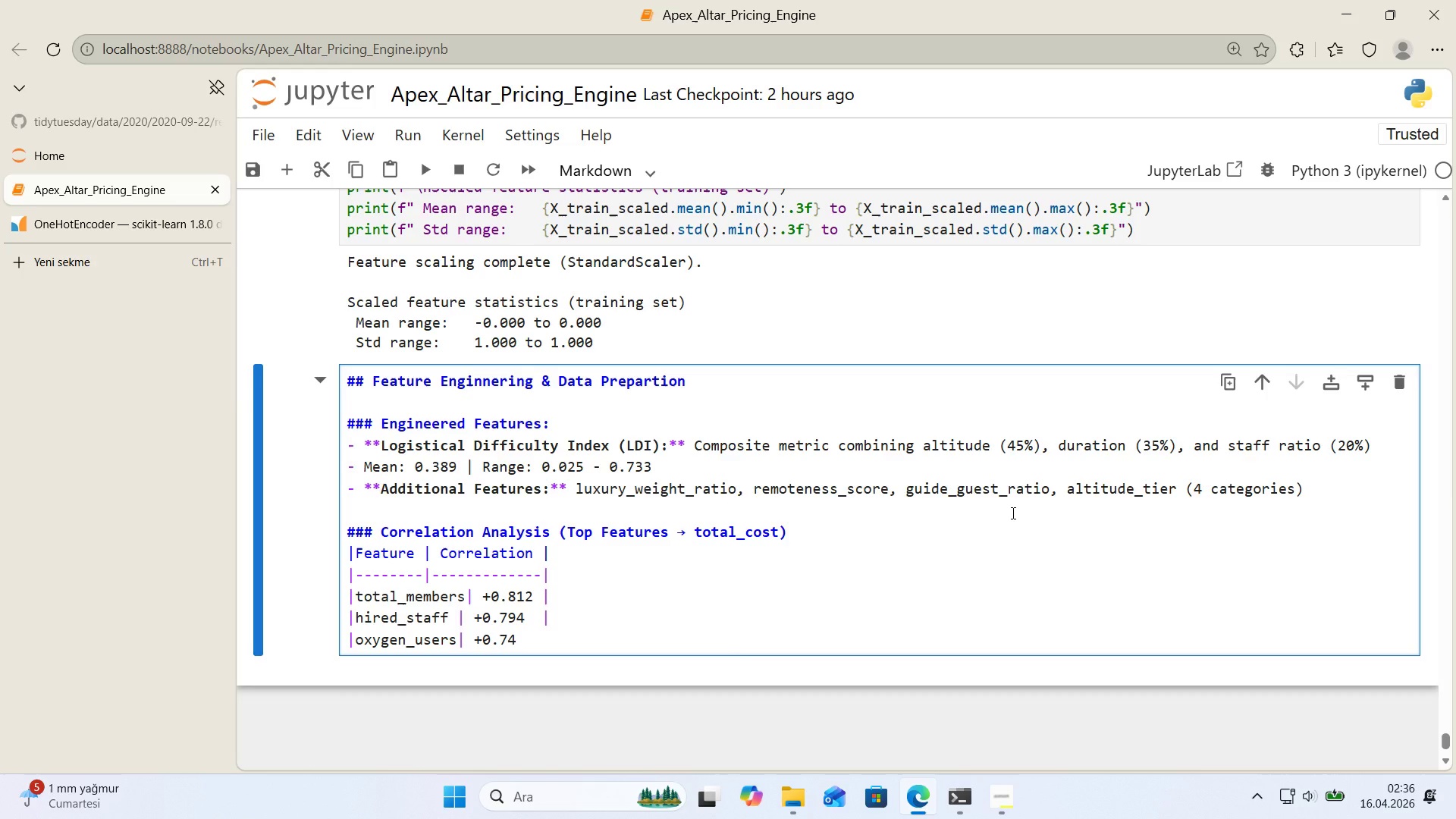 
key(Numpad7)
 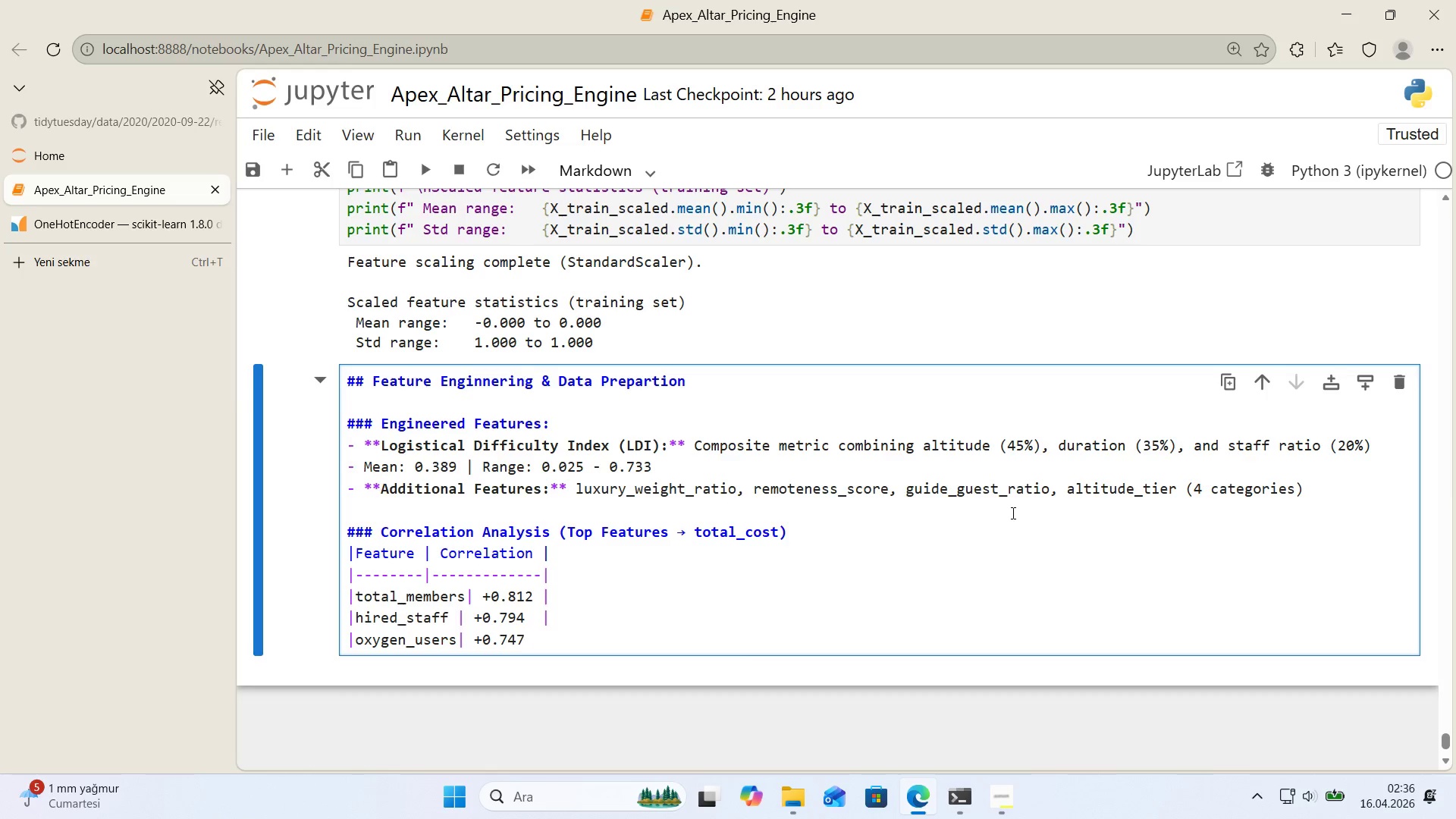 
key(Space)
 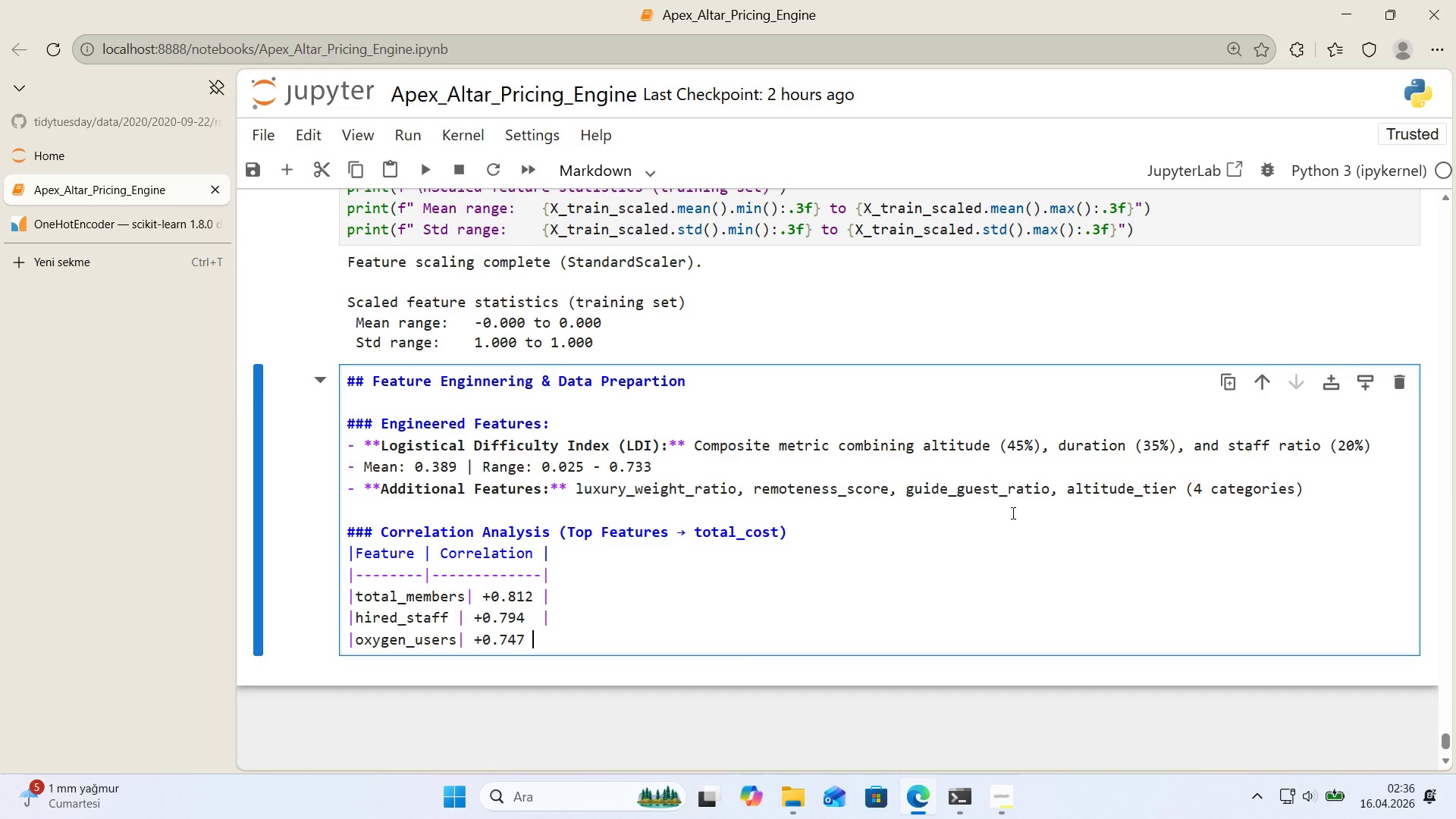 
key(Alt+Control+Minus)
 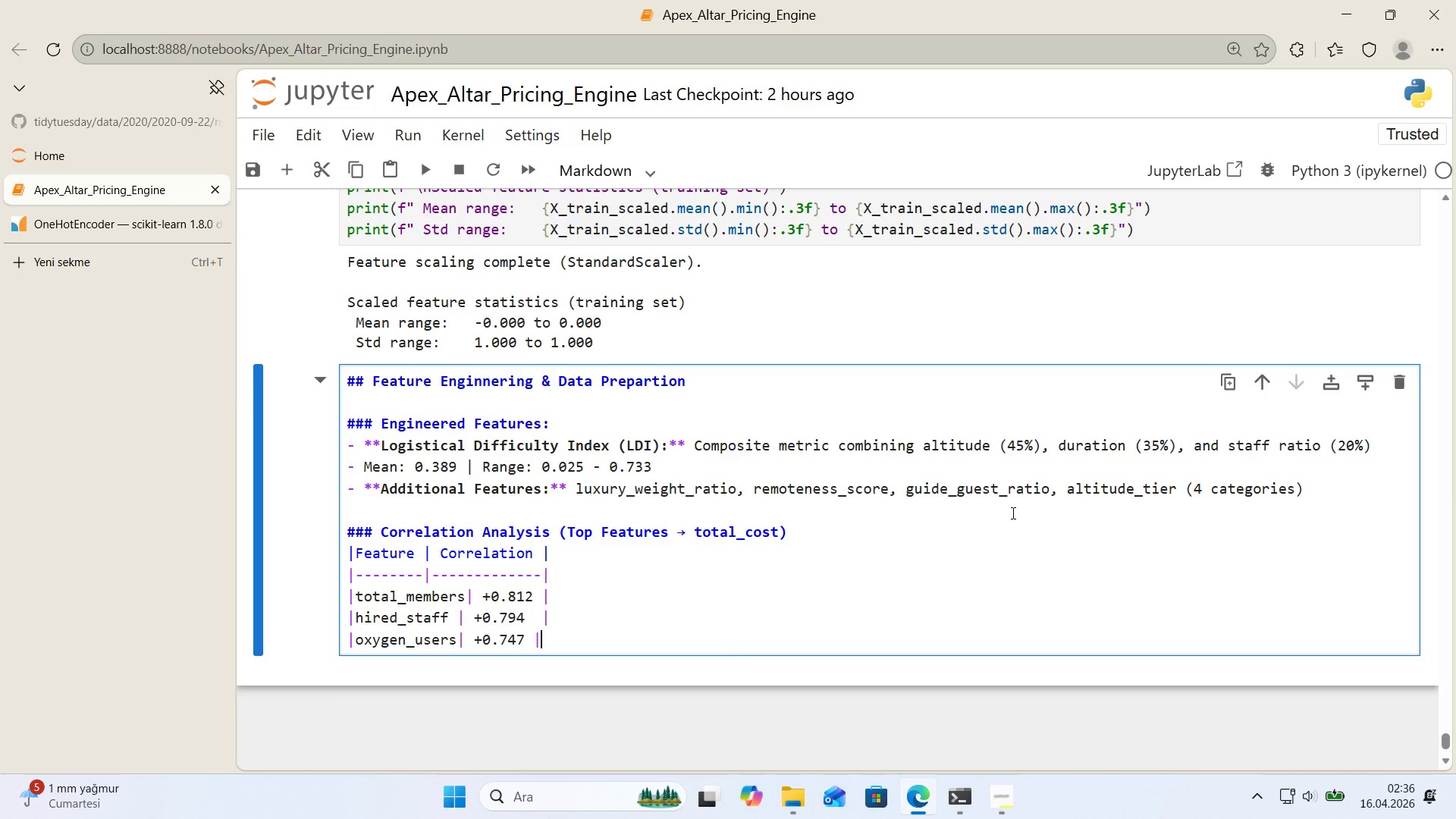 
key(Enter)
 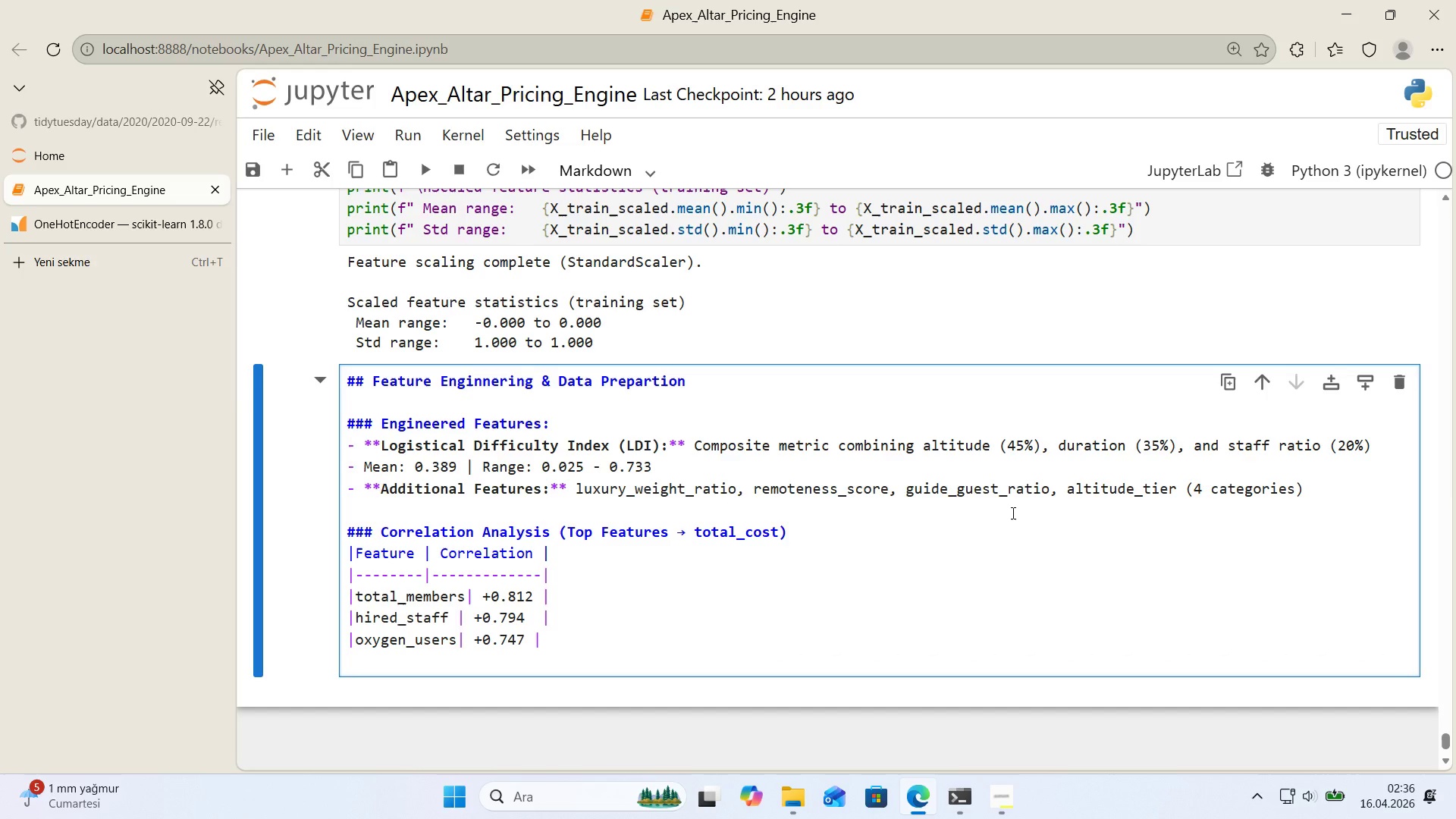 
key(Control+ControlLeft)
 